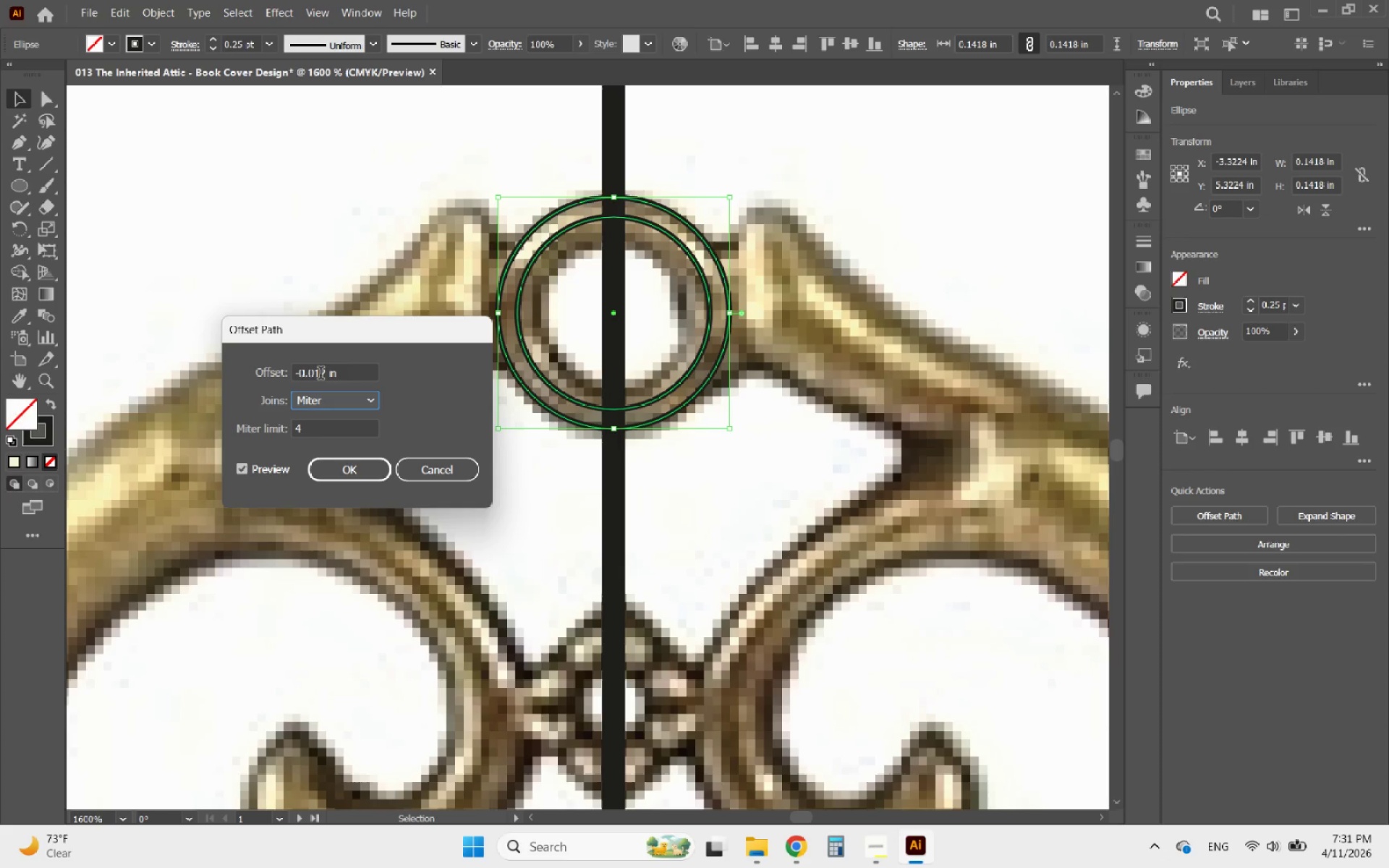 
left_click_drag(start_coordinate=[320, 374], to_coordinate=[325, 374])
 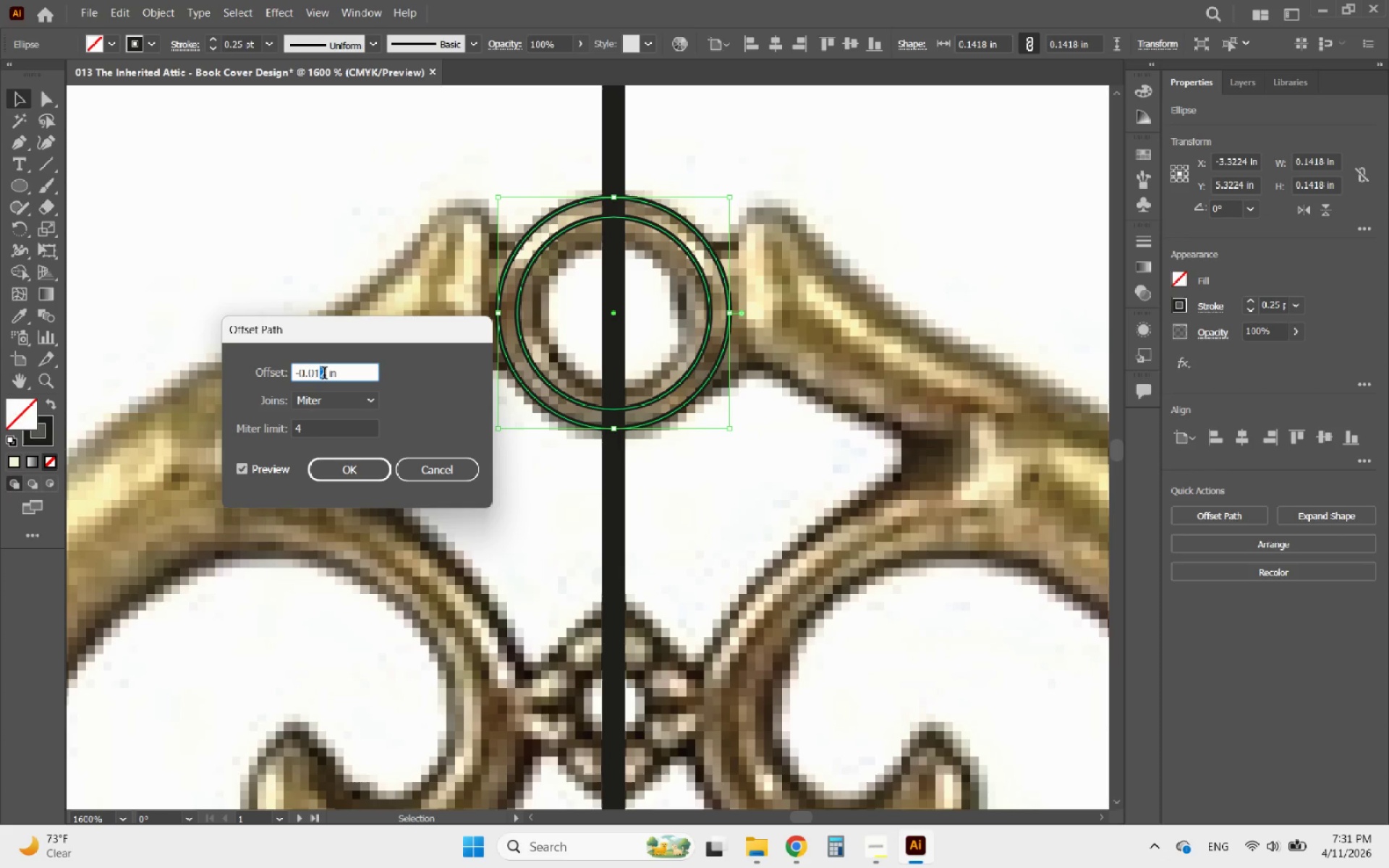 
key(4)
 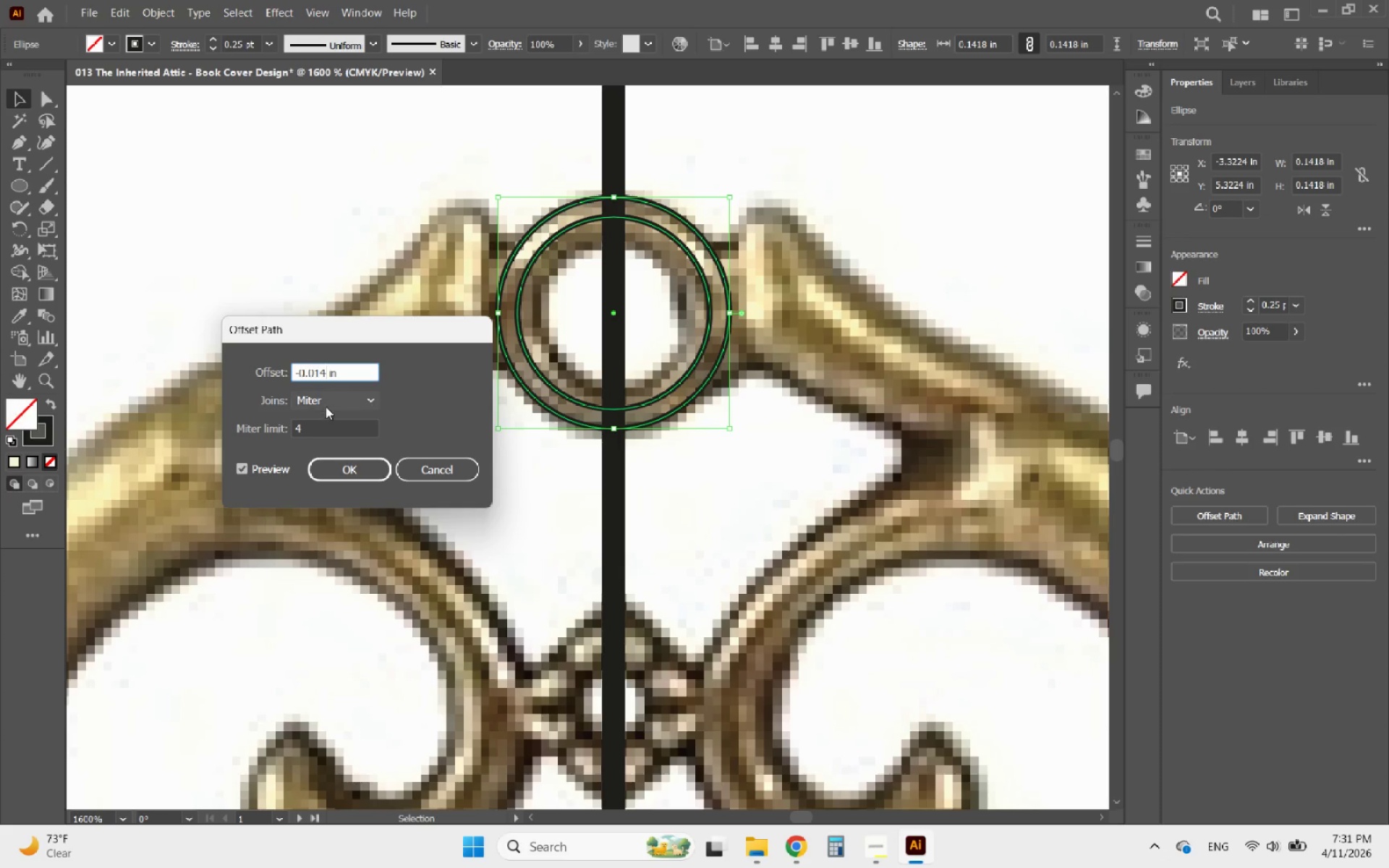 
left_click([326, 401])
 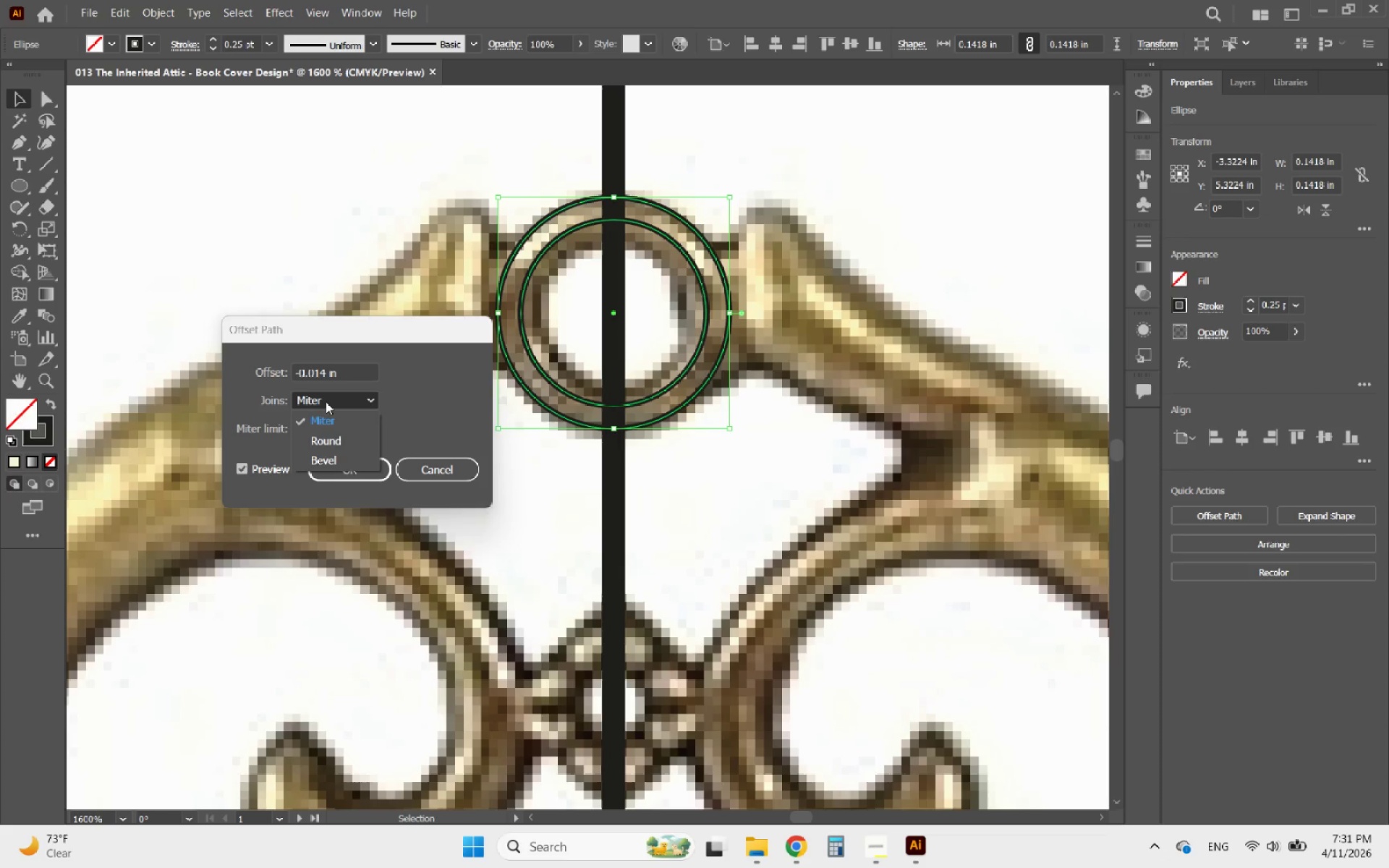 
left_click([326, 401])
 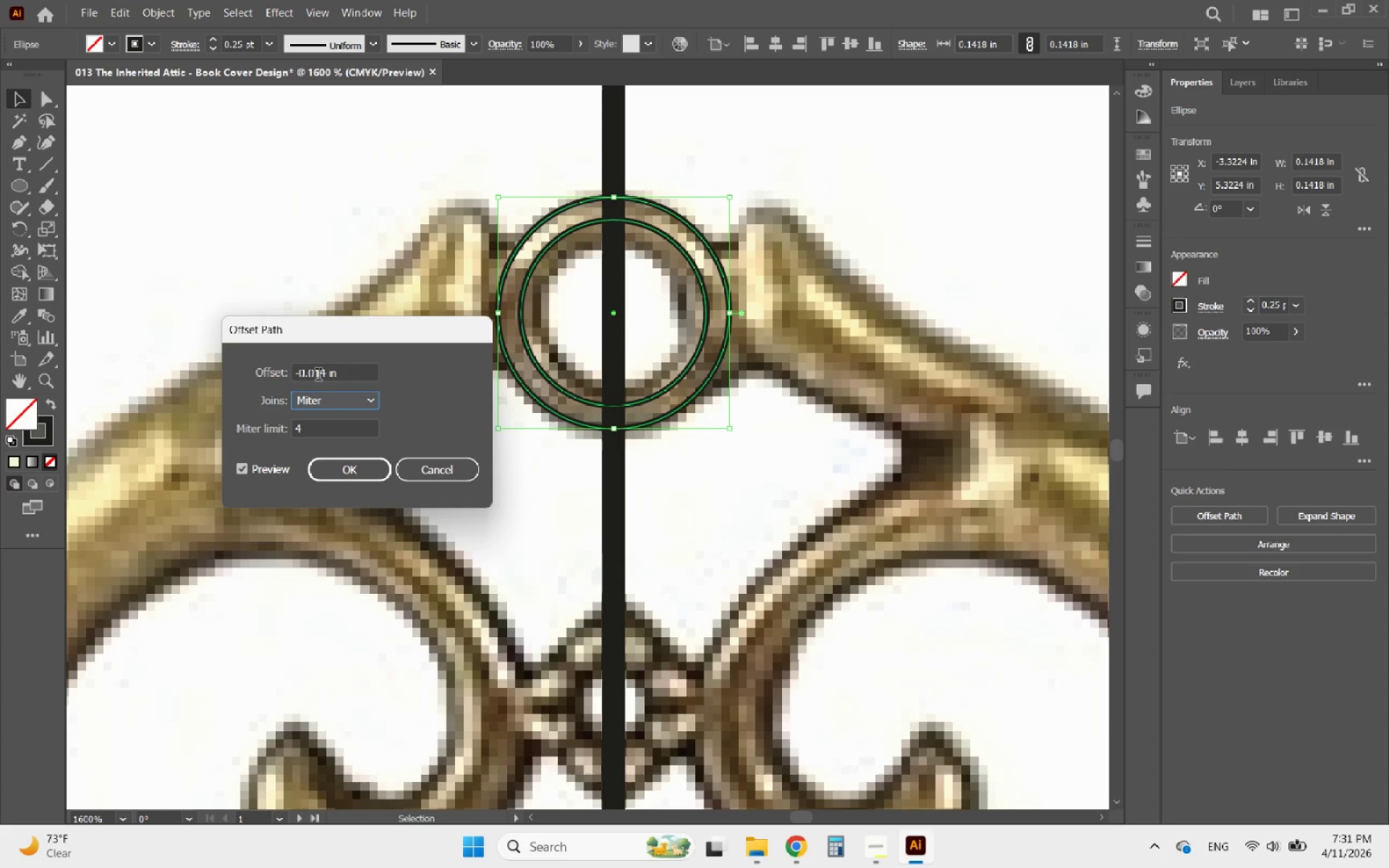 
left_click_drag(start_coordinate=[318, 376], to_coordinate=[323, 376])
 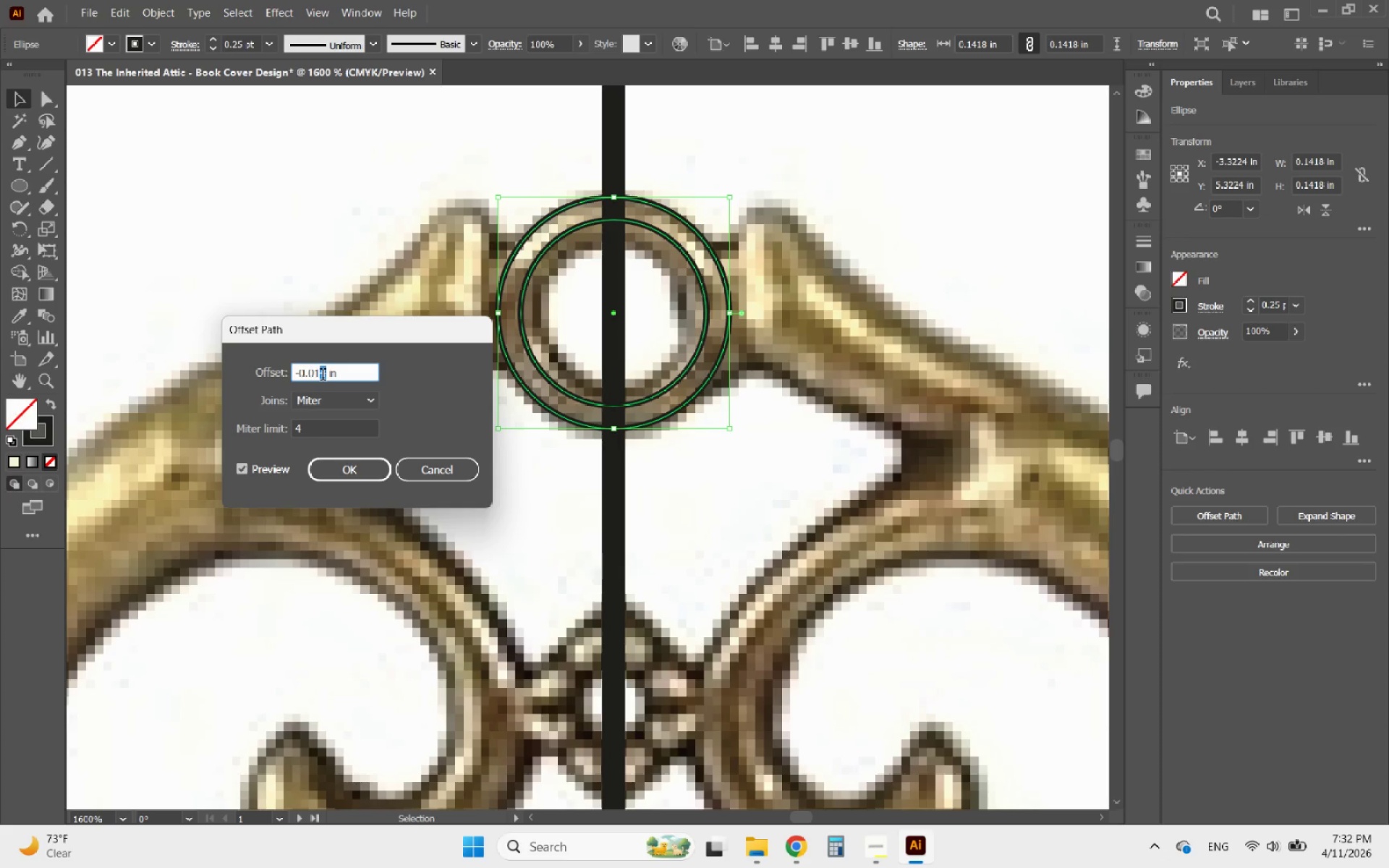 
key(8)
 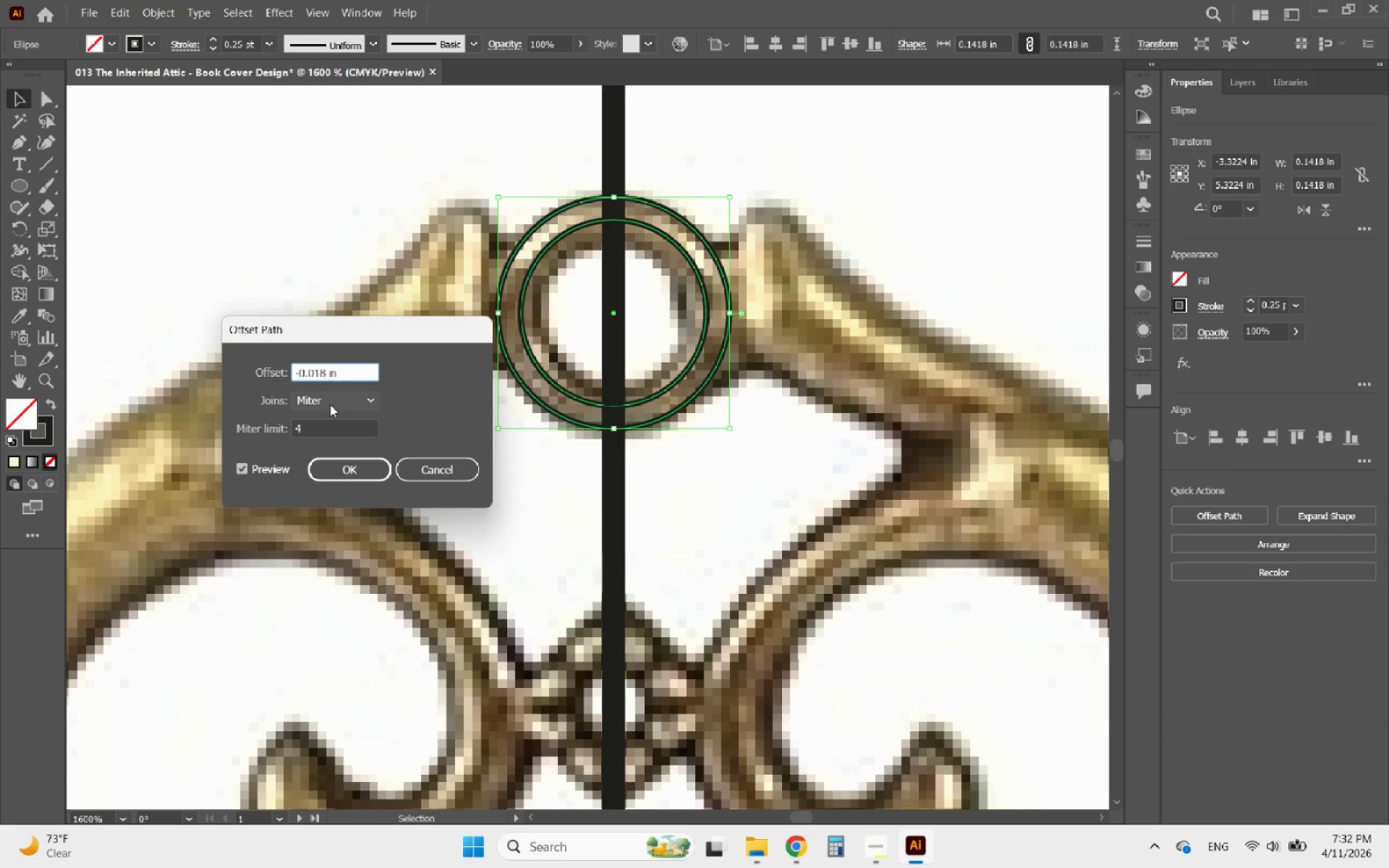 
left_click([330, 404])
 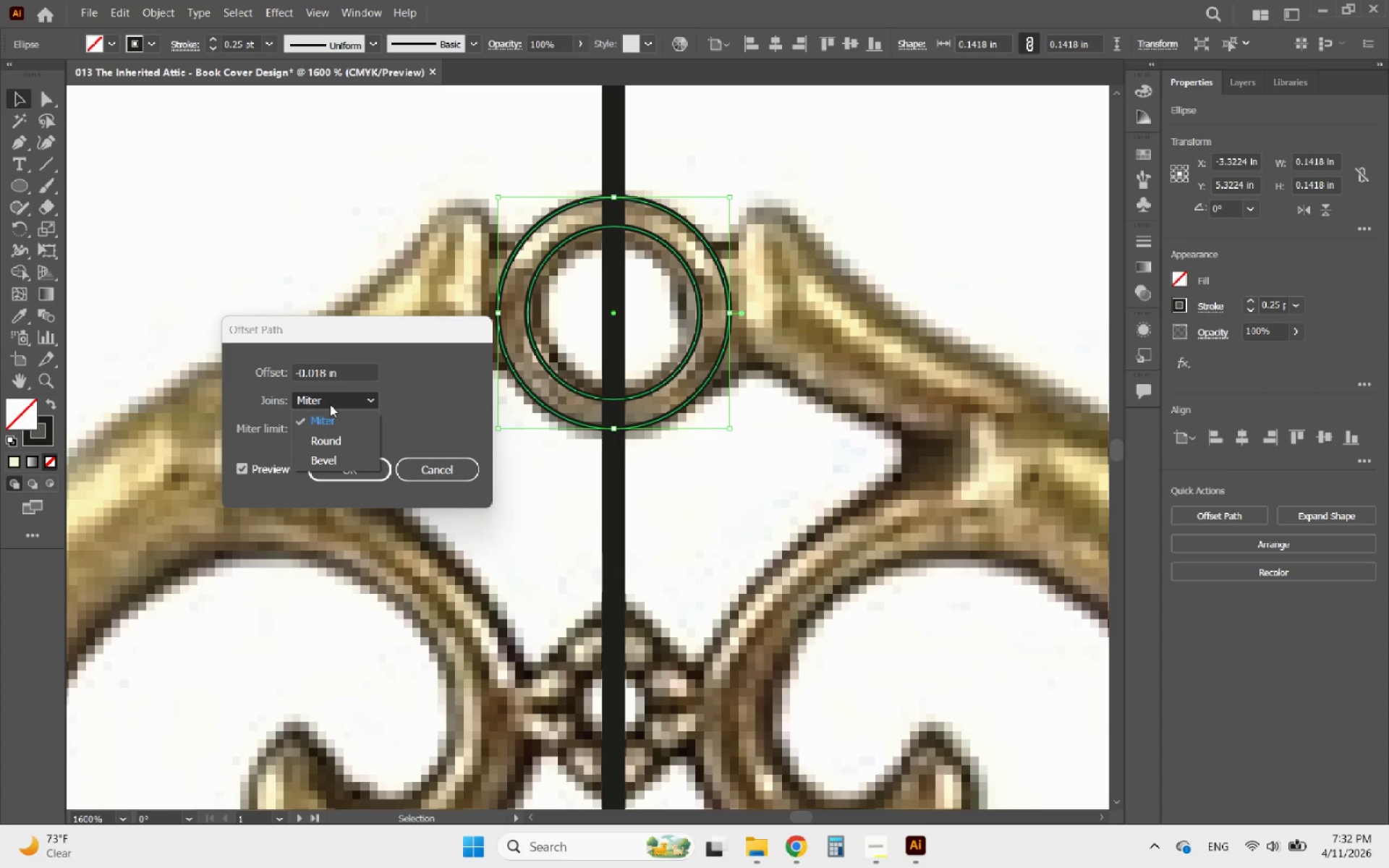 
left_click([331, 404])
 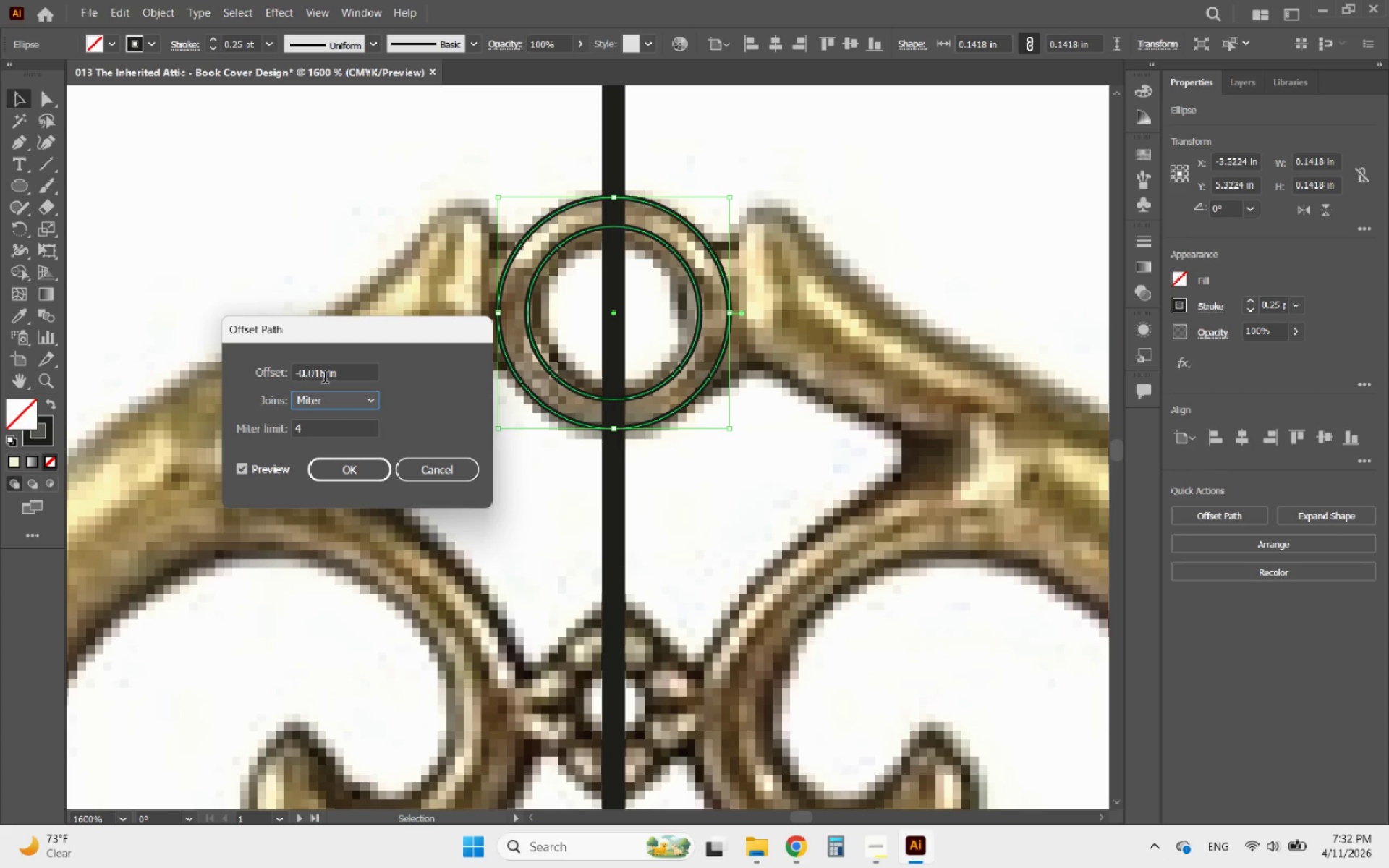 
left_click_drag(start_coordinate=[325, 378], to_coordinate=[315, 378])
 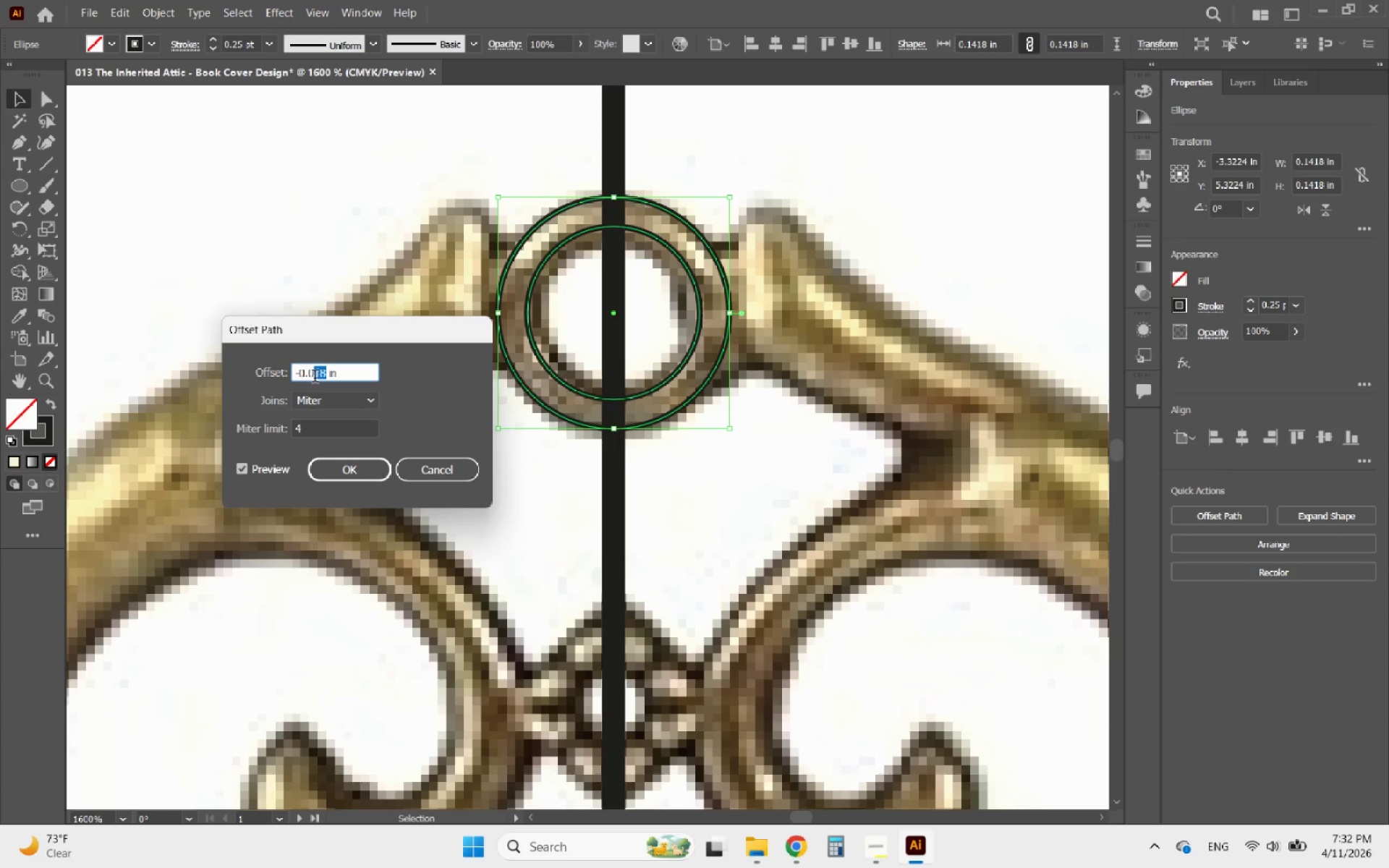 
key(2)
 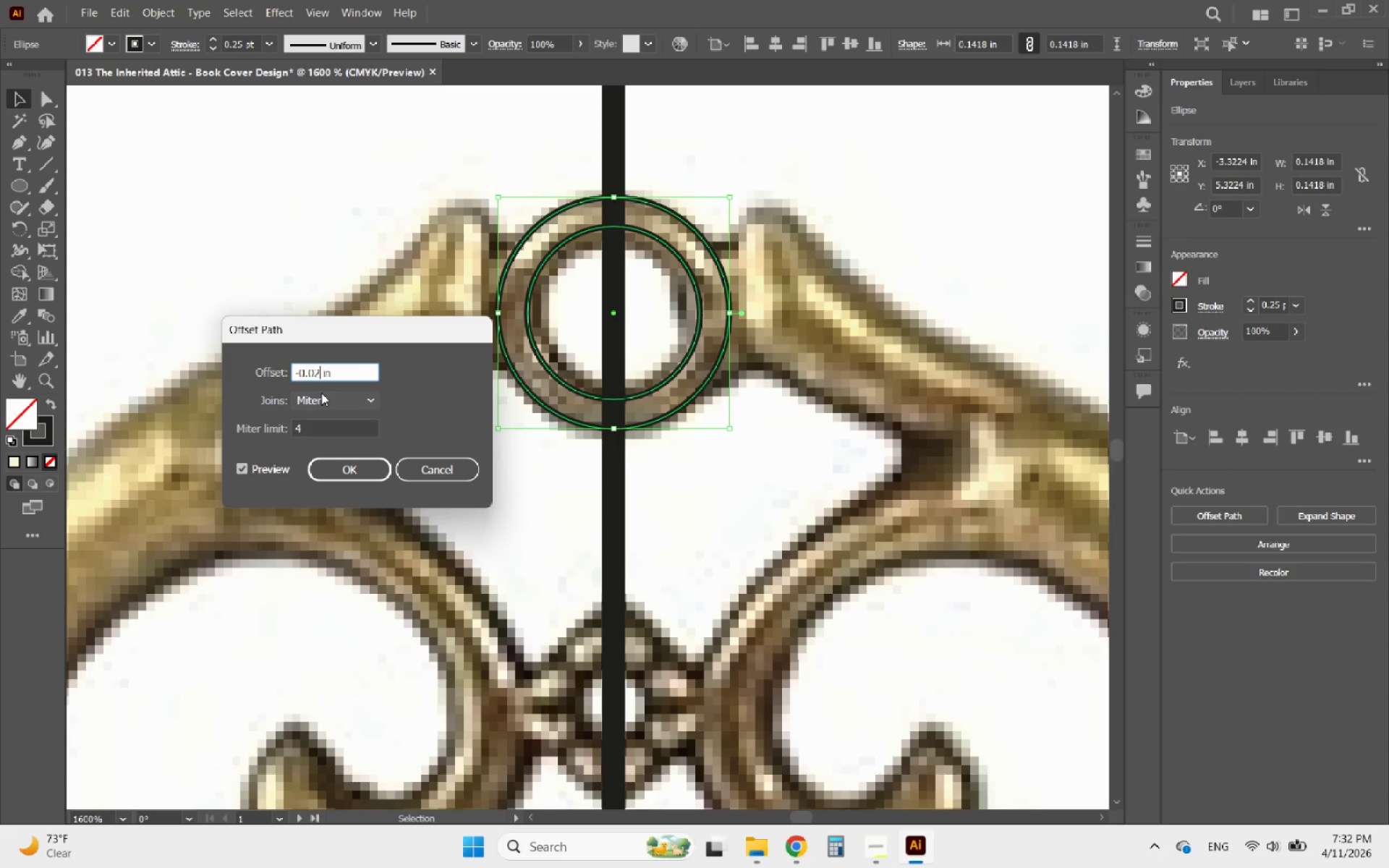 
left_click([321, 393])
 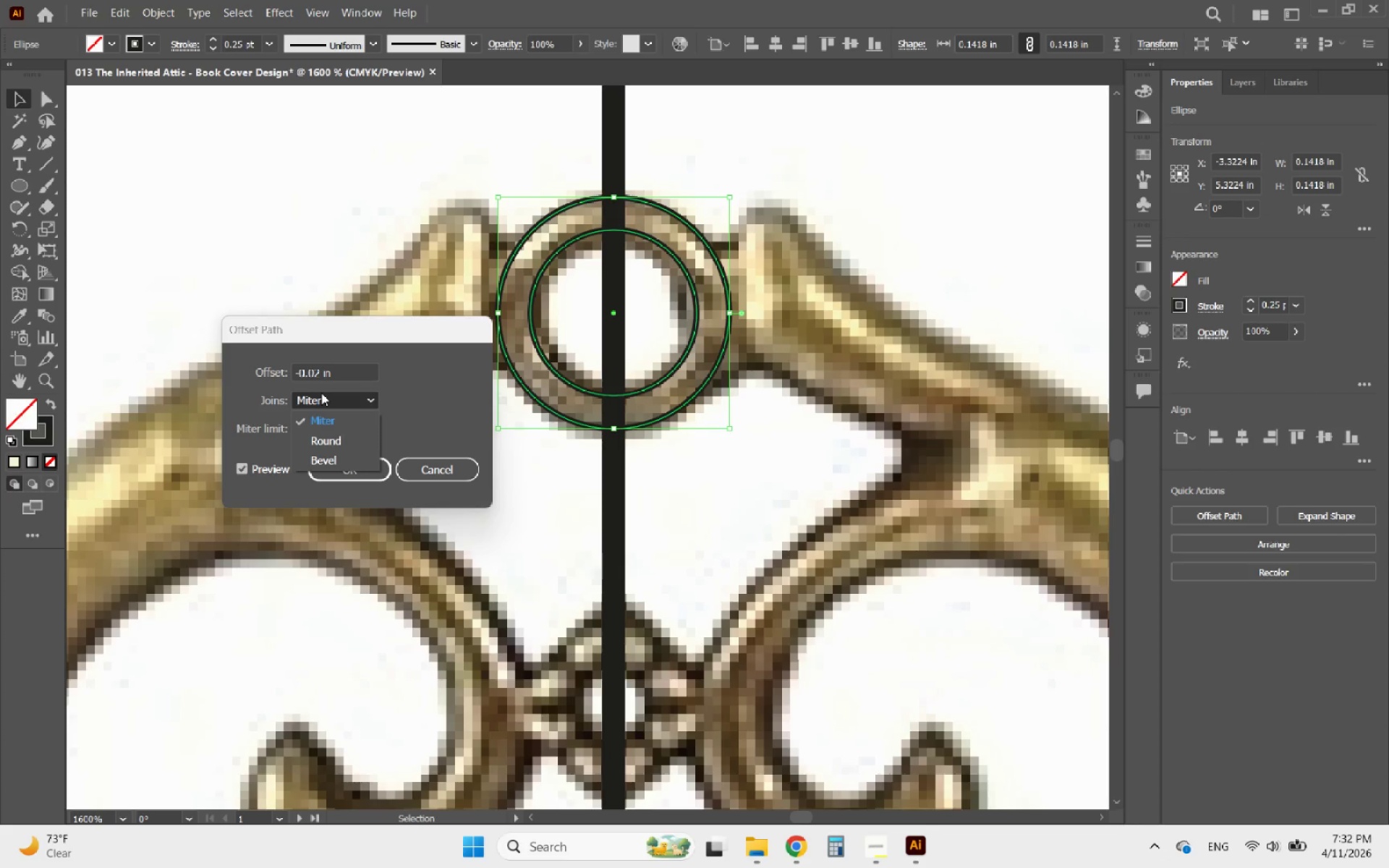 
left_click([321, 393])
 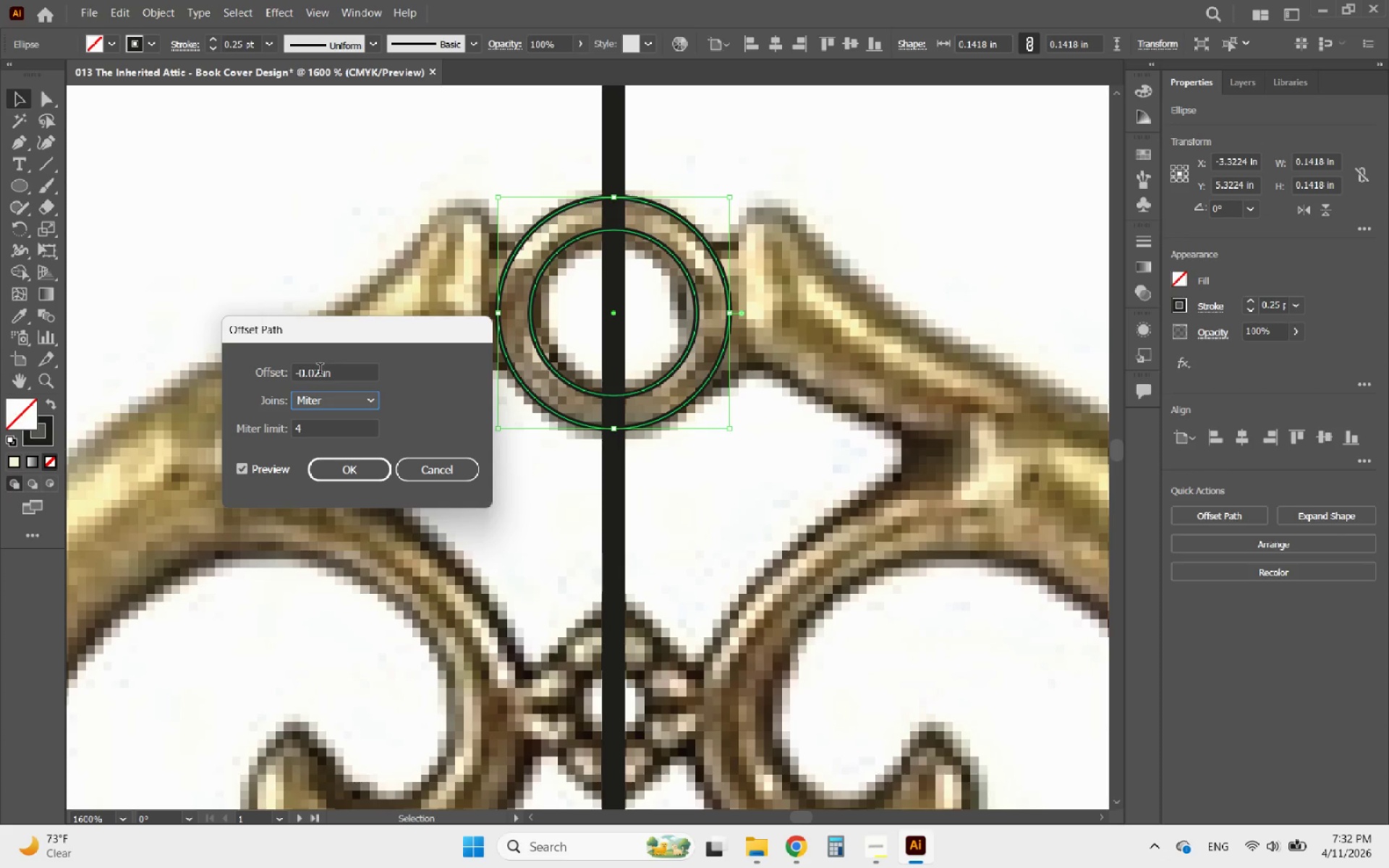 
left_click_drag(start_coordinate=[320, 371], to_coordinate=[312, 371])
 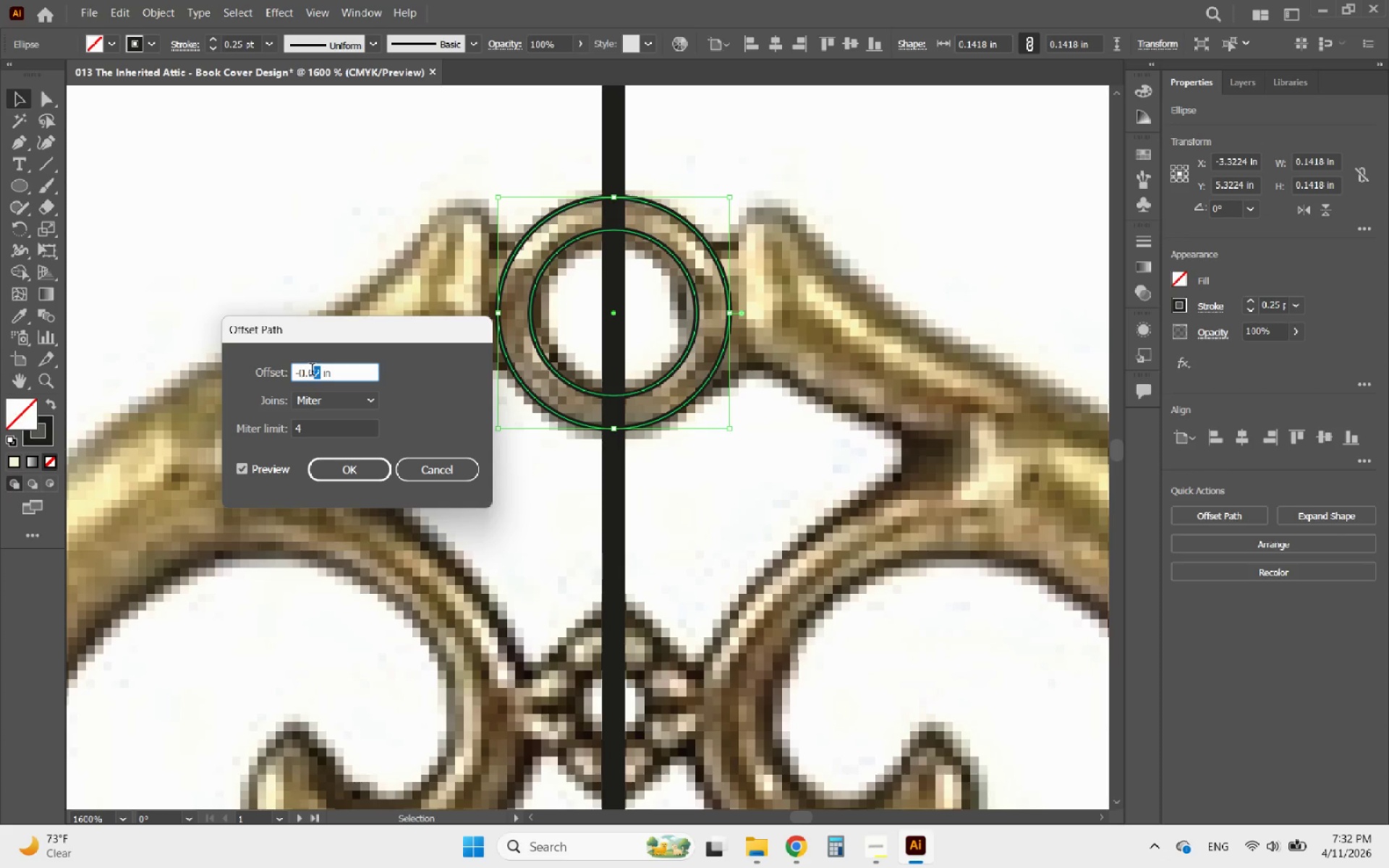 
key(4)
 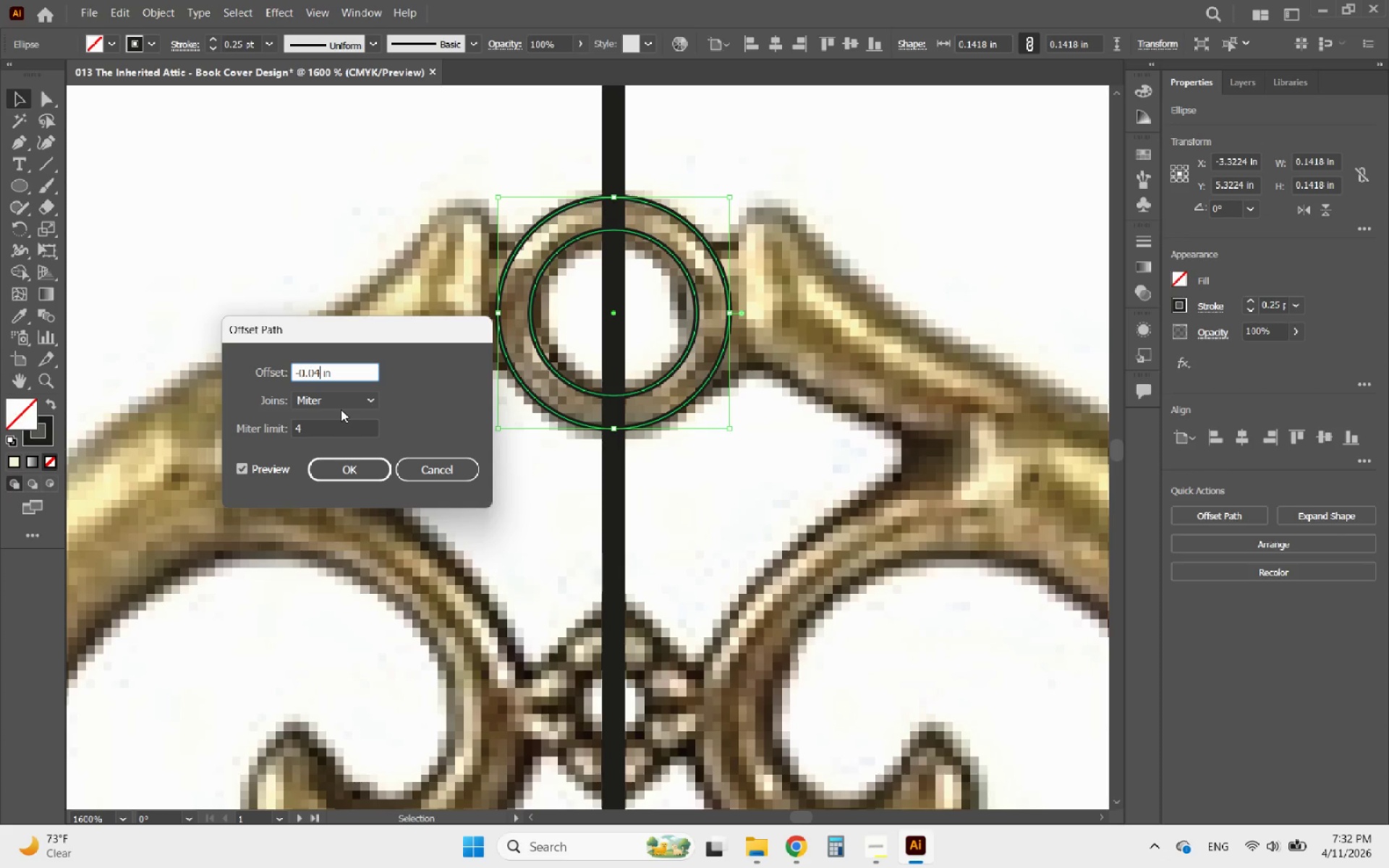 
left_click([339, 404])
 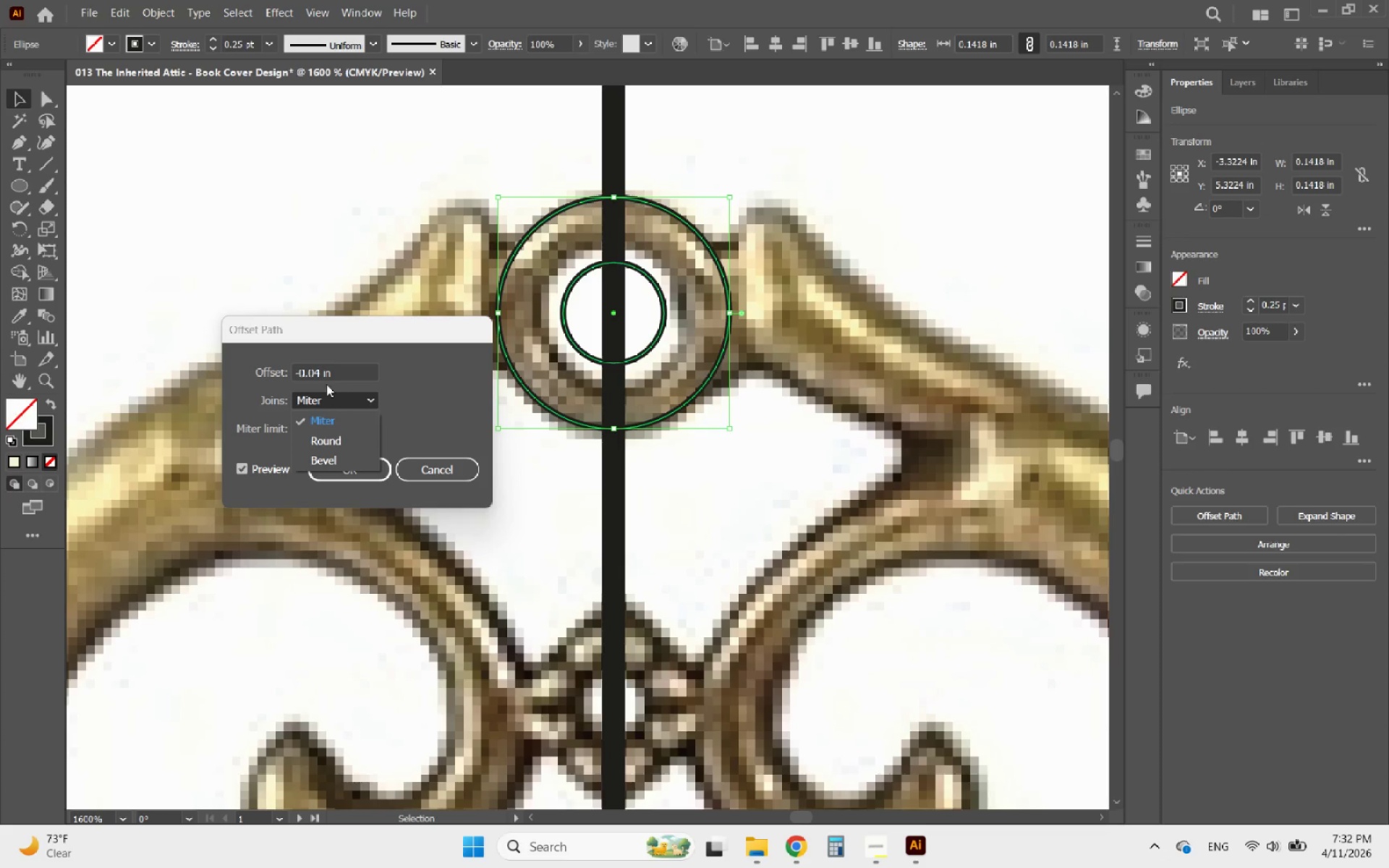 
left_click([315, 375])
 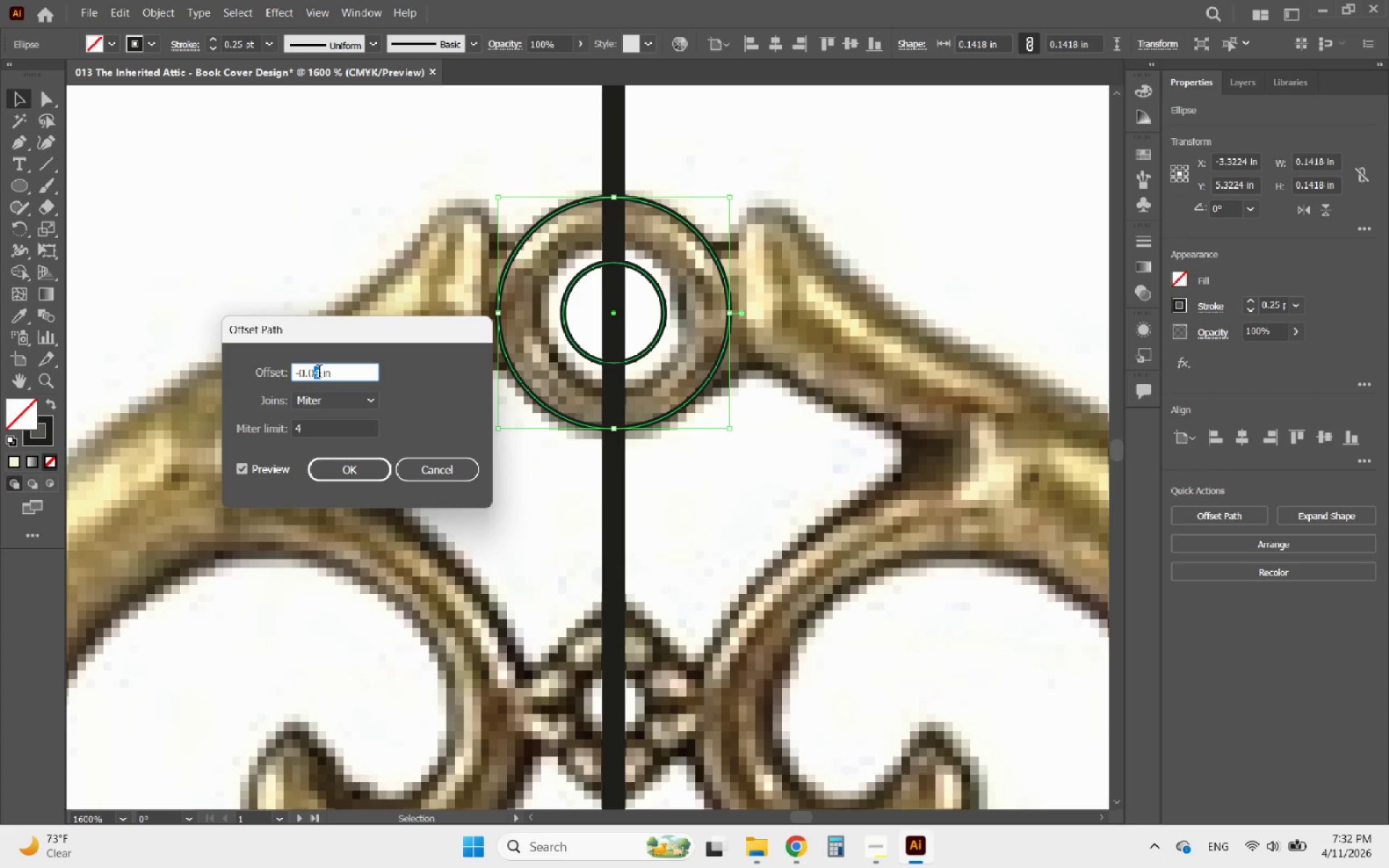 
key(3)
 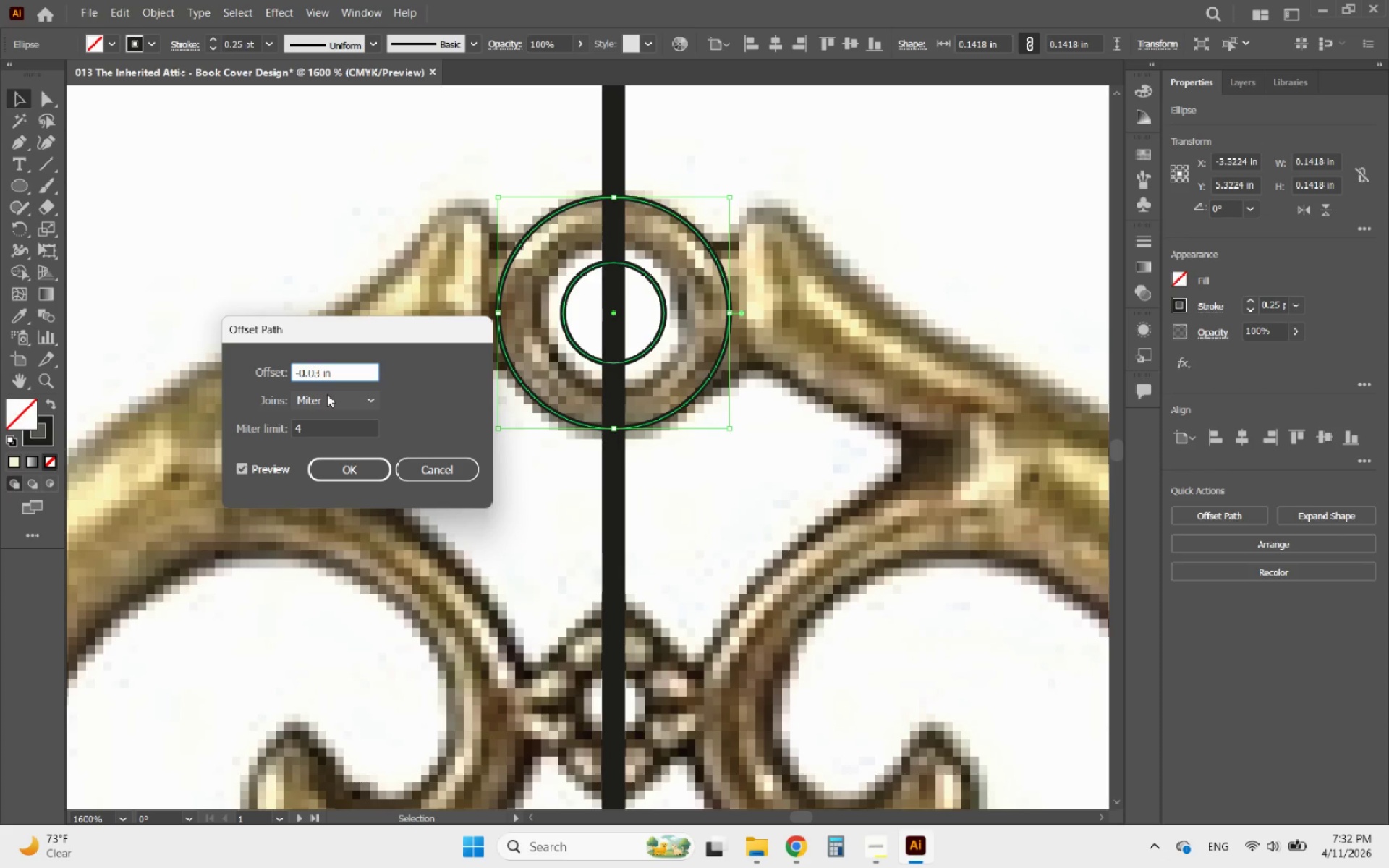 
left_click([328, 395])
 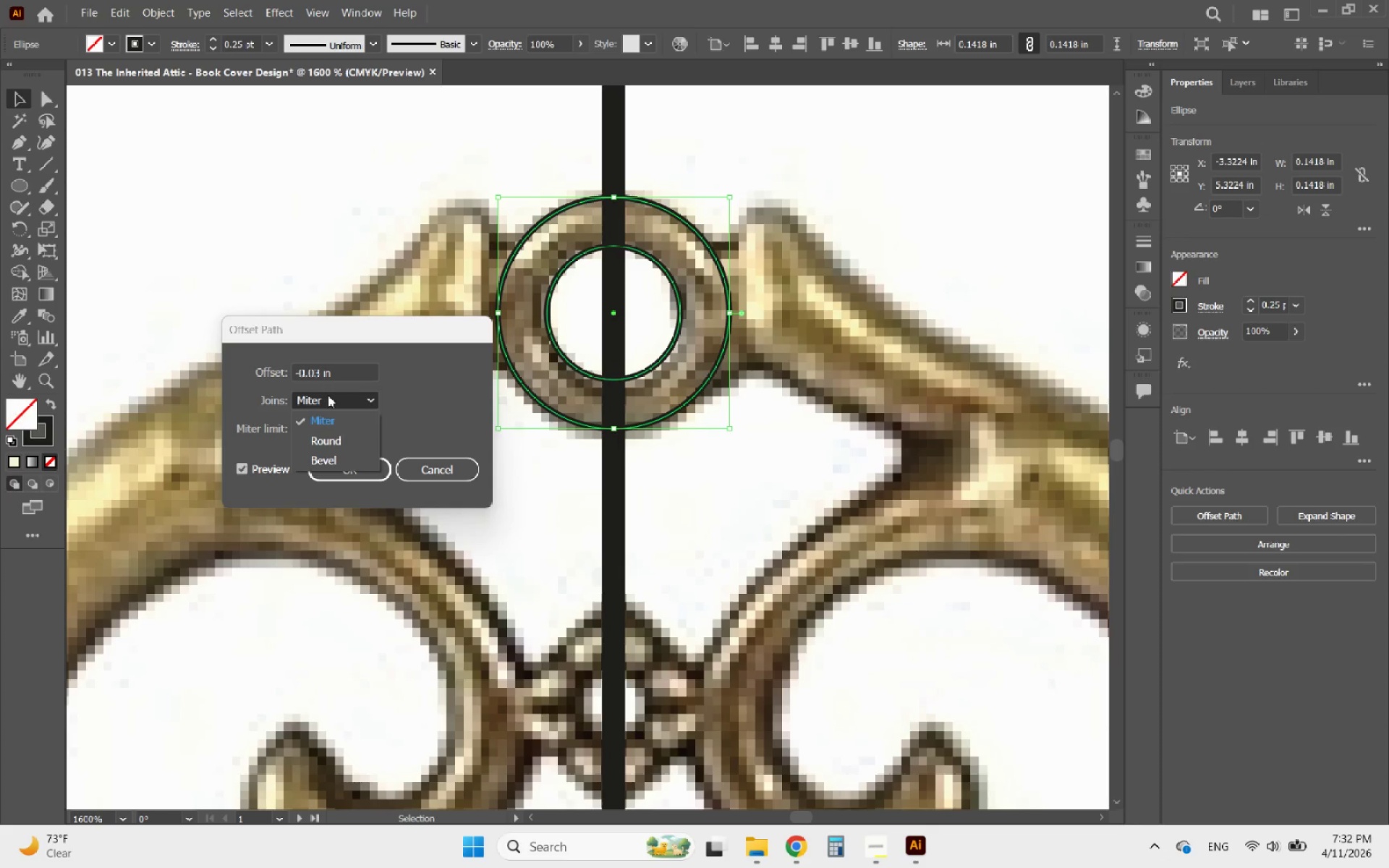 
left_click([328, 395])
 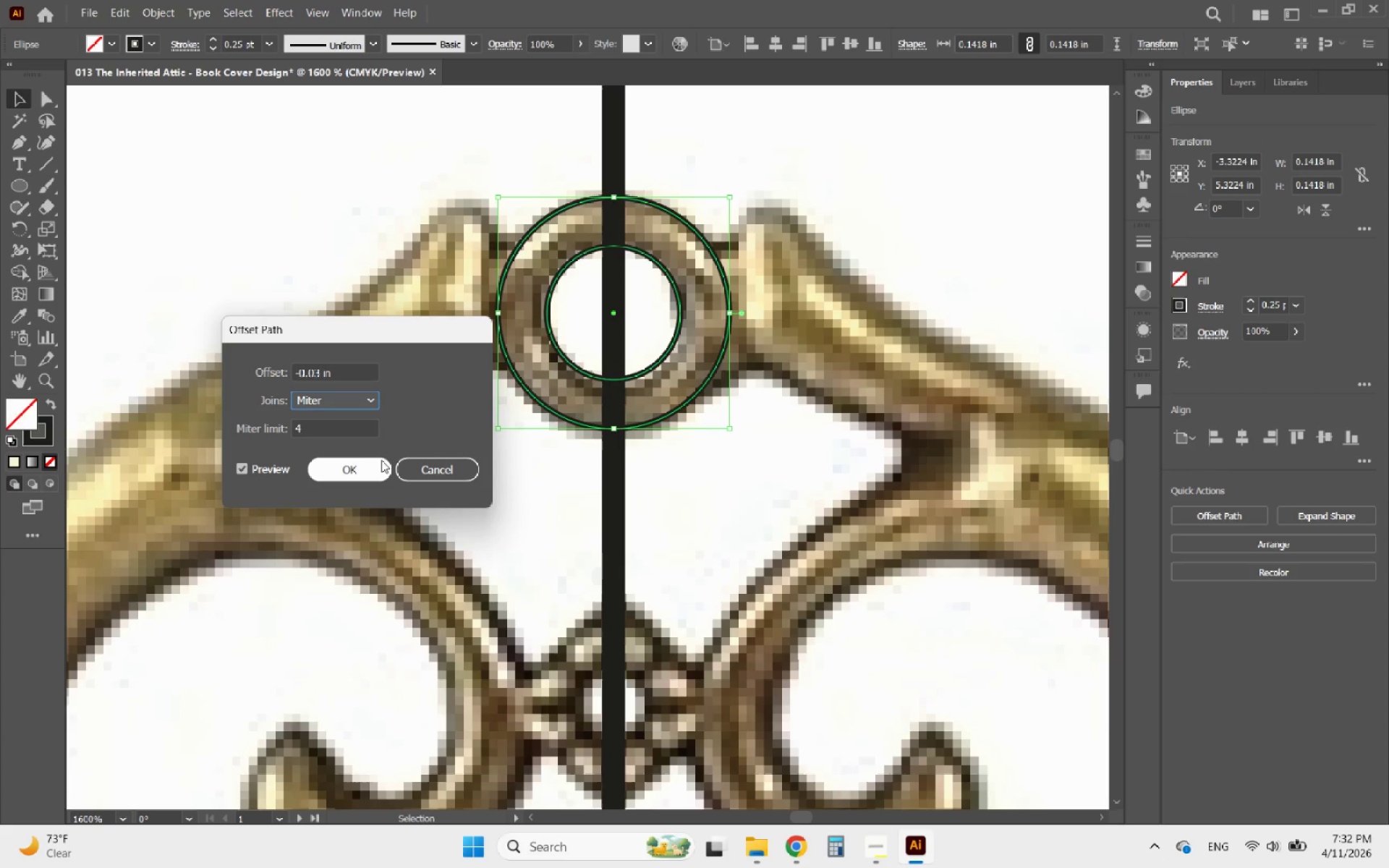 
left_click([370, 463])
 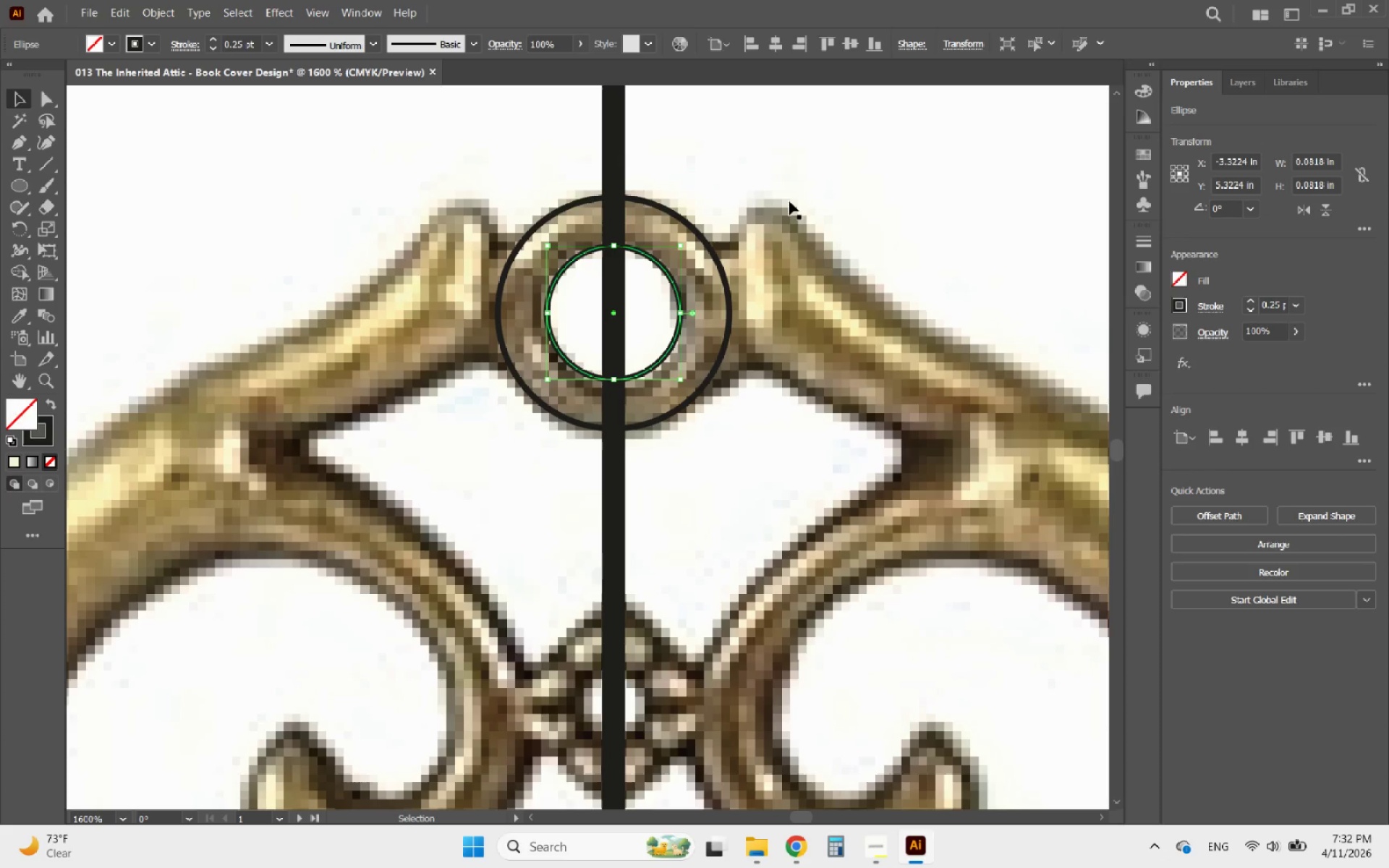 
hold_key(key=AltLeft, duration=0.41)
scroll: coordinate [752, 239], scroll_direction: down, amount: 3.0
 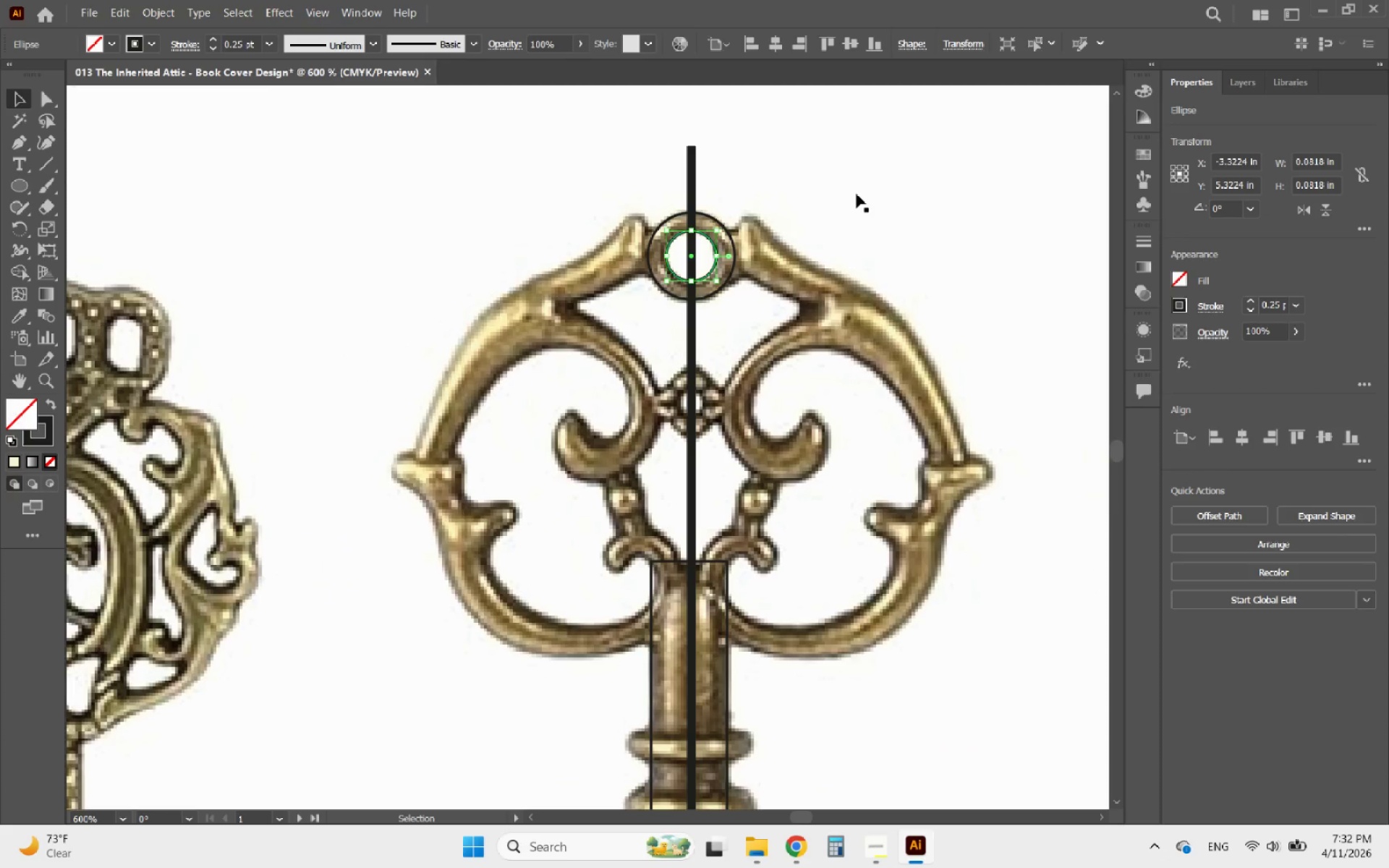 
left_click([857, 194])
 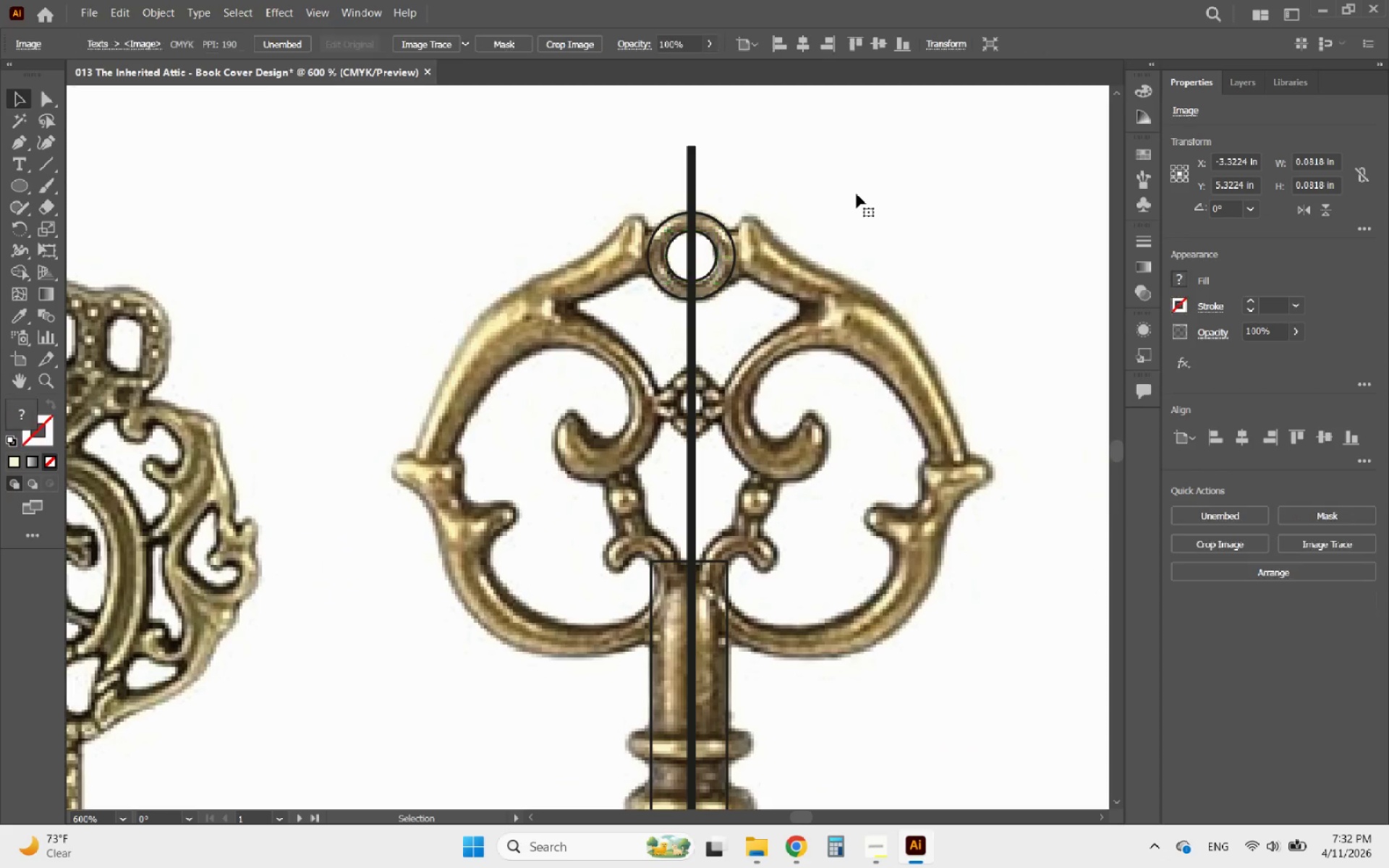 
hold_key(key=AltLeft, duration=1.39)
scroll: coordinate [584, 370], scroll_direction: down, amount: 4.0
 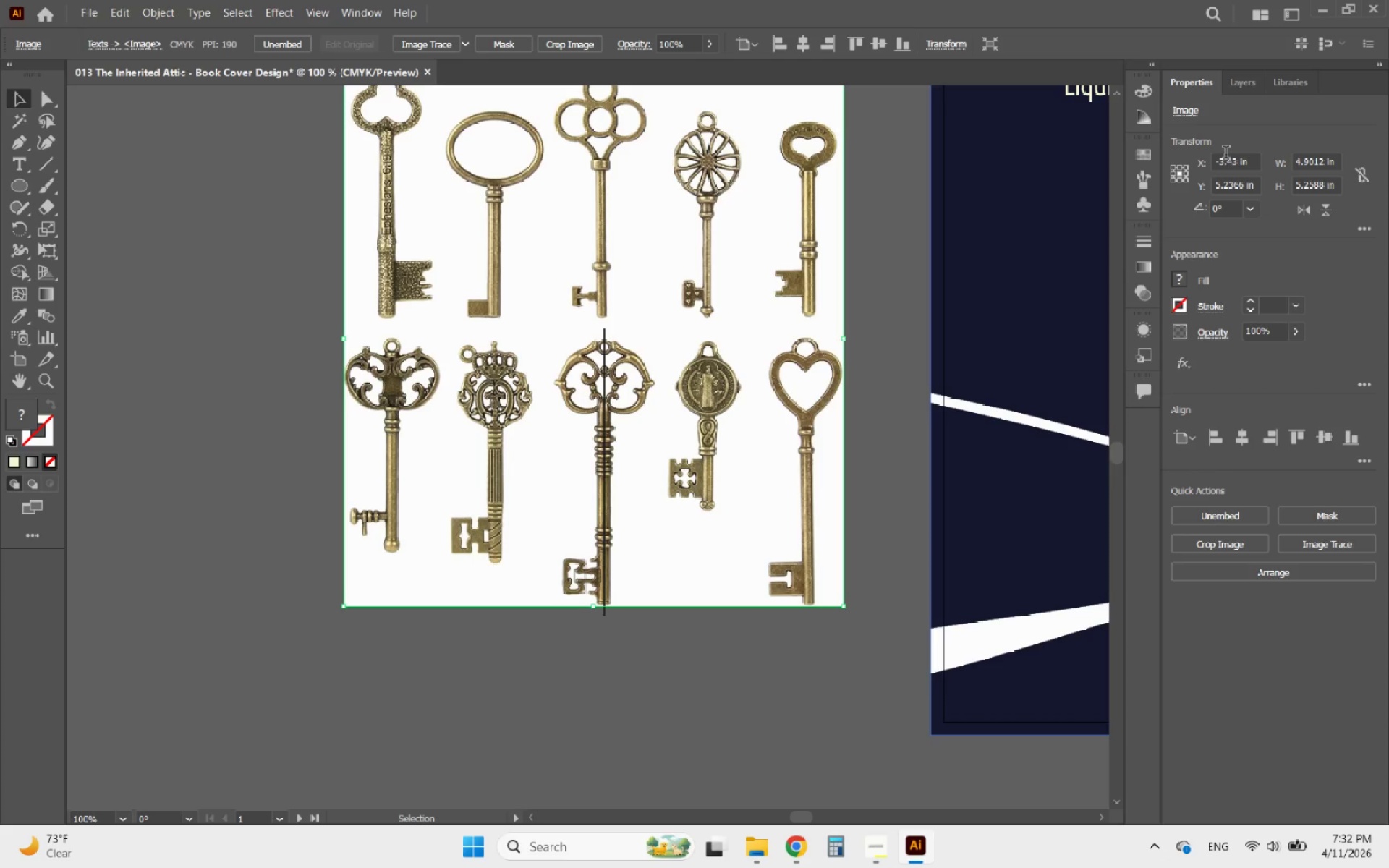 
left_click([1239, 82])
 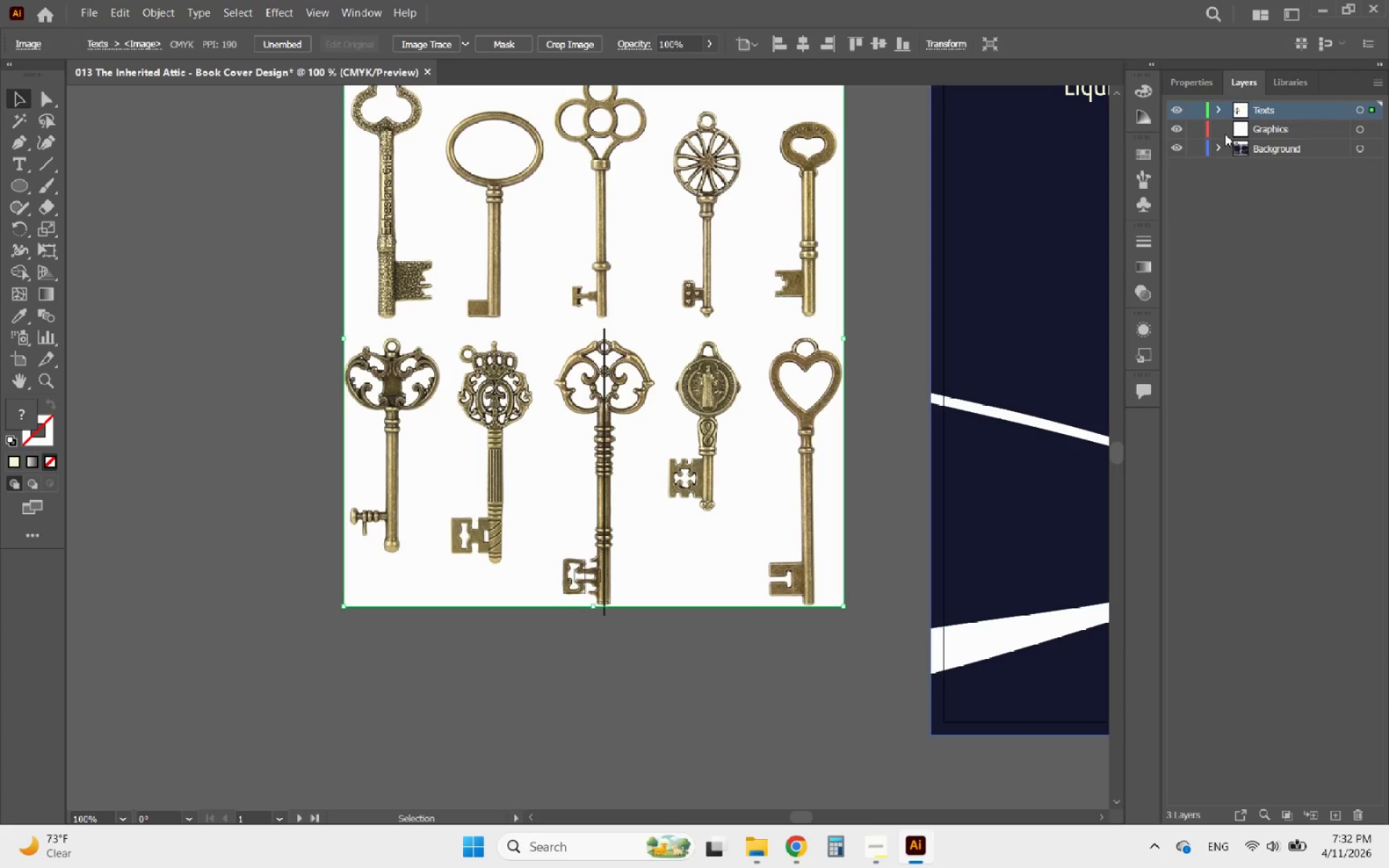 
left_click([1217, 111])
 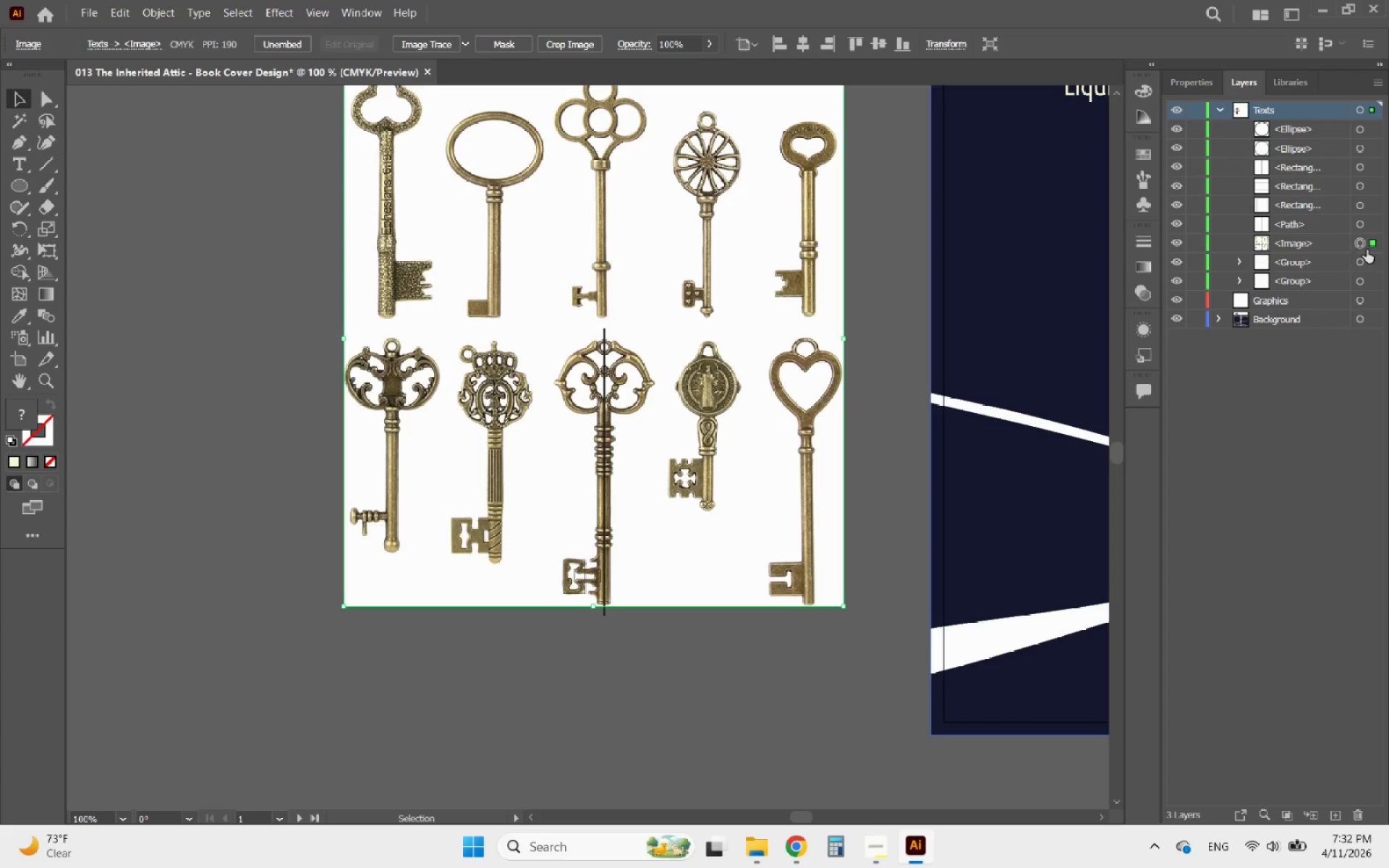 
left_click([1193, 241])
 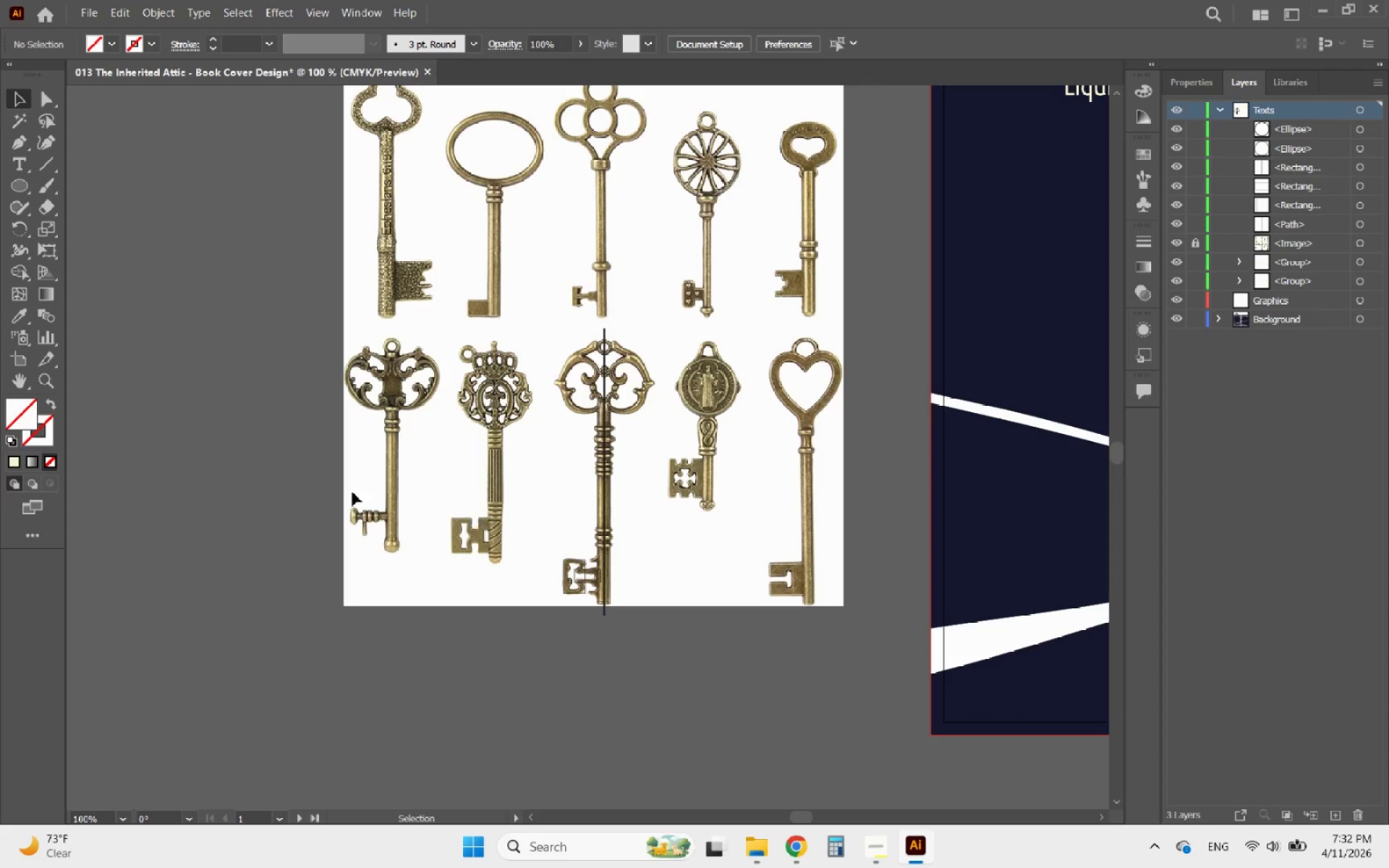 
left_click([215, 427])
 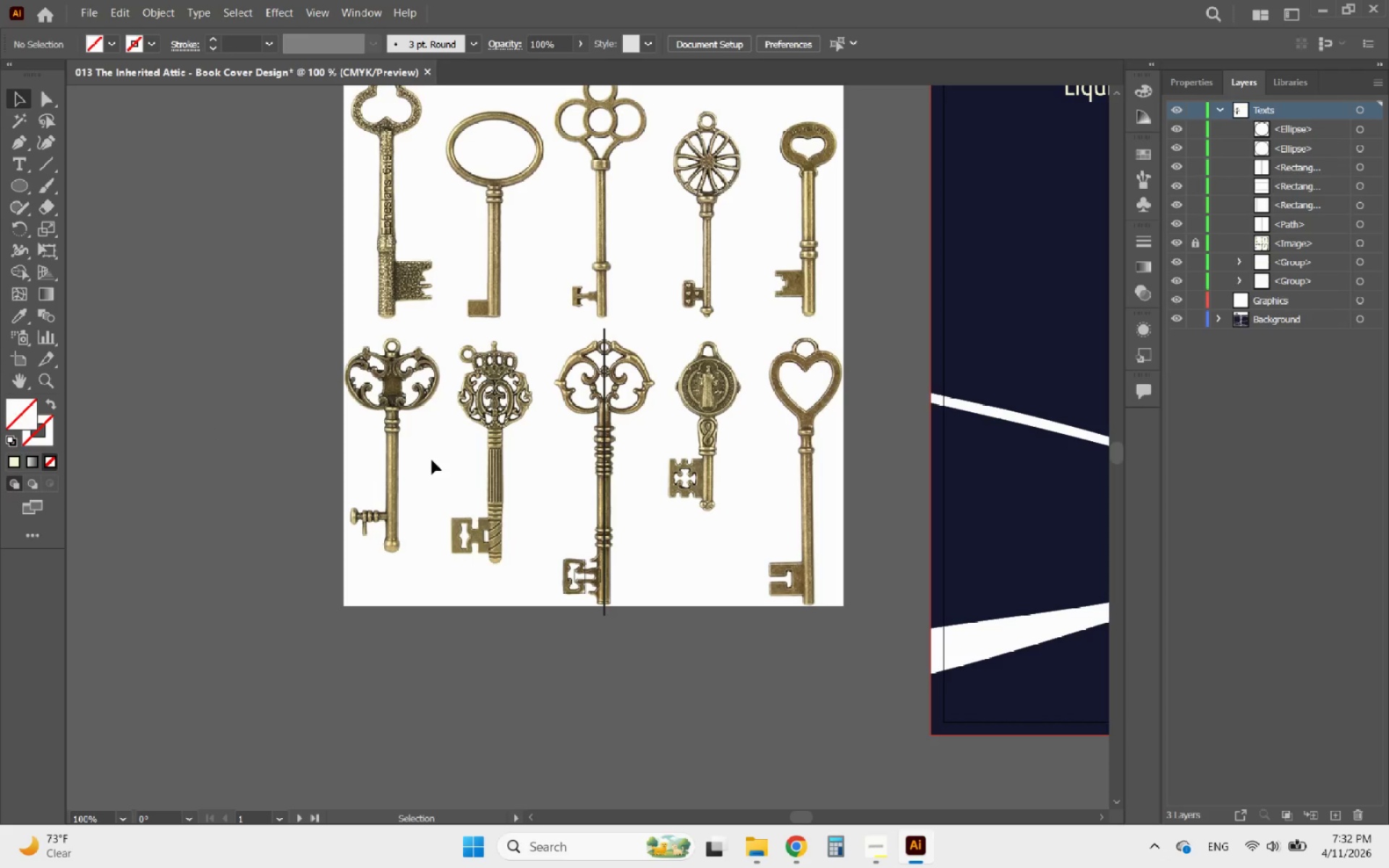 
hold_key(key=AltLeft, duration=0.77)
scroll: coordinate [609, 392], scroll_direction: up, amount: 4.0
 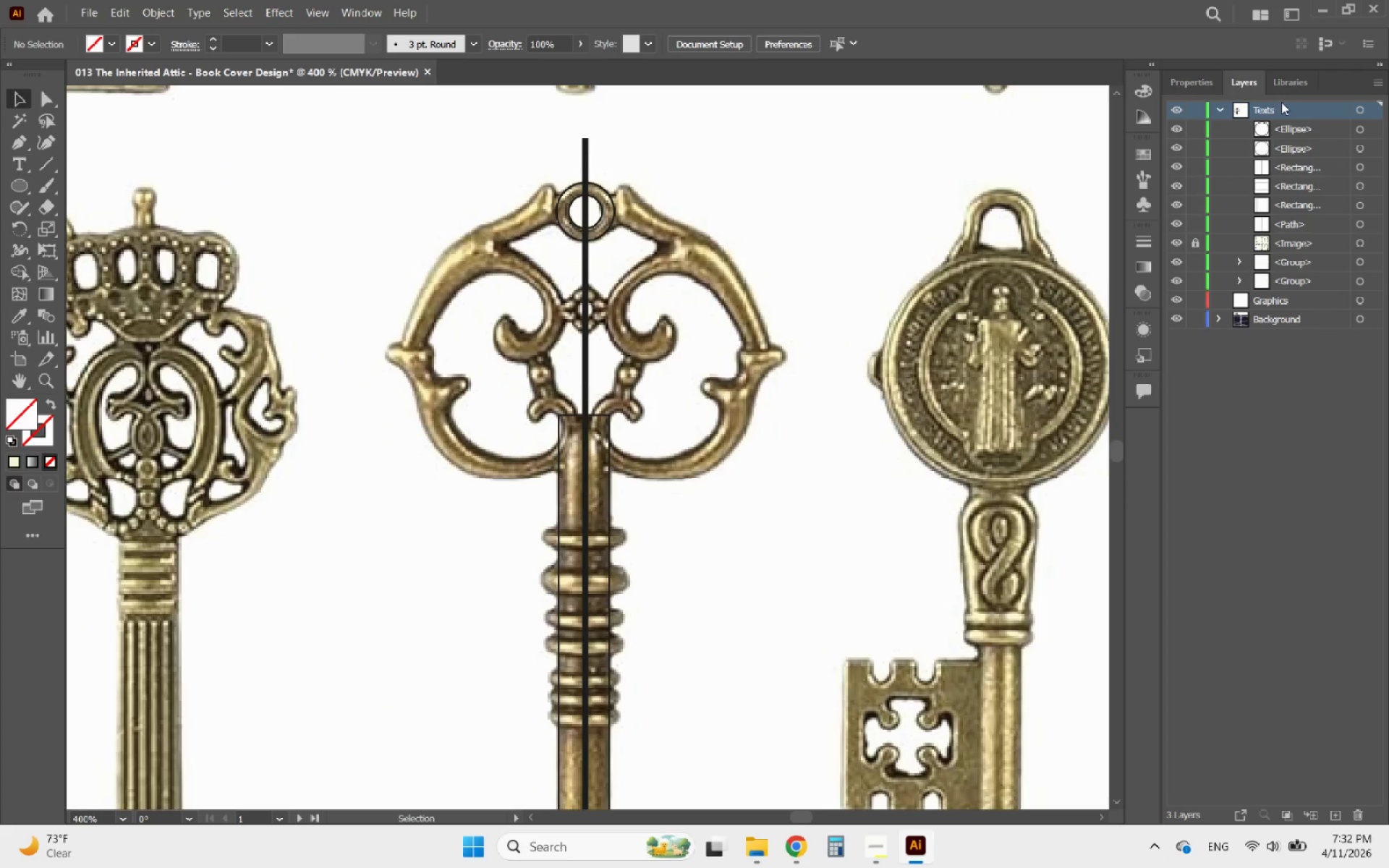 
left_click([1218, 111])
 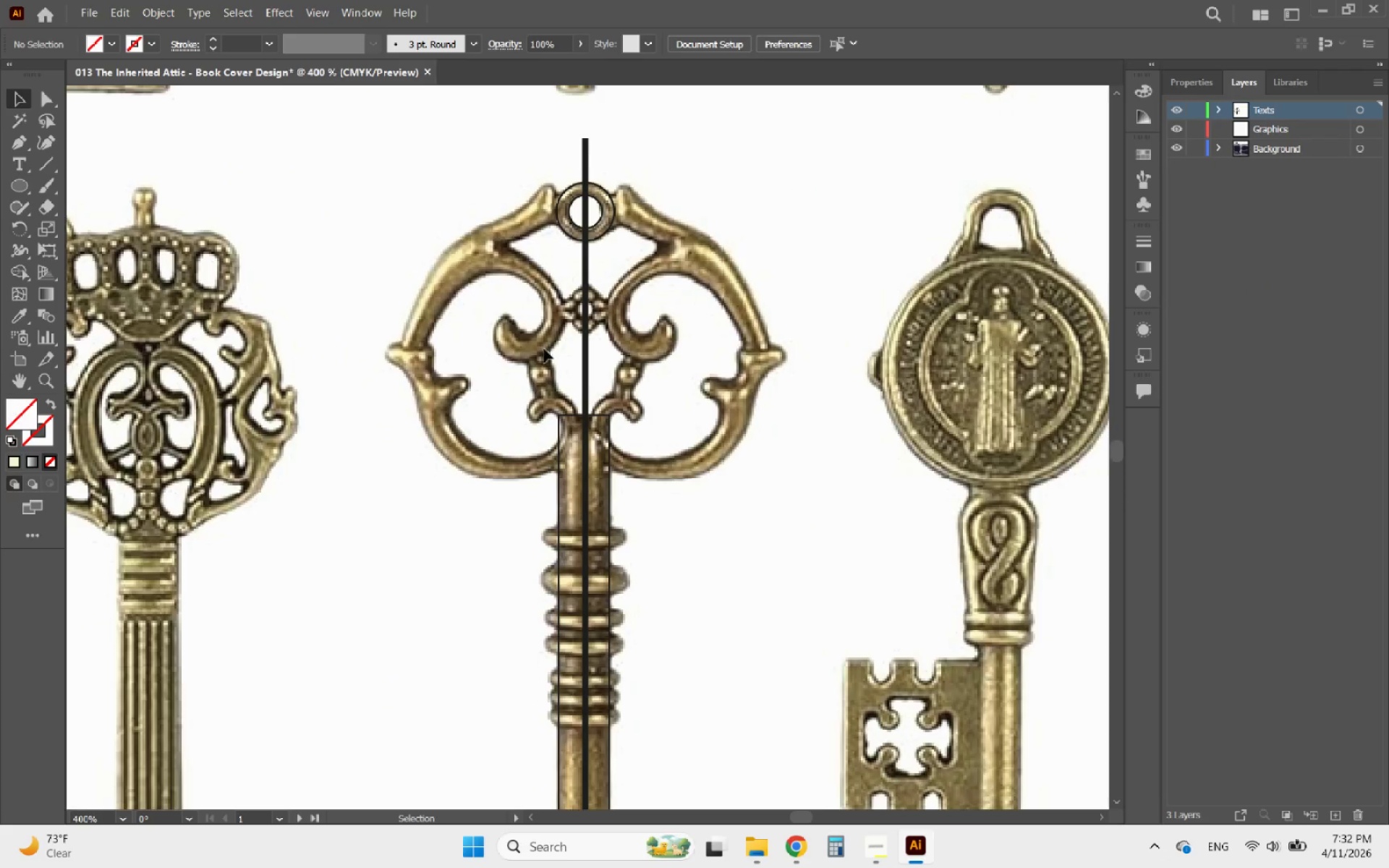 
hold_key(key=AltLeft, duration=0.53)
scroll: coordinate [538, 301], scroll_direction: down, amount: 2.0
 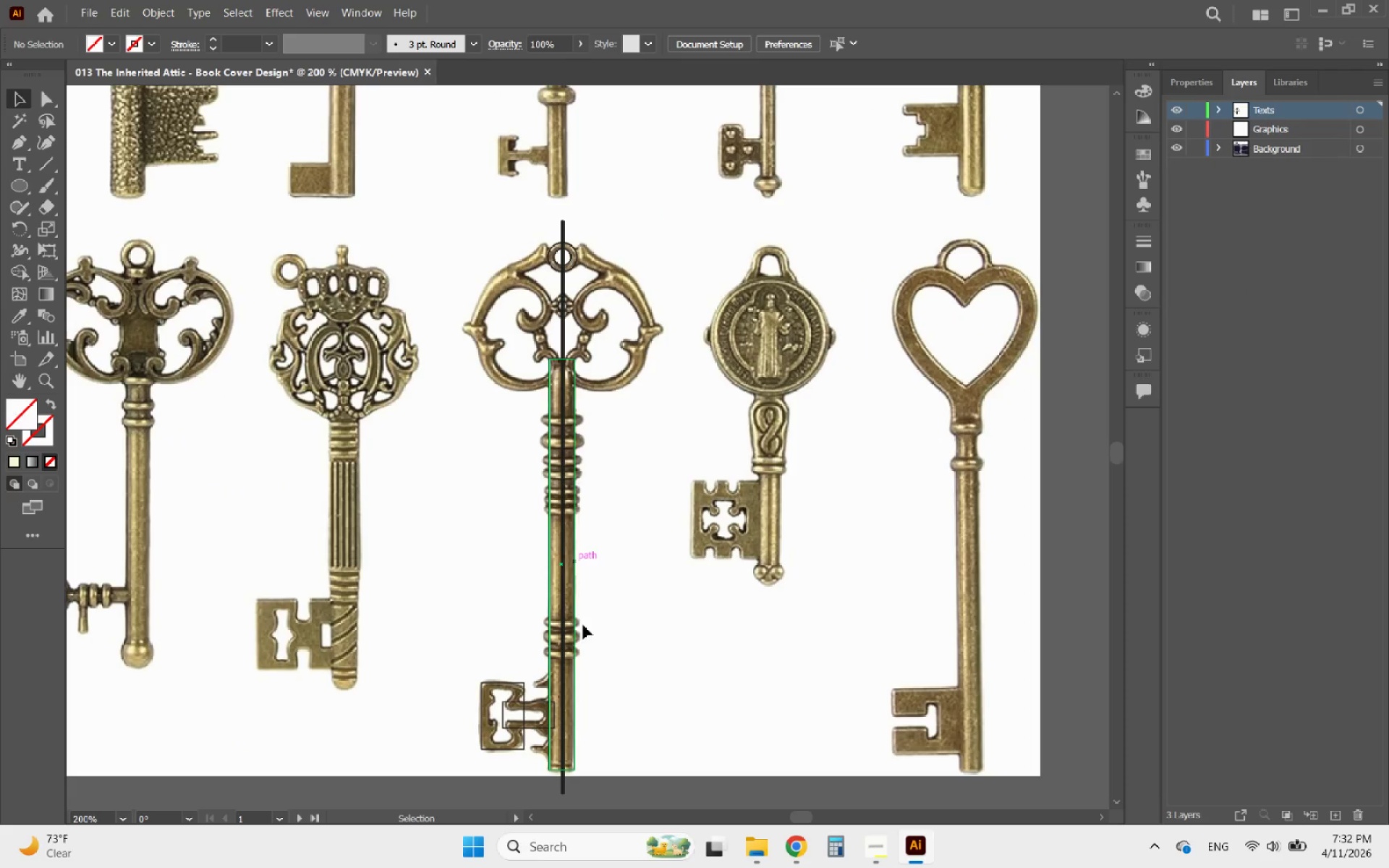 
hold_key(key=AltLeft, duration=0.31)
scroll: coordinate [593, 674], scroll_direction: down, amount: 2.0
 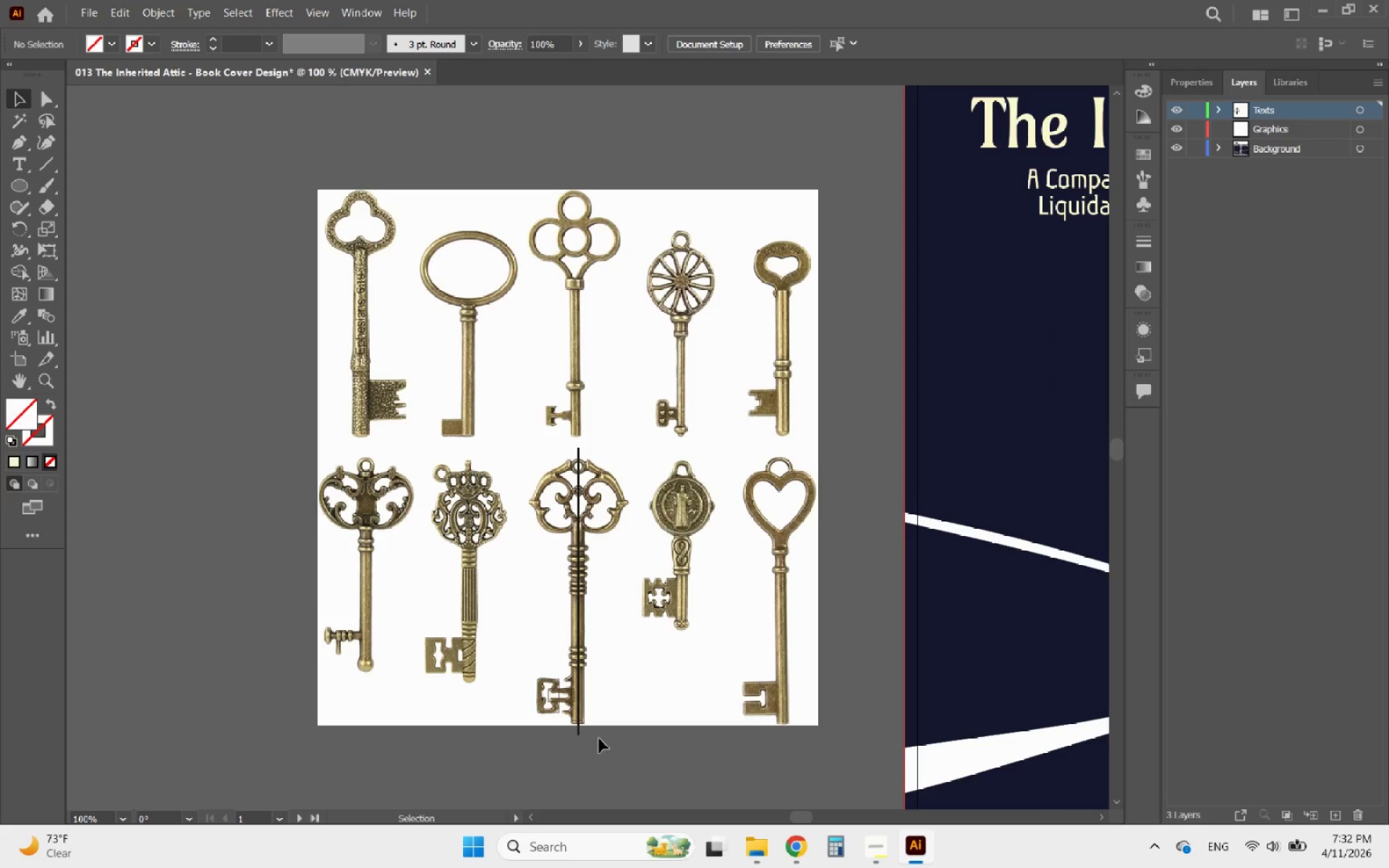 
left_click_drag(start_coordinate=[598, 748], to_coordinate=[519, 443])
 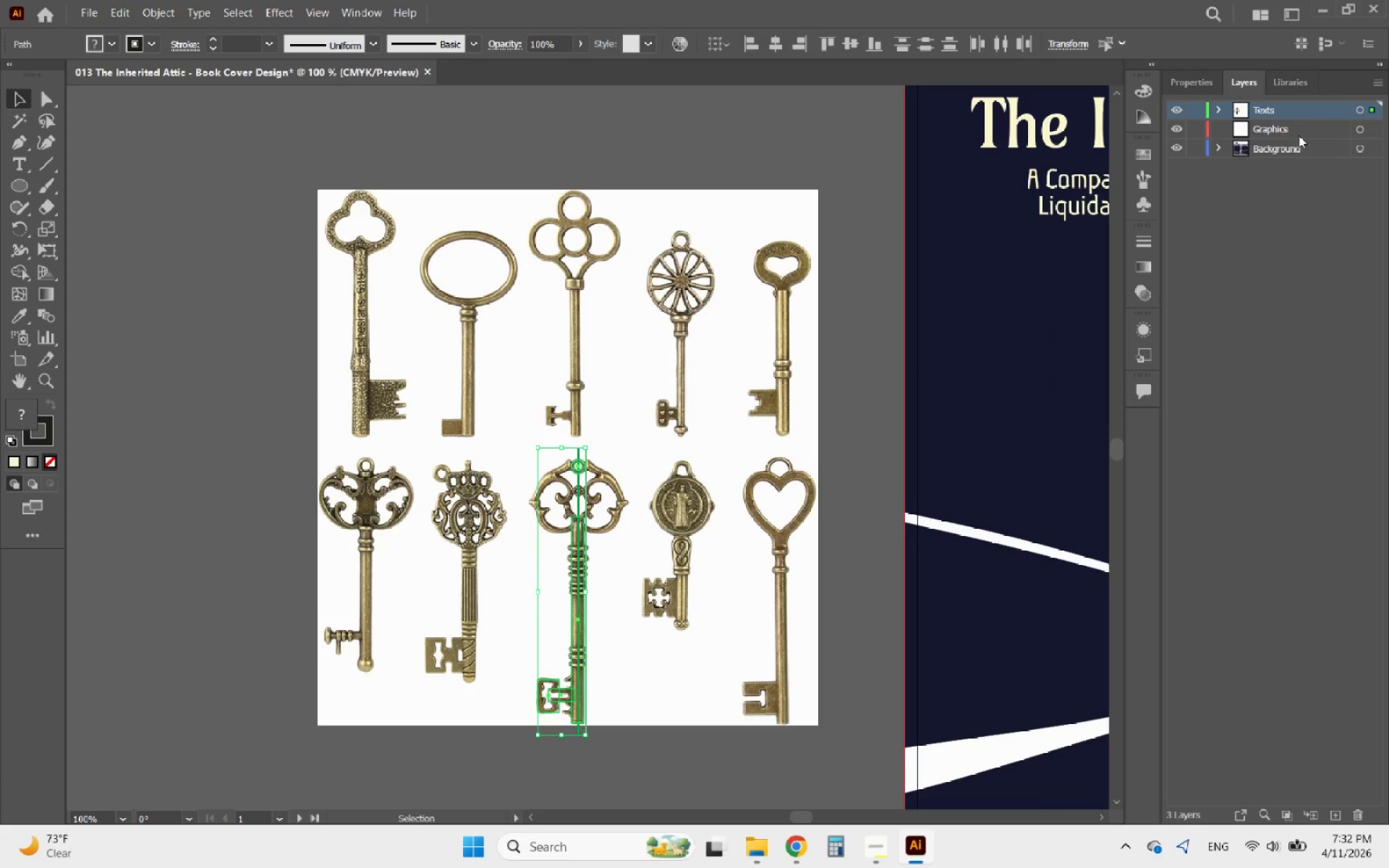 
left_click([1307, 110])
 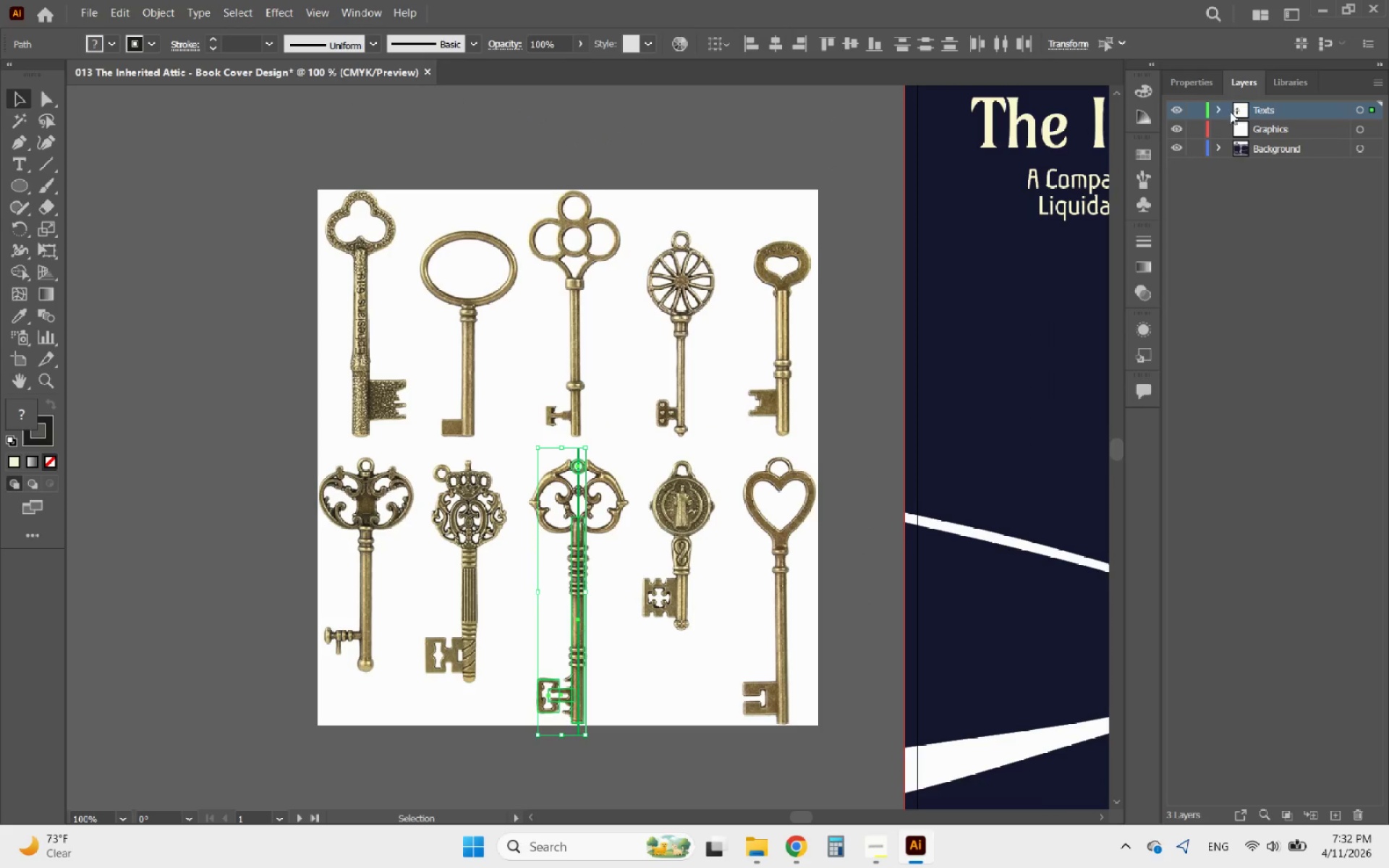 
left_click([1213, 111])
 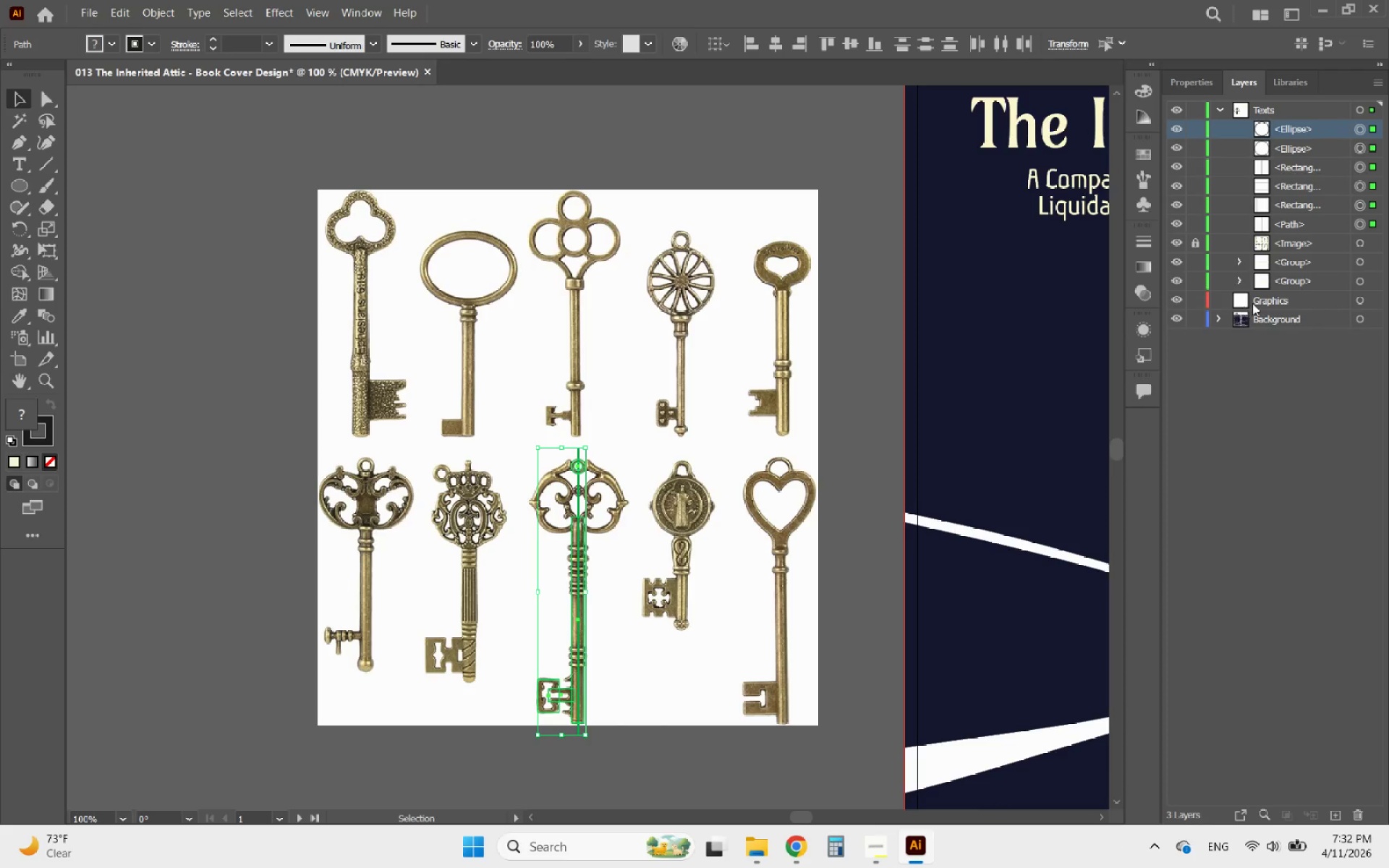 
wait(6.61)
 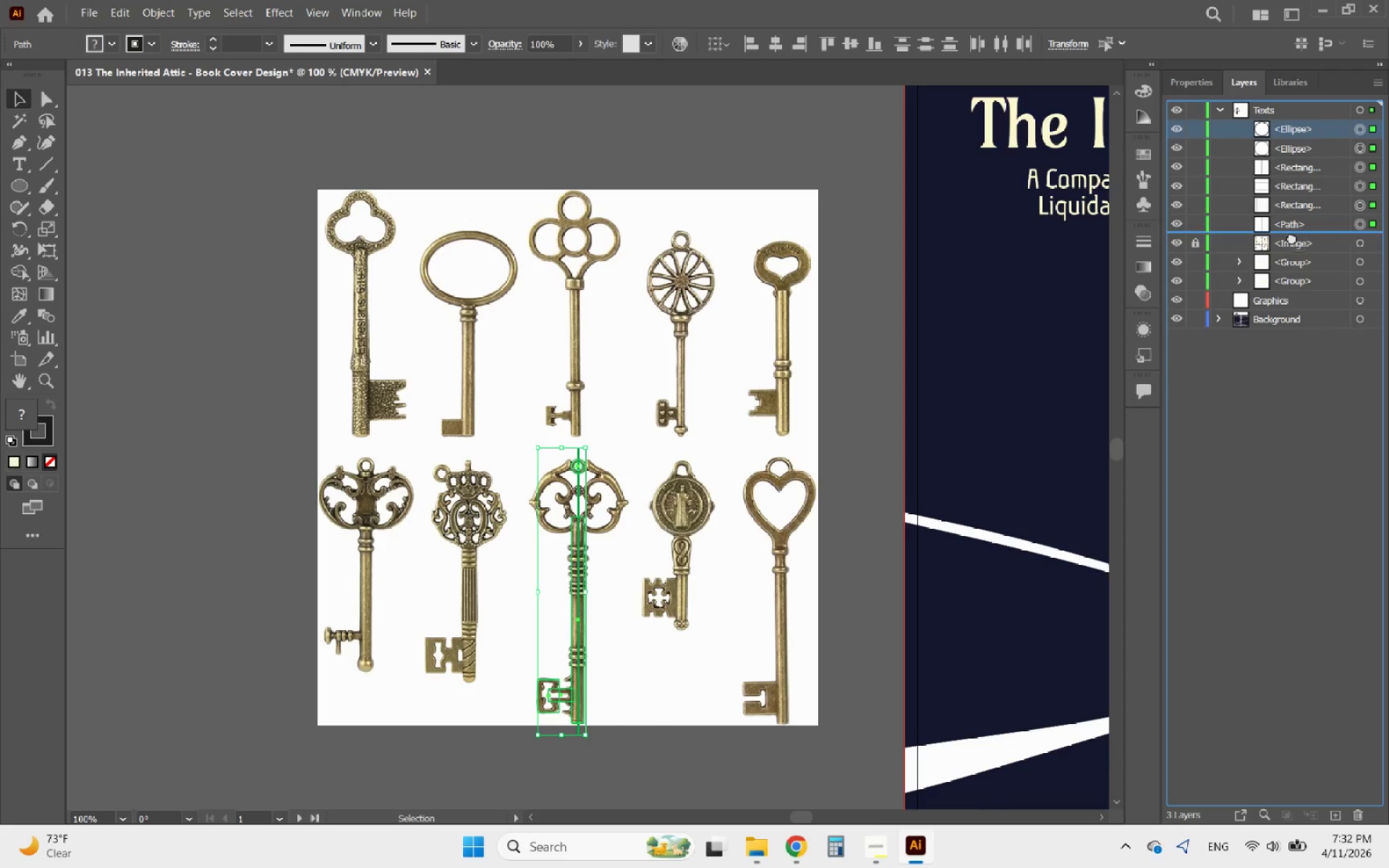 
left_click_drag(start_coordinate=[1316, 223], to_coordinate=[1310, 297])
 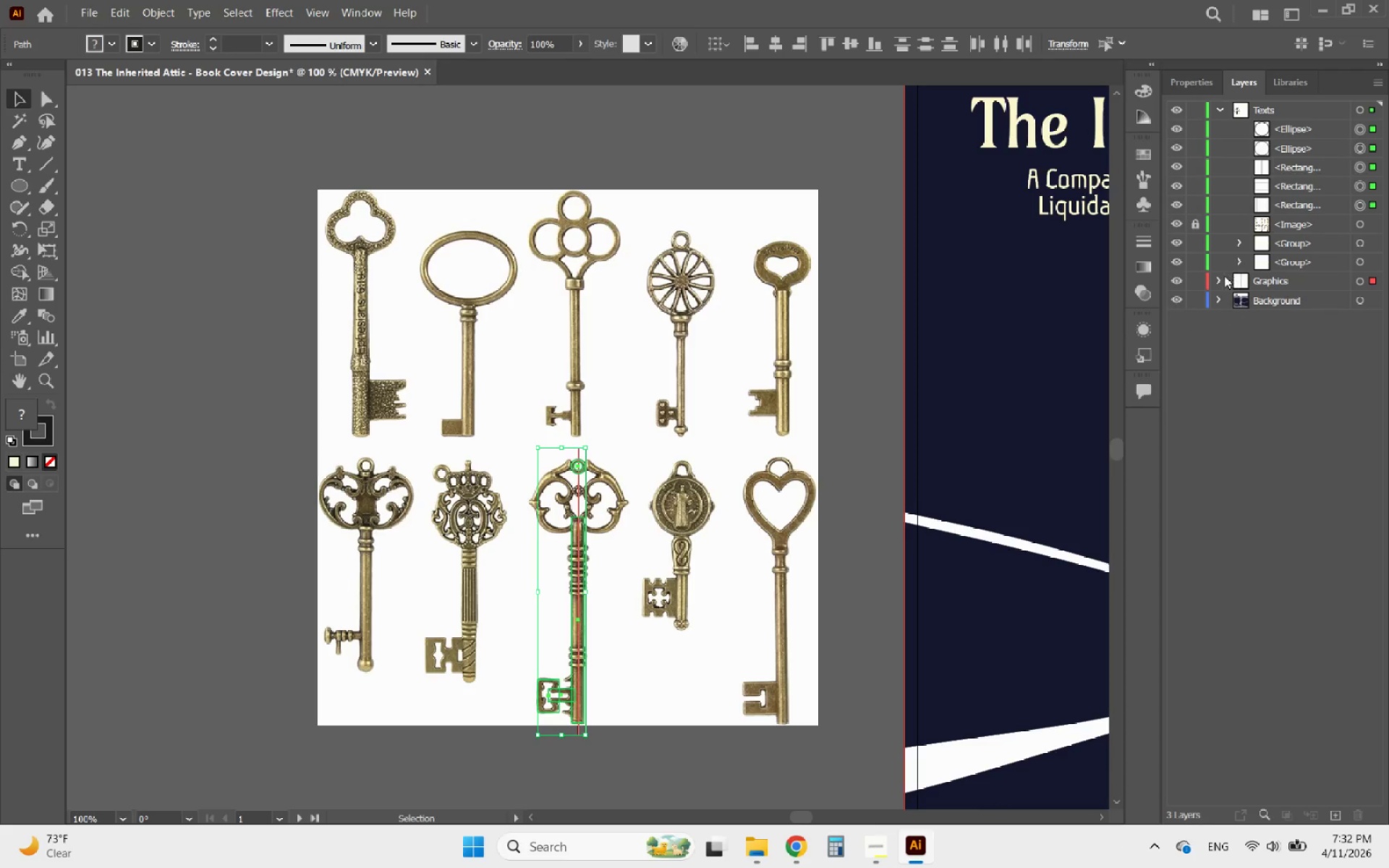 
left_click([1220, 278])
 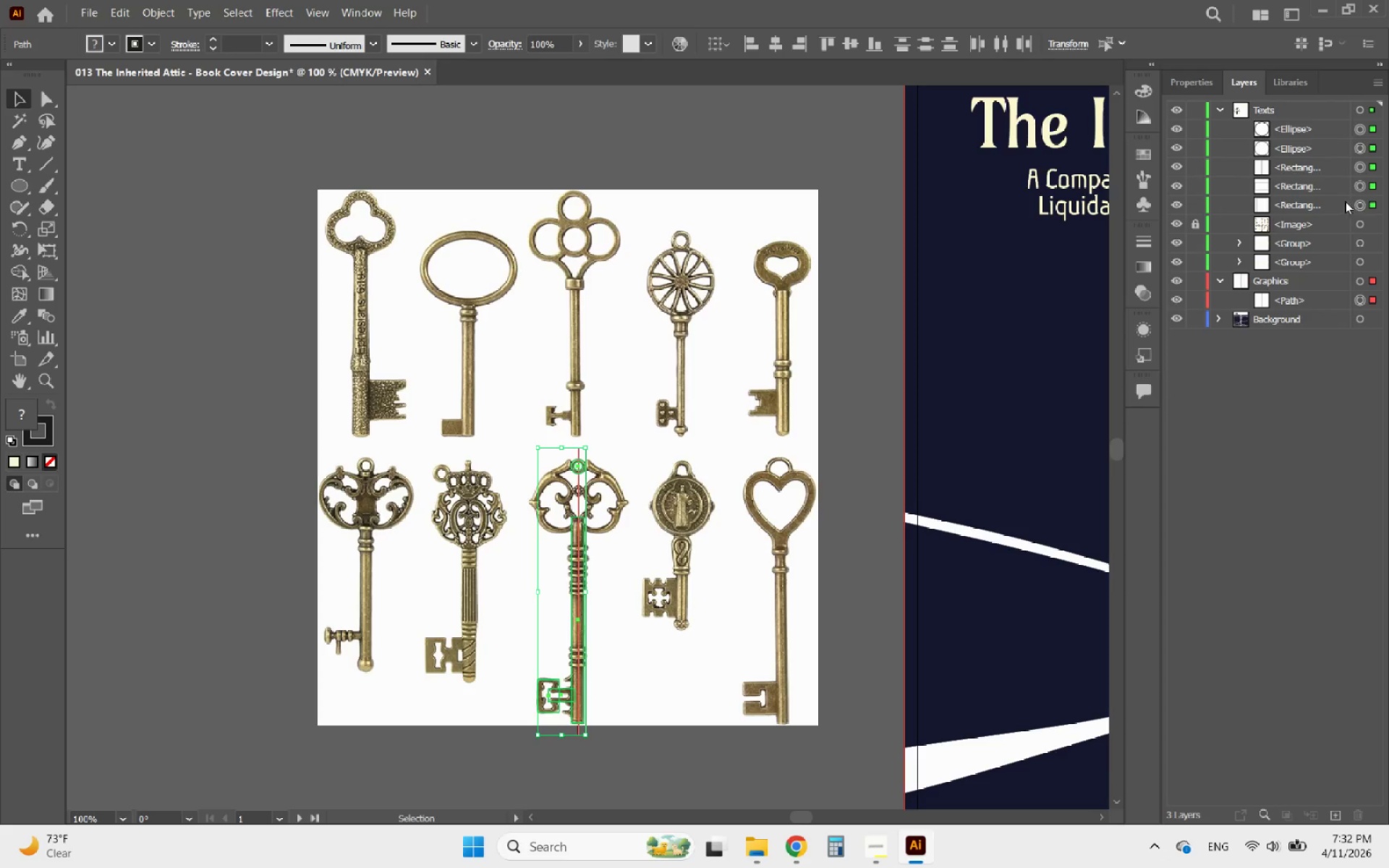 
left_click_drag(start_coordinate=[1338, 201], to_coordinate=[1305, 289])
 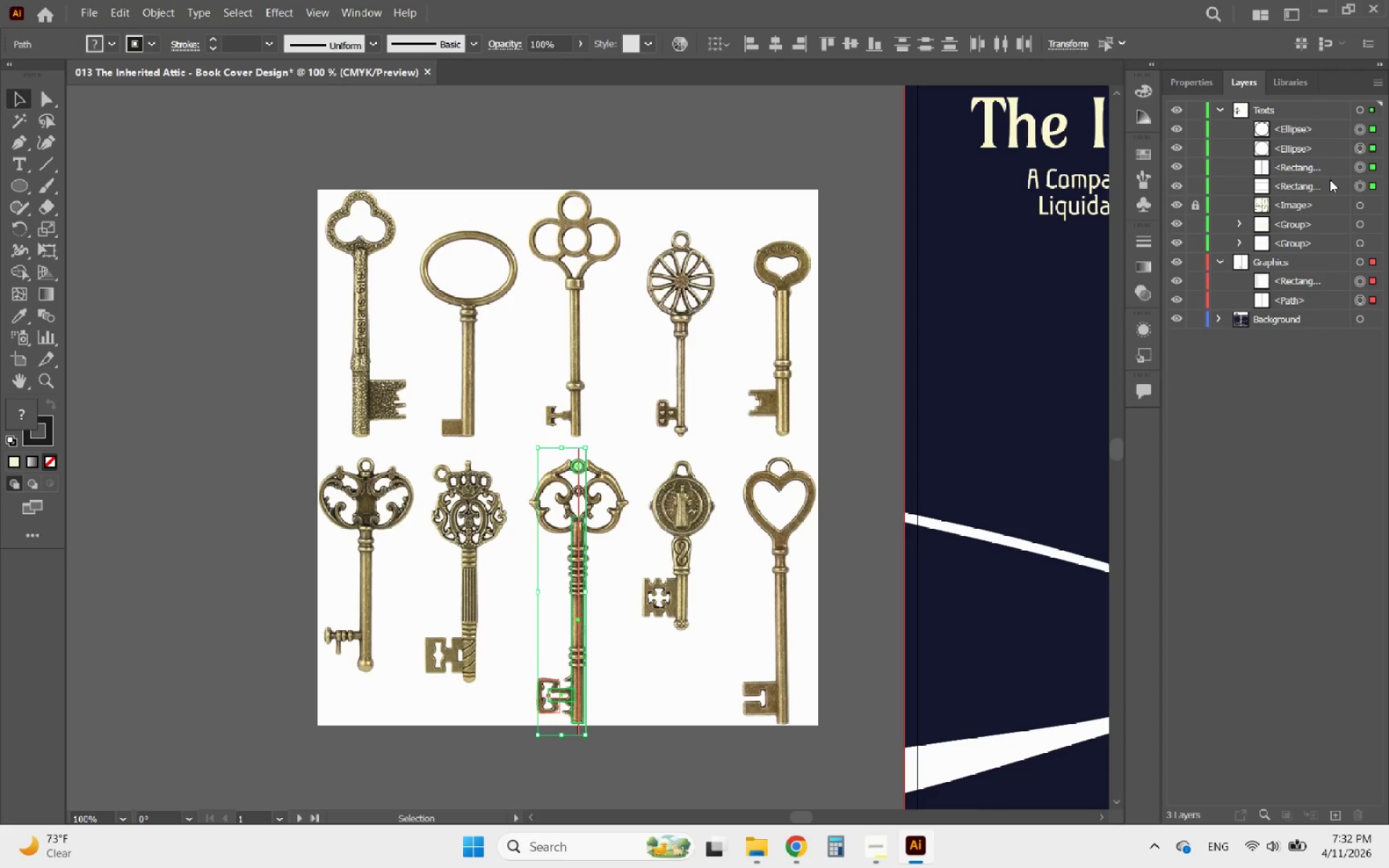 
left_click_drag(start_coordinate=[1330, 181], to_coordinate=[1296, 271])
 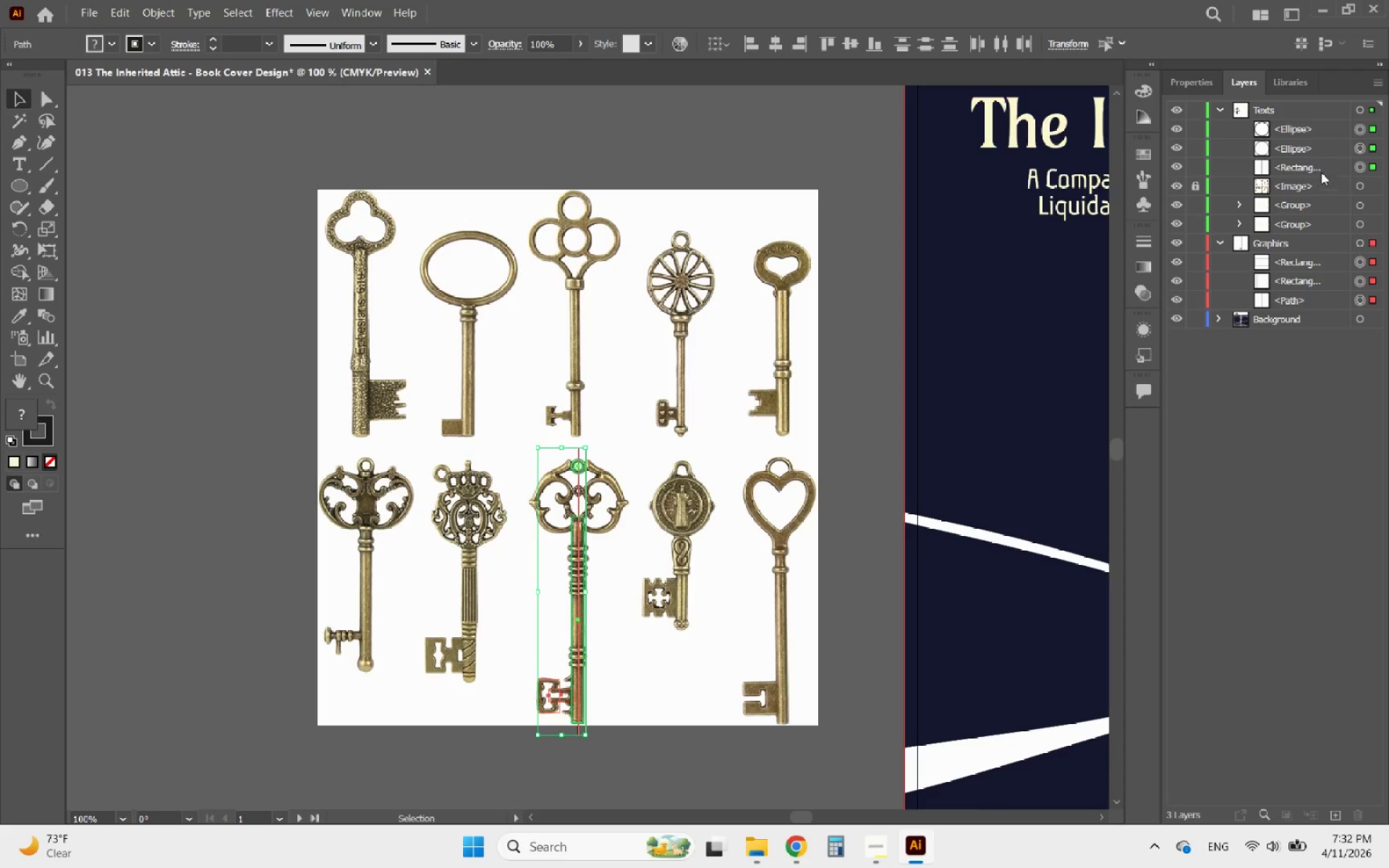 
left_click_drag(start_coordinate=[1322, 166], to_coordinate=[1282, 250])
 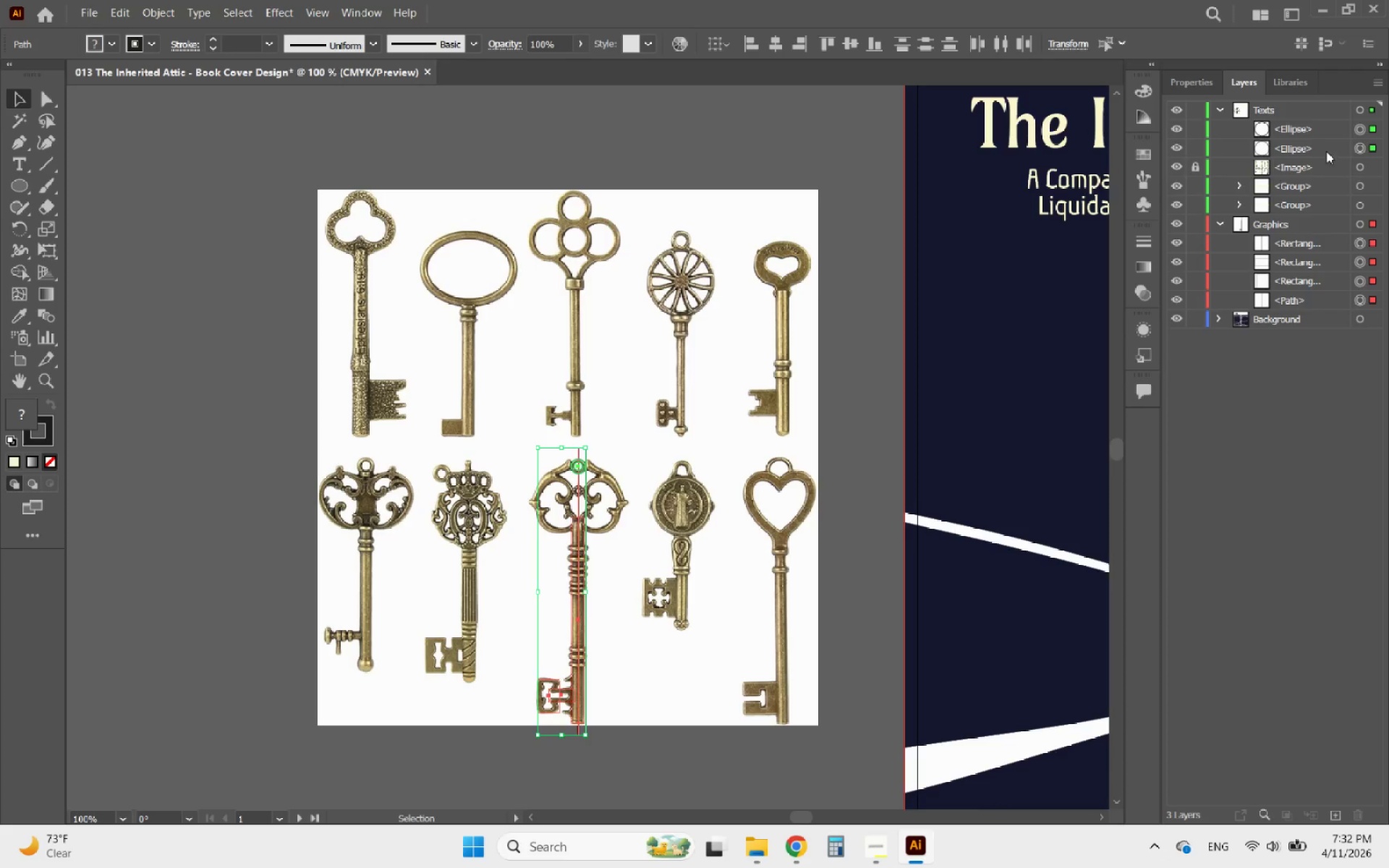 
left_click_drag(start_coordinate=[1330, 144], to_coordinate=[1300, 239])
 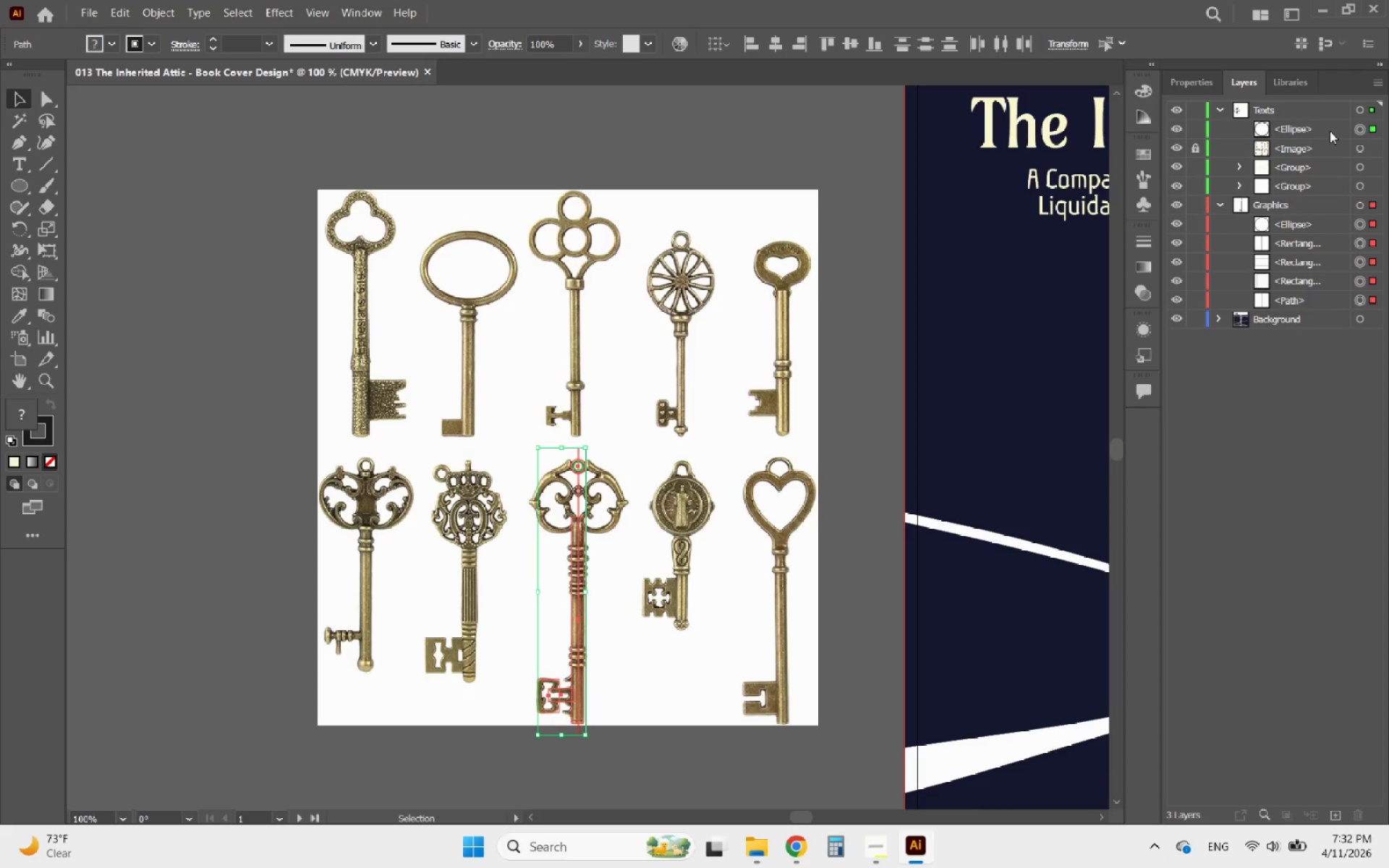 
left_click_drag(start_coordinate=[1328, 129], to_coordinate=[1304, 214])
 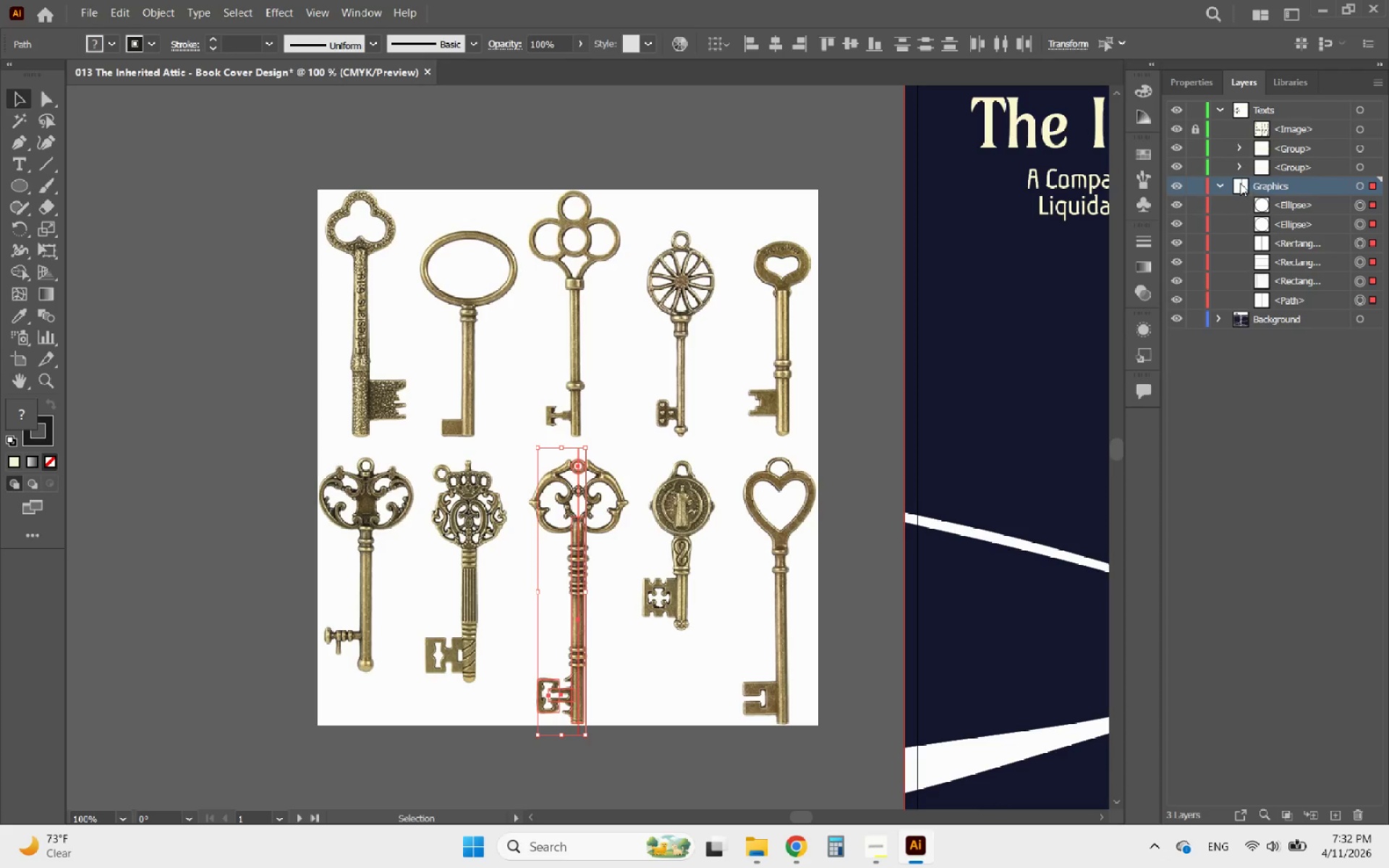 
left_click([1220, 187])
 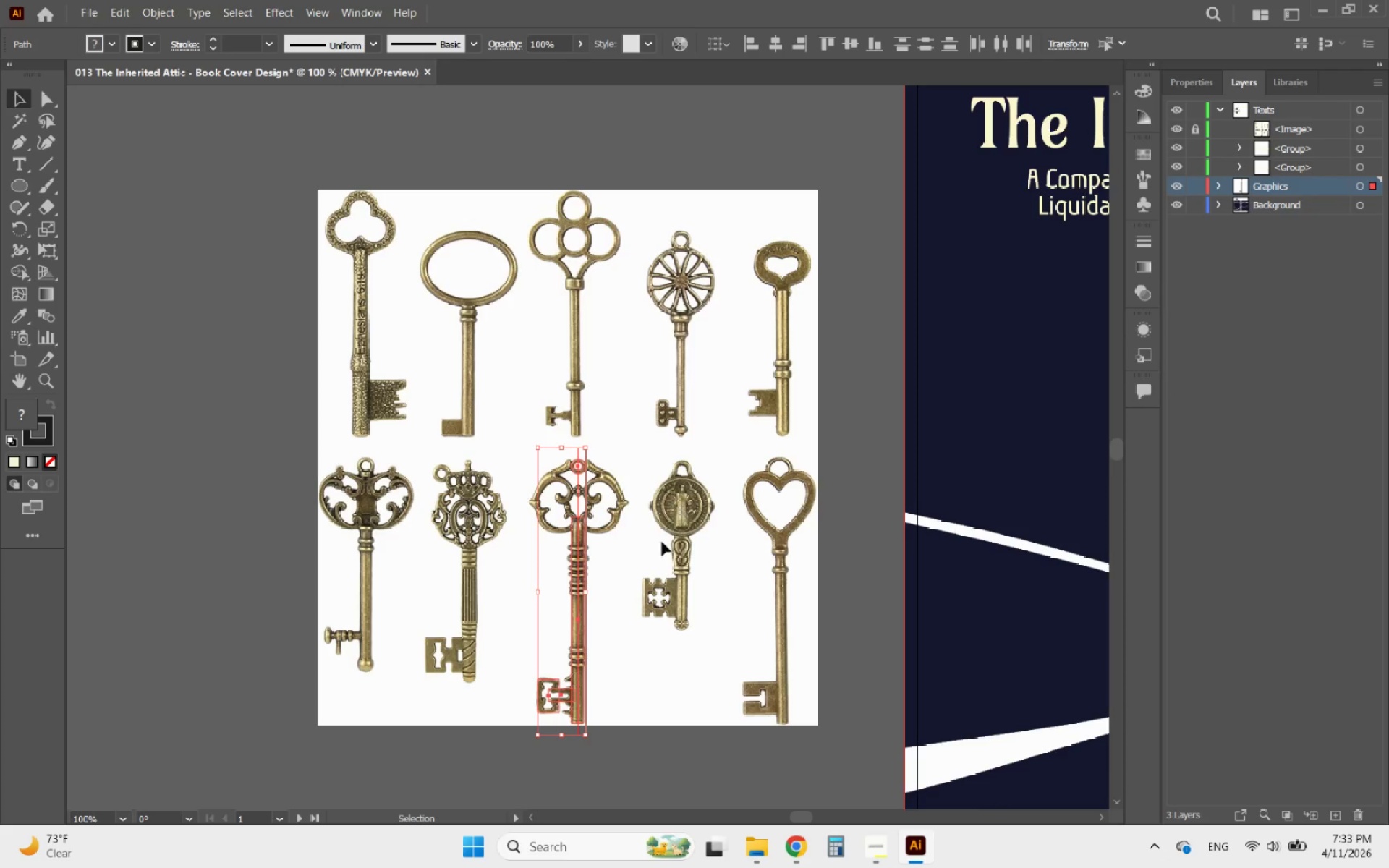 
left_click([650, 697])
 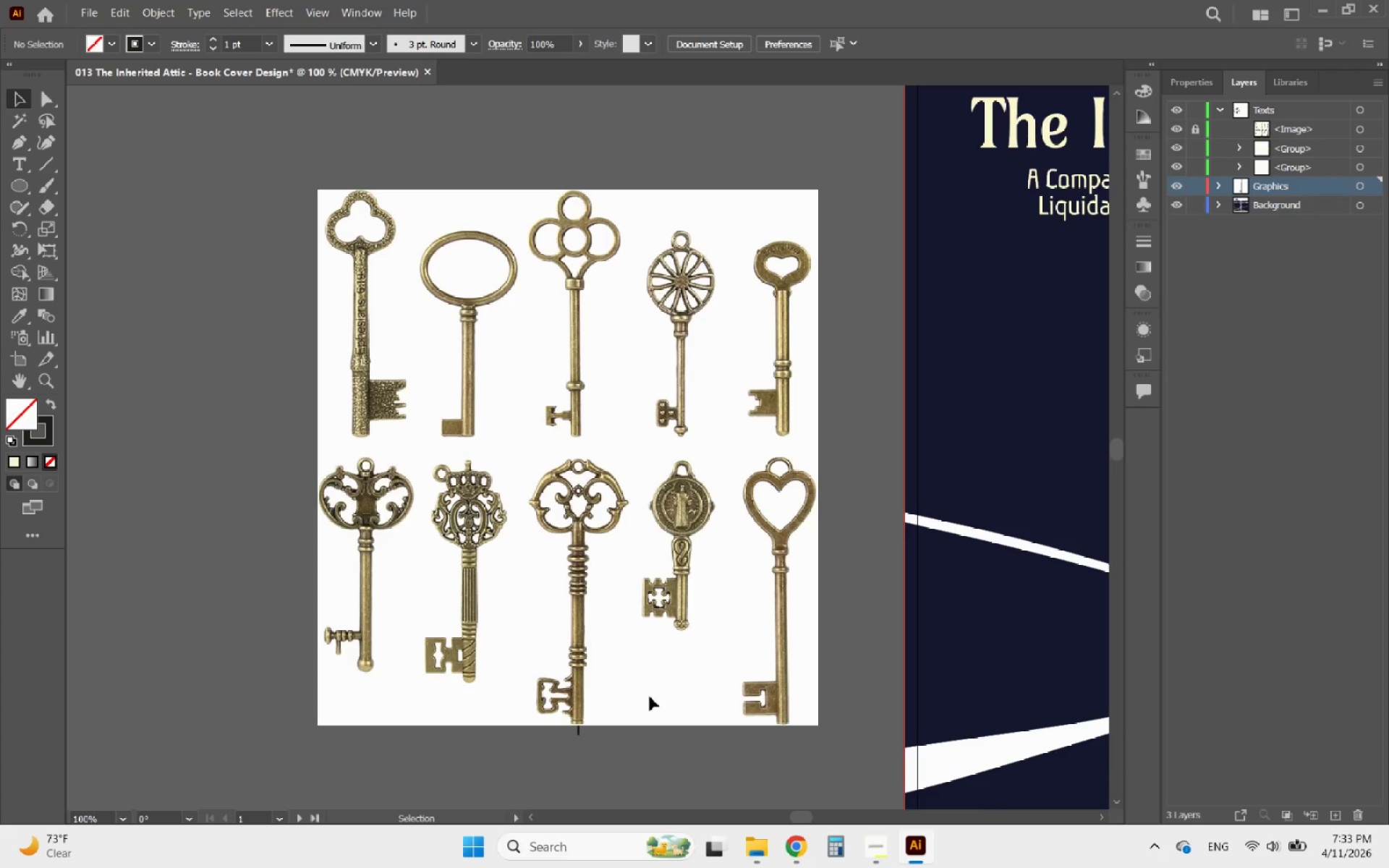 
hold_key(key=AltLeft, duration=1.66)
scroll: coordinate [586, 569], scroll_direction: up, amount: 3.0
 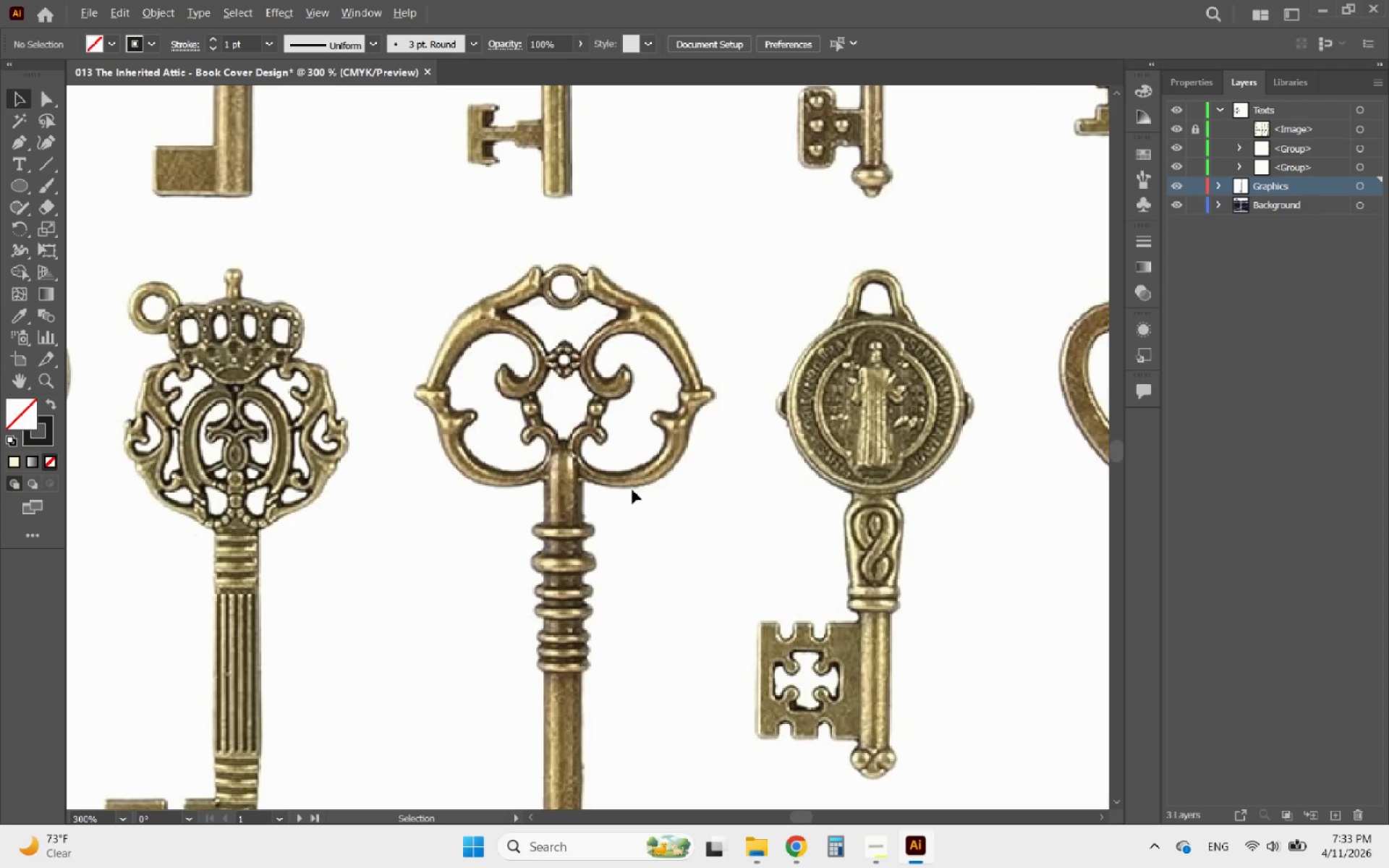 
scroll: coordinate [637, 468], scroll_direction: down, amount: 4.0
 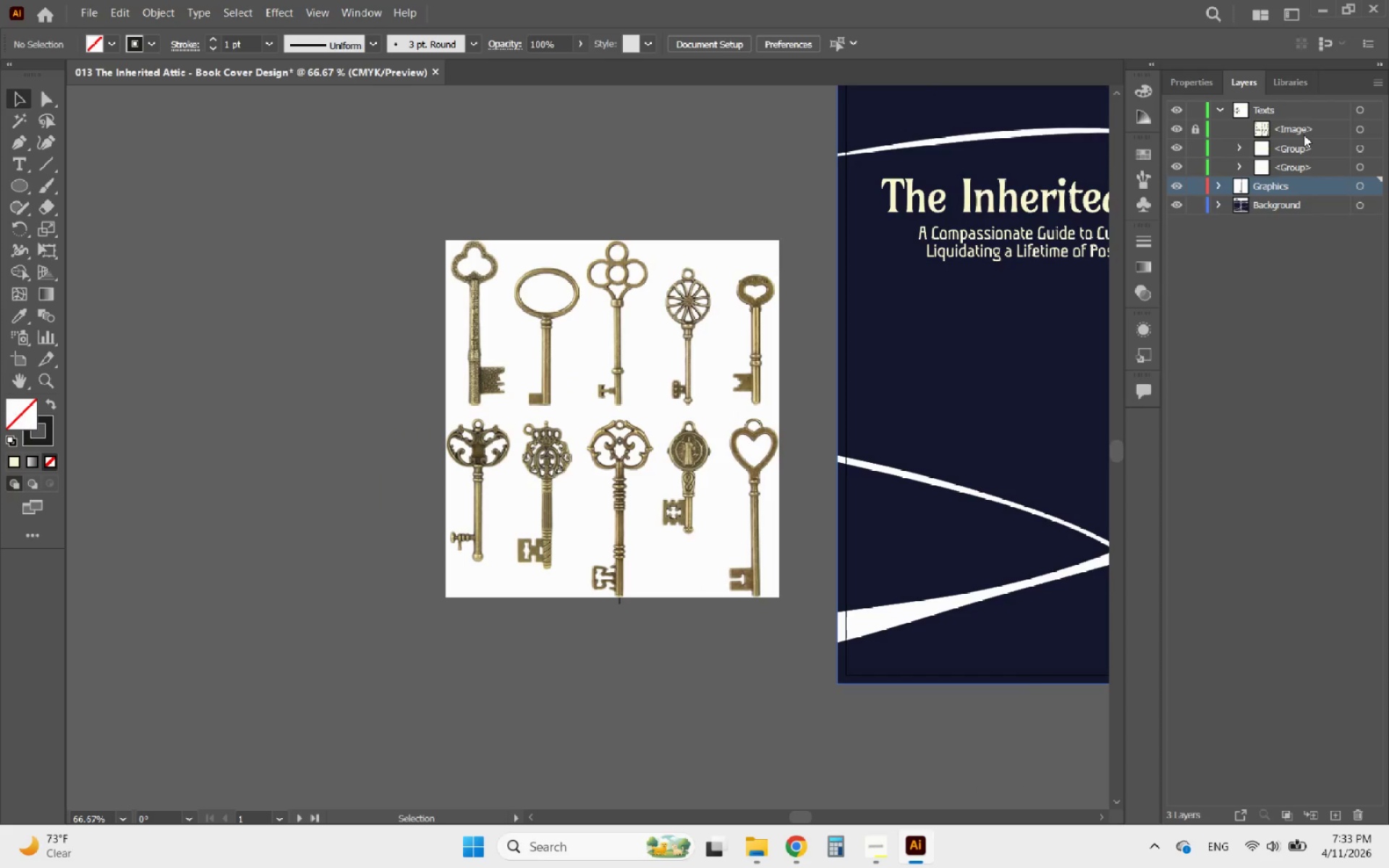 
left_click([1304, 132])
 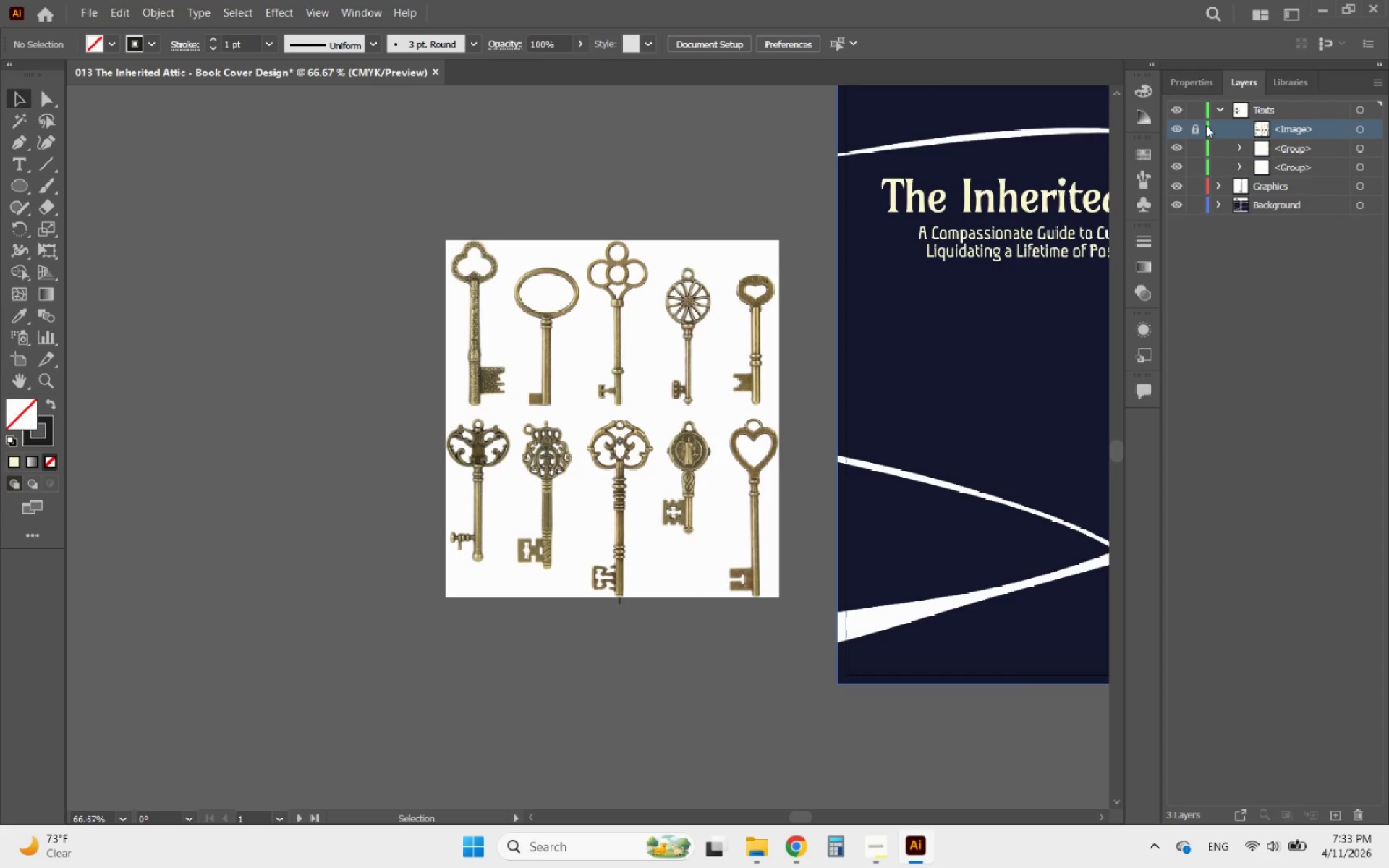 
left_click([1191, 126])
 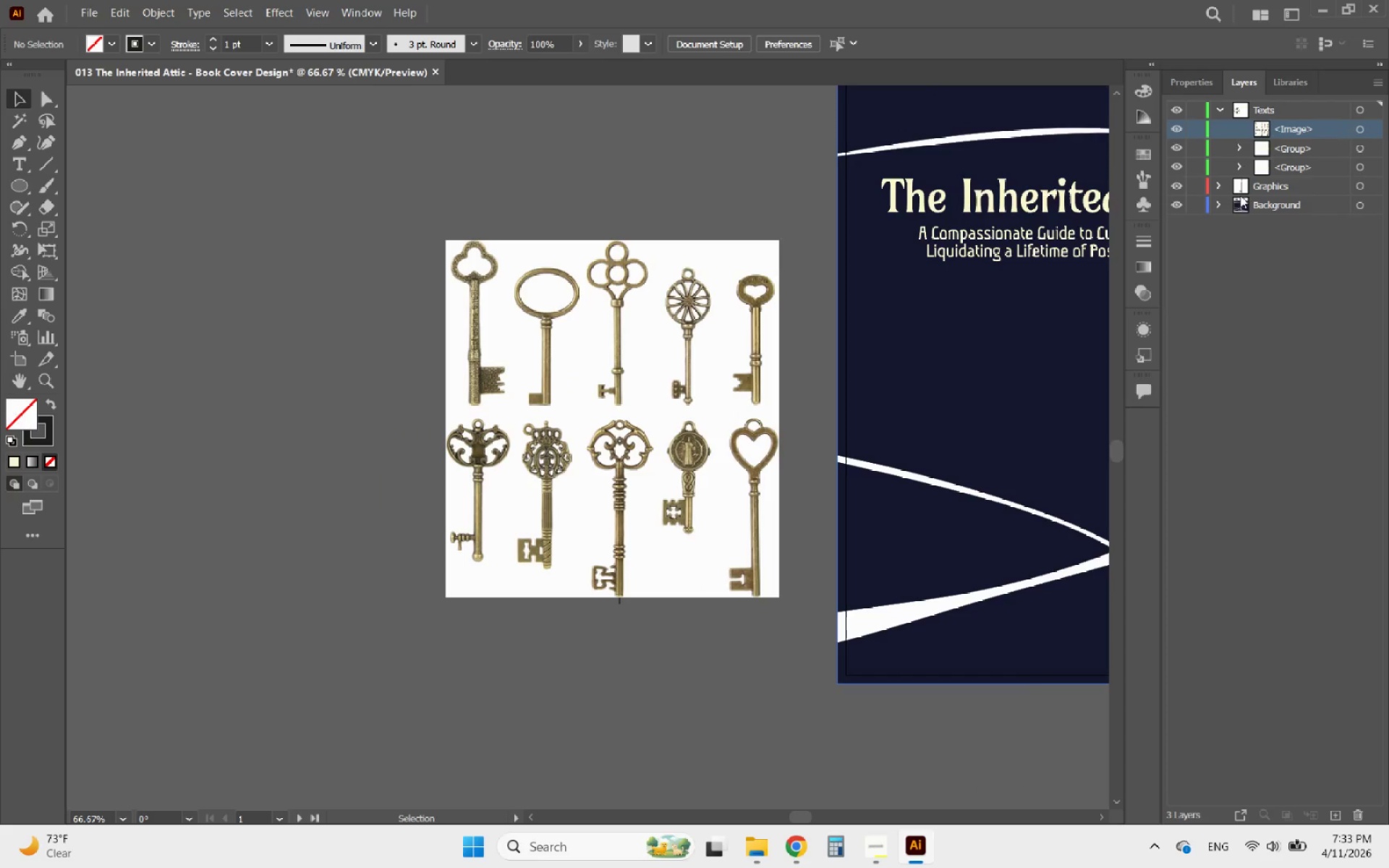 
left_click([1220, 183])
 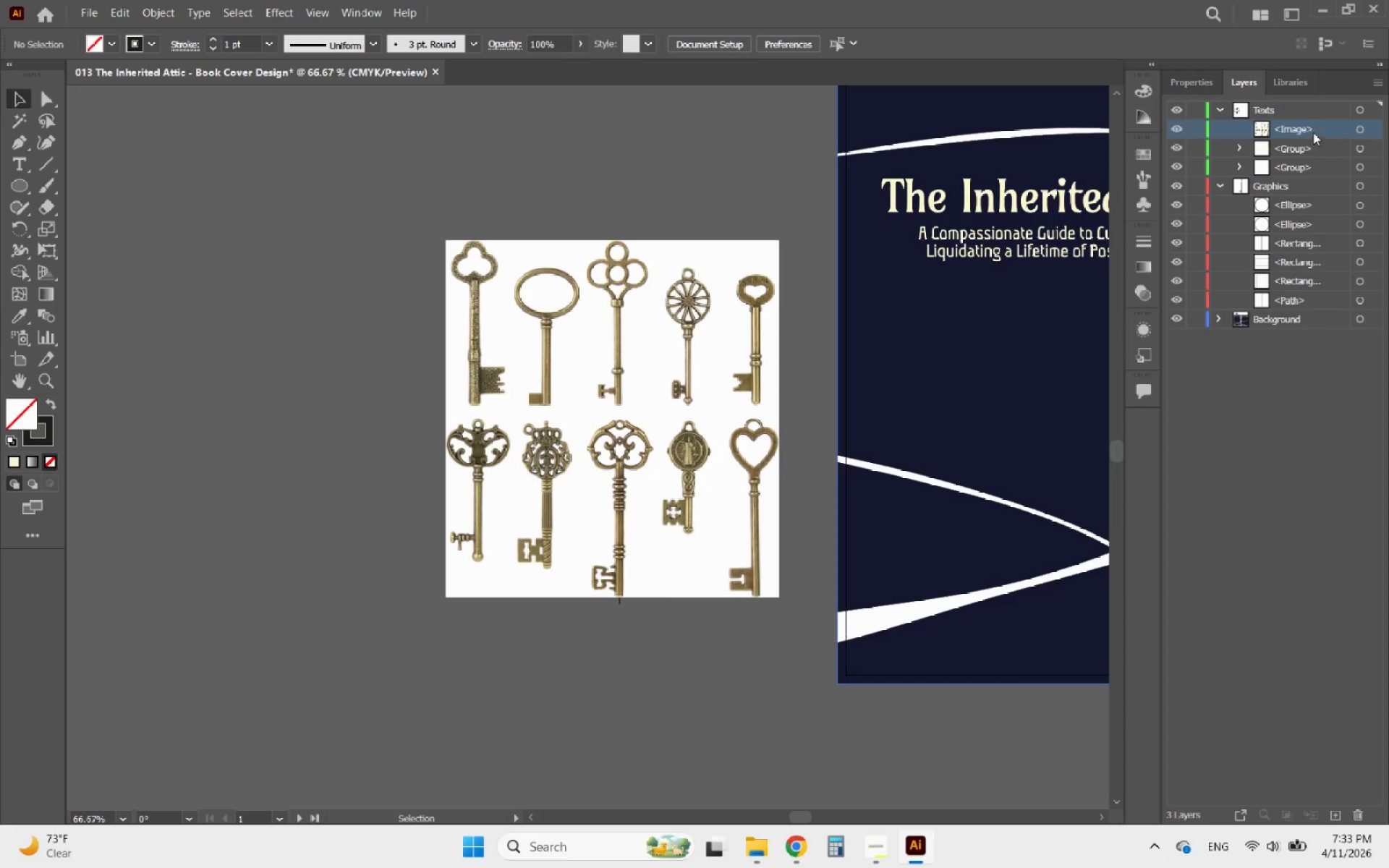 
left_click_drag(start_coordinate=[1322, 125], to_coordinate=[1288, 305])
 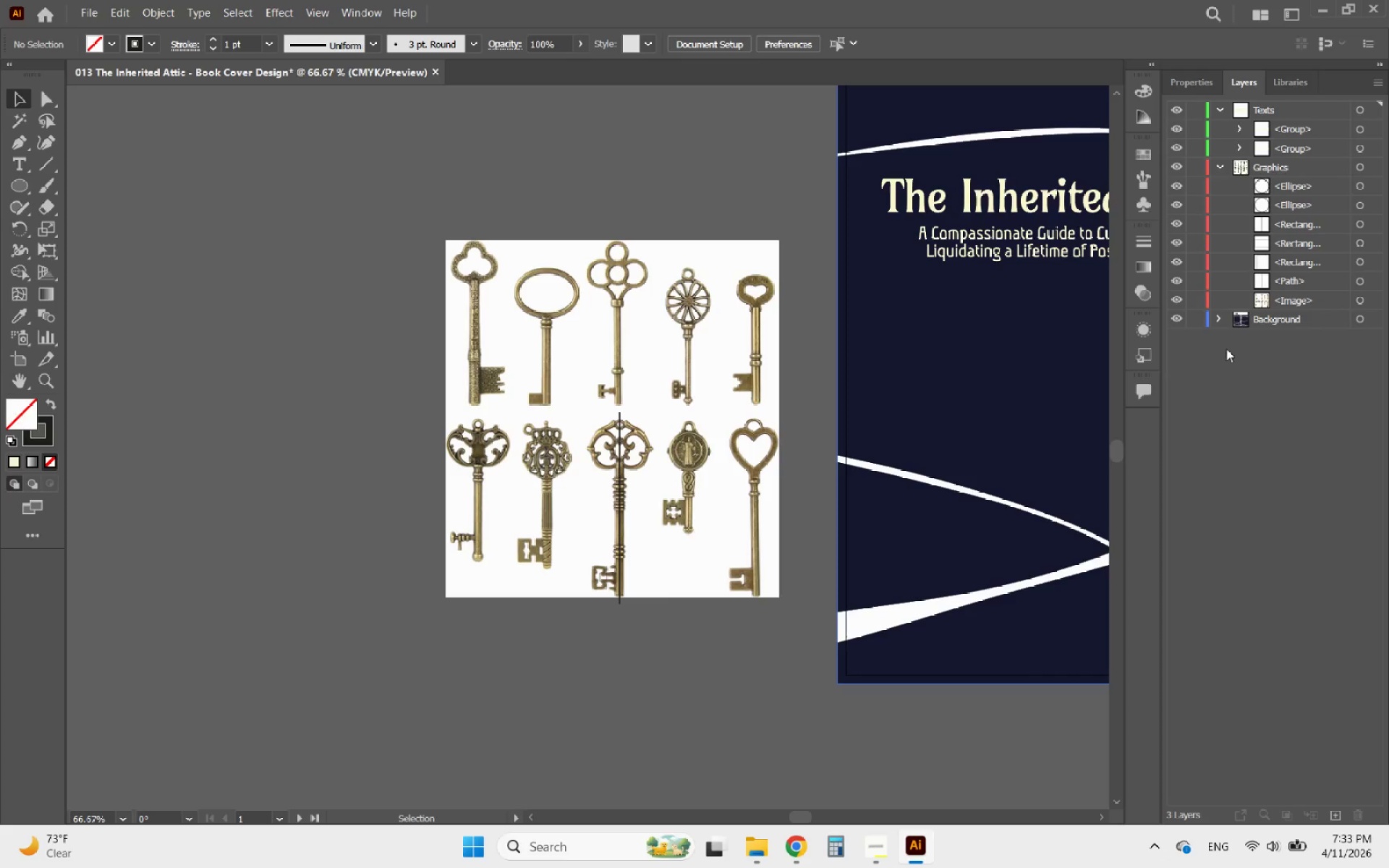 
left_click([1193, 303])
 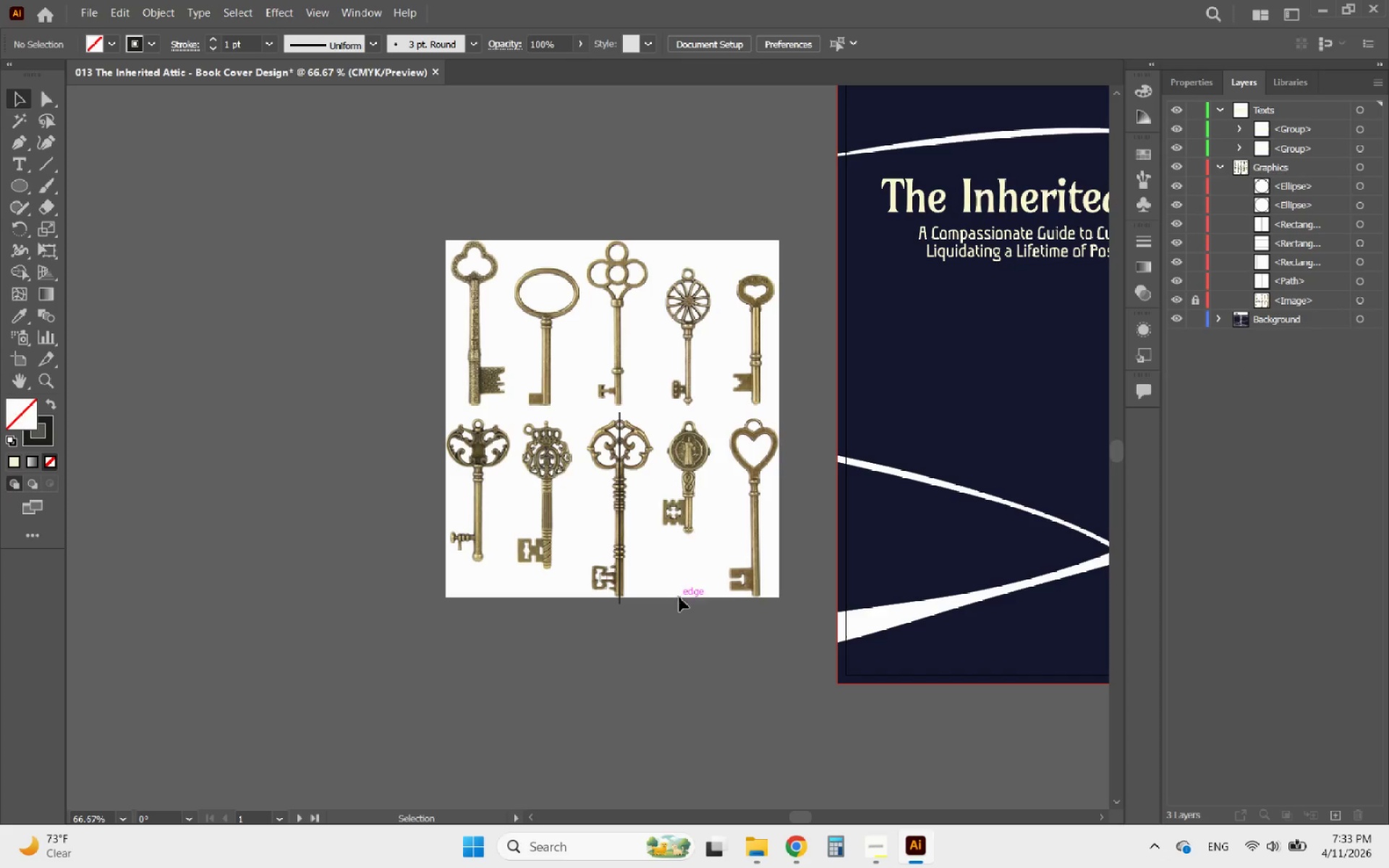 
left_click([666, 629])
 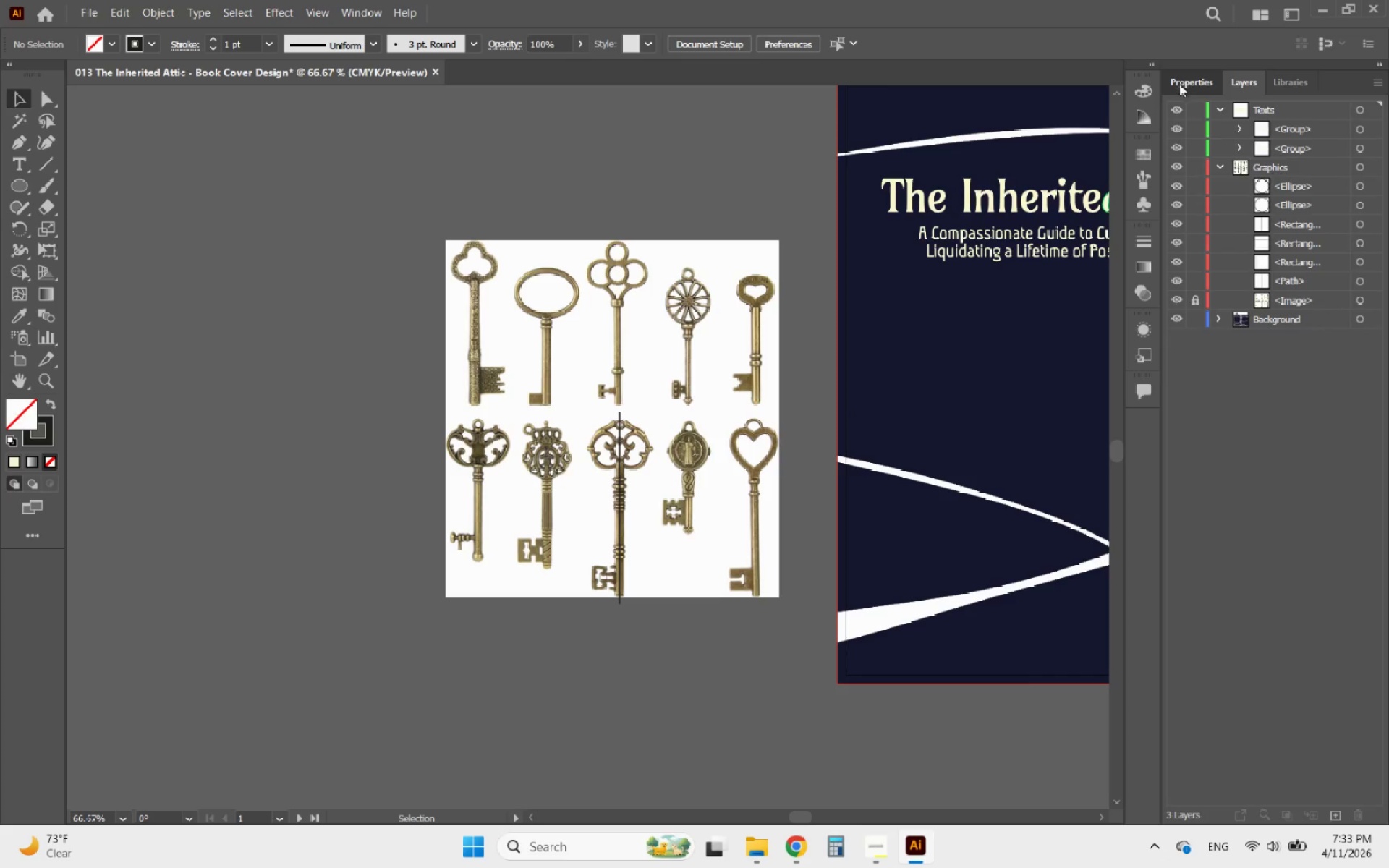 
hold_key(key=AltLeft, duration=2.33)
scroll: coordinate [604, 509], scroll_direction: up, amount: 5.0
 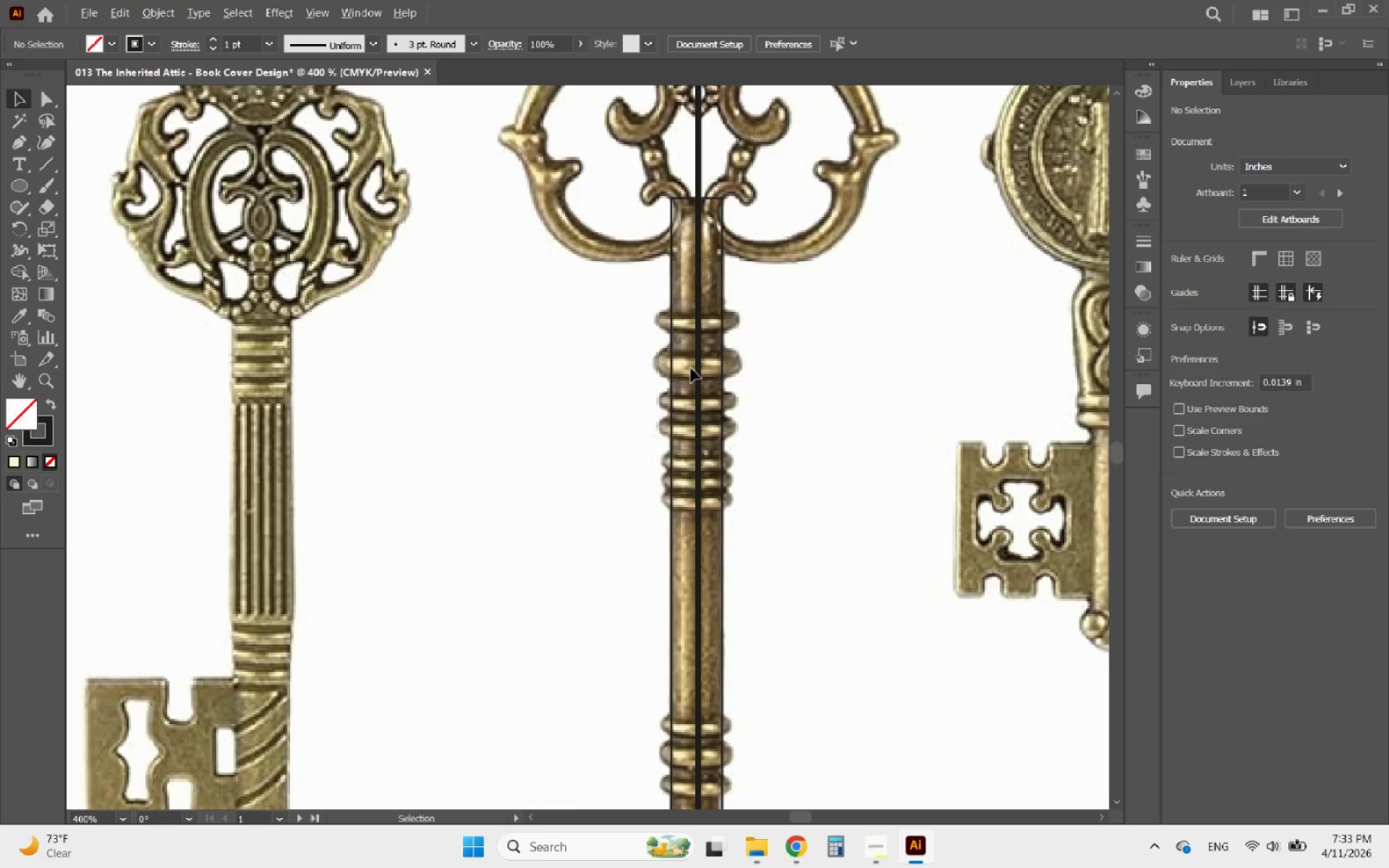 
scroll: coordinate [687, 461], scroll_direction: down, amount: 2.0
 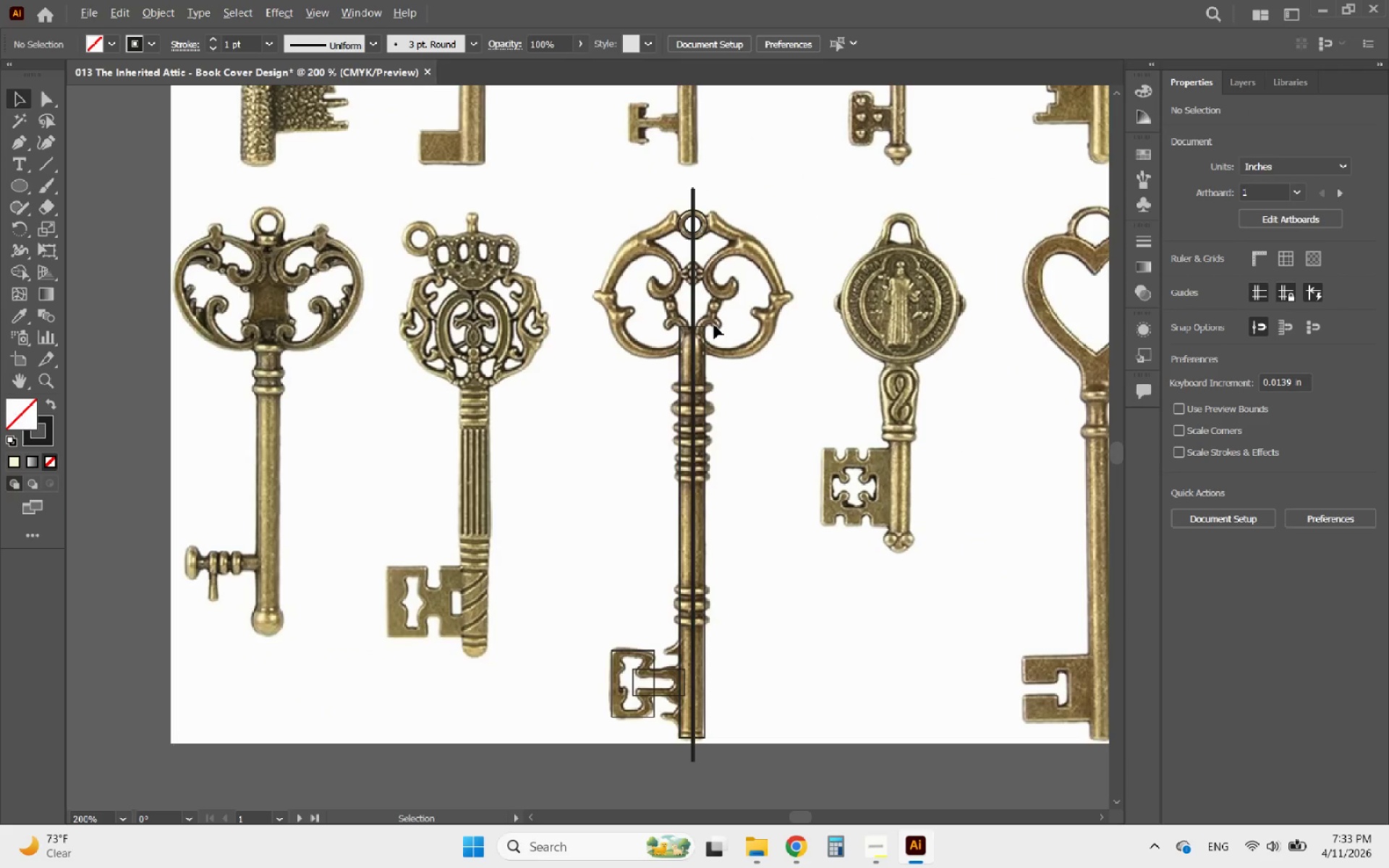 
scroll: coordinate [702, 265], scroll_direction: up, amount: 3.0
 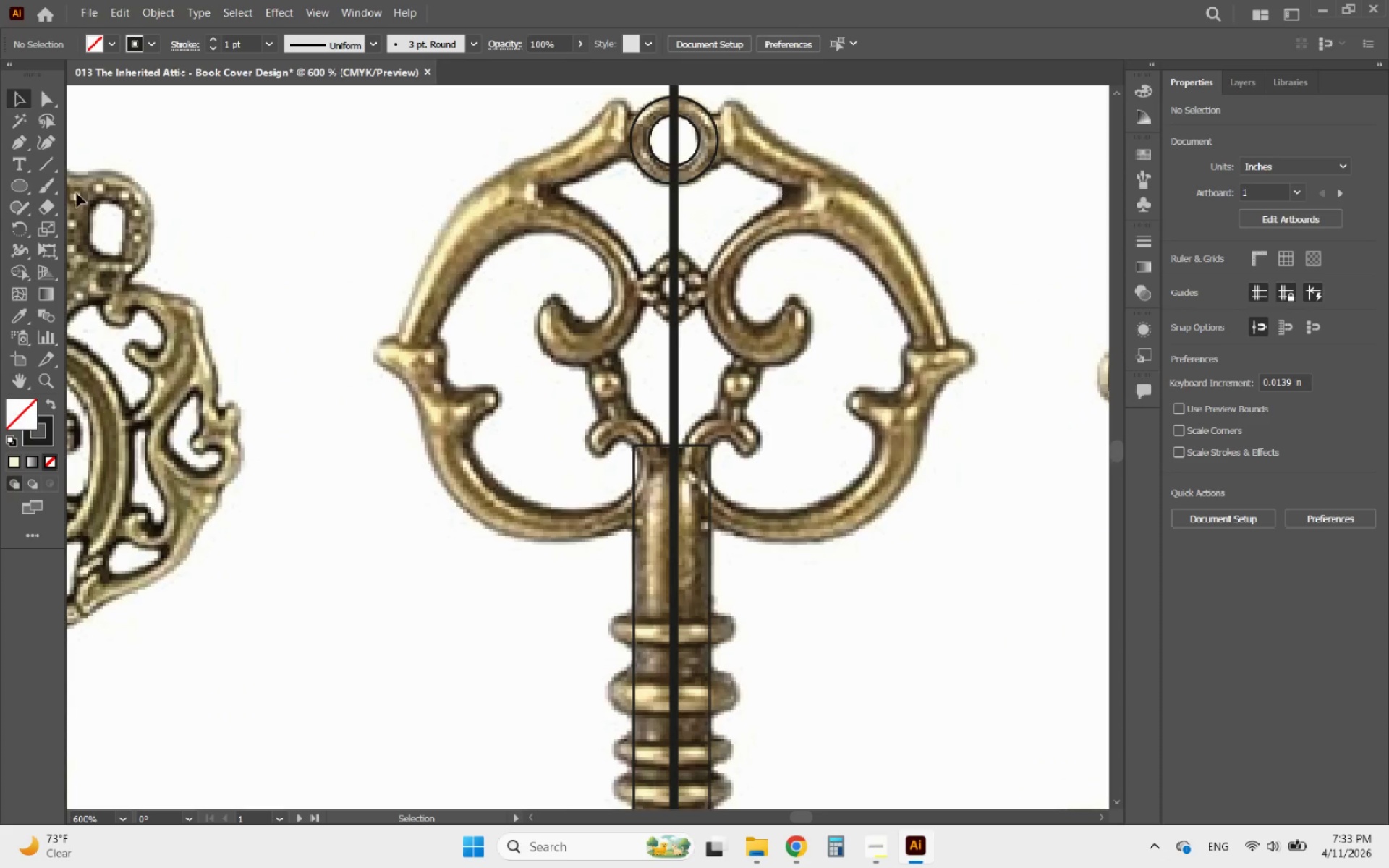 
right_click([20, 186])
 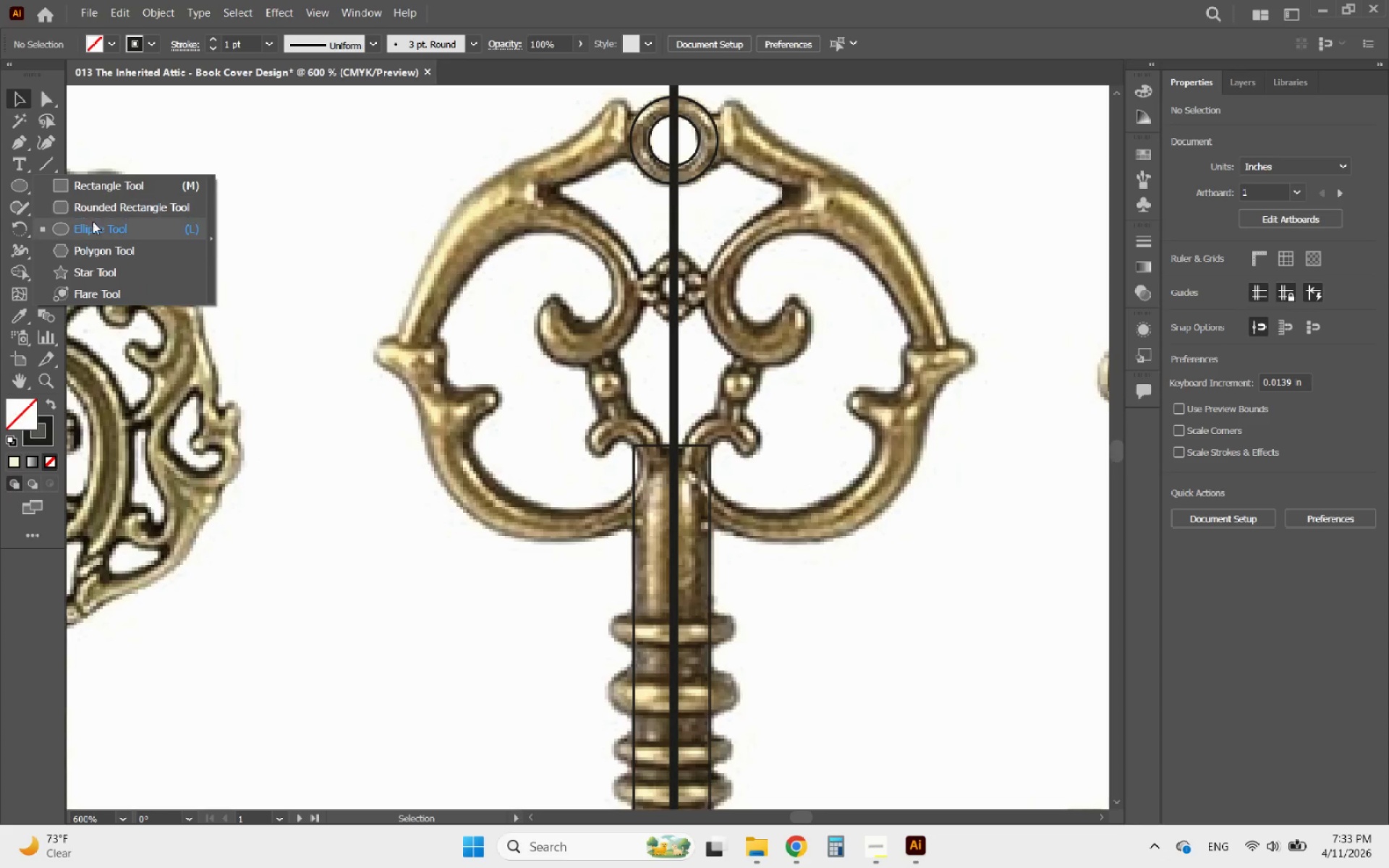 
left_click([82, 228])
 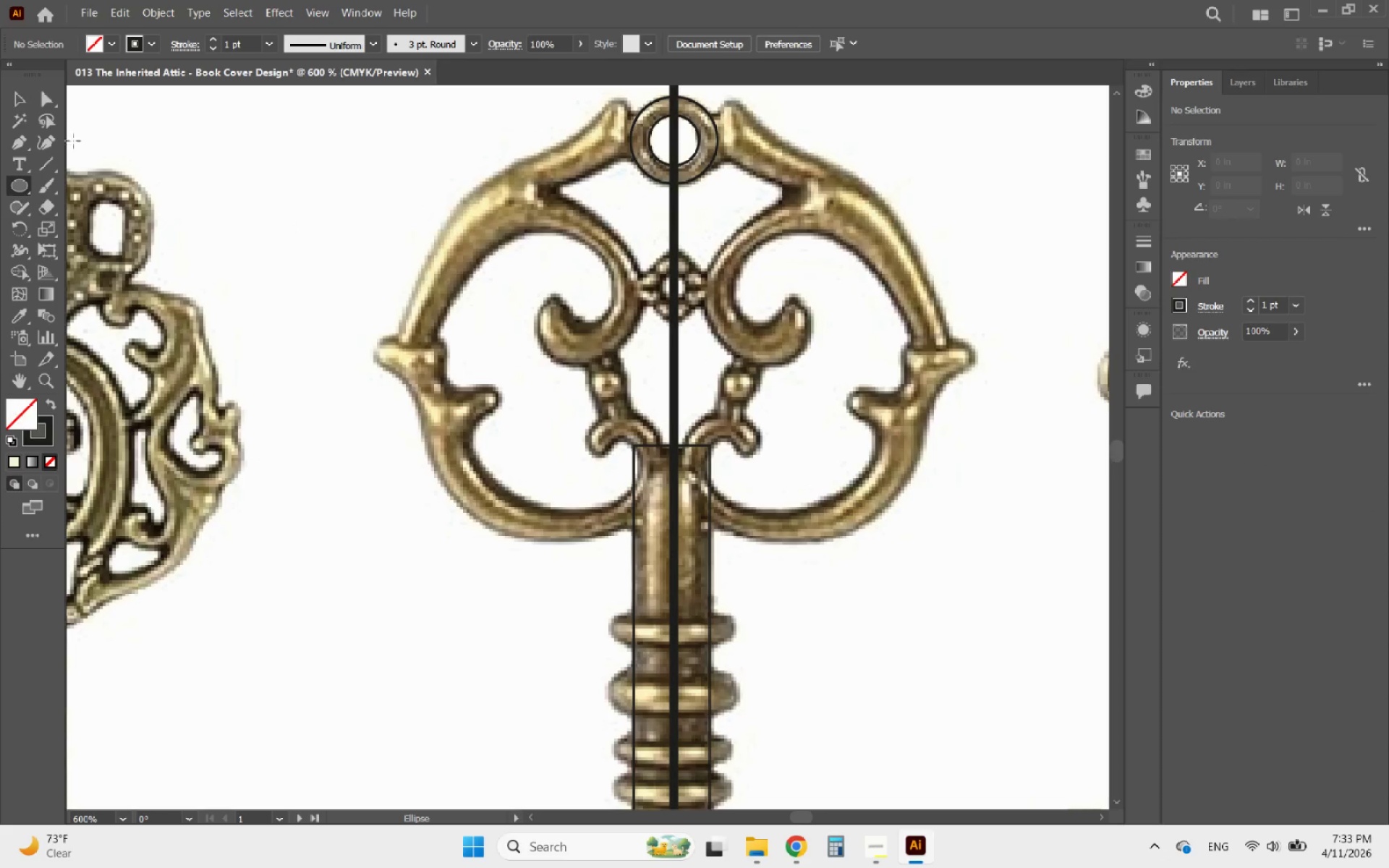 
left_click([17, 101])
 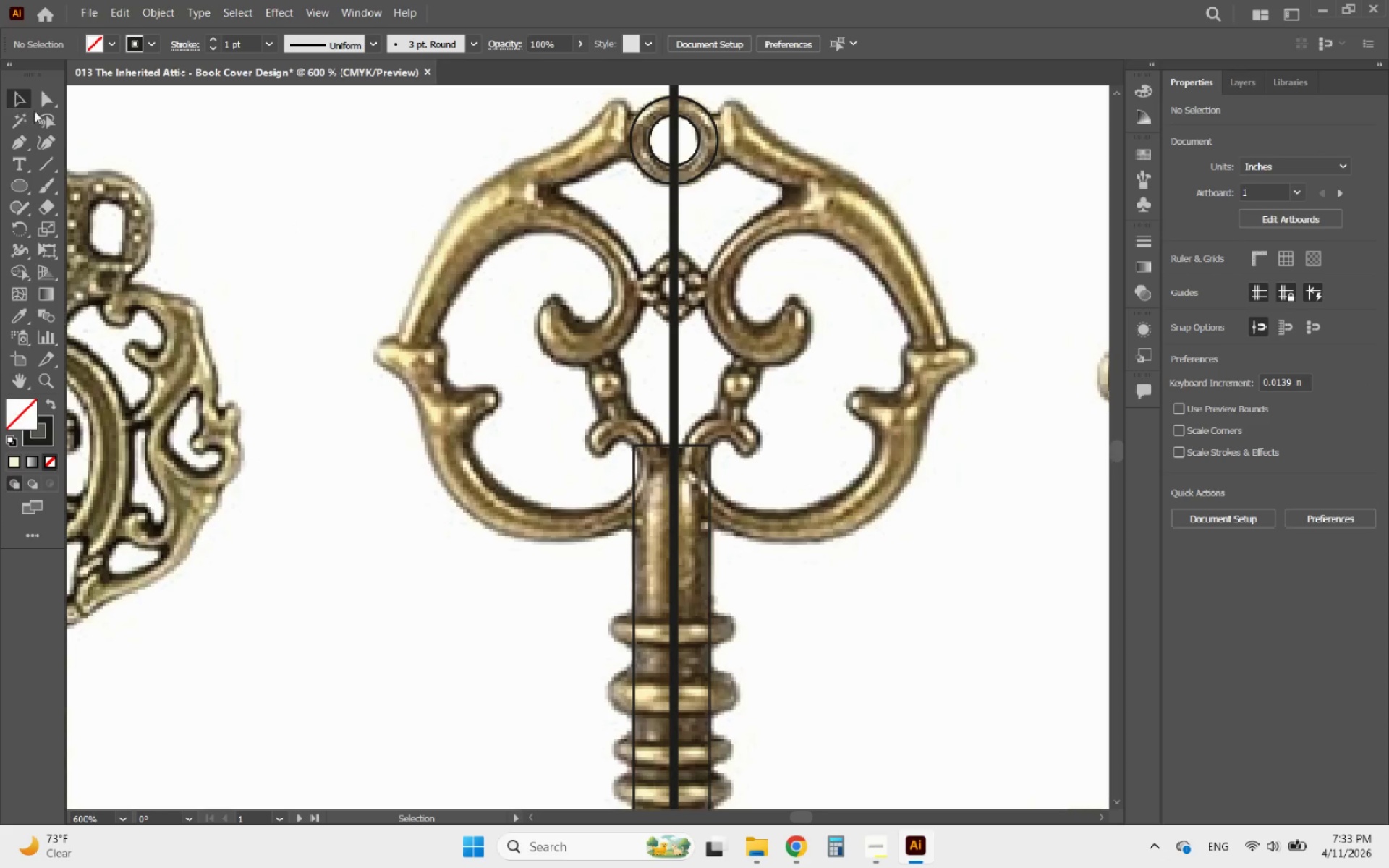 
hold_key(key=AltLeft, duration=1.12)
scroll: coordinate [462, 372], scroll_direction: up, amount: 1.0
 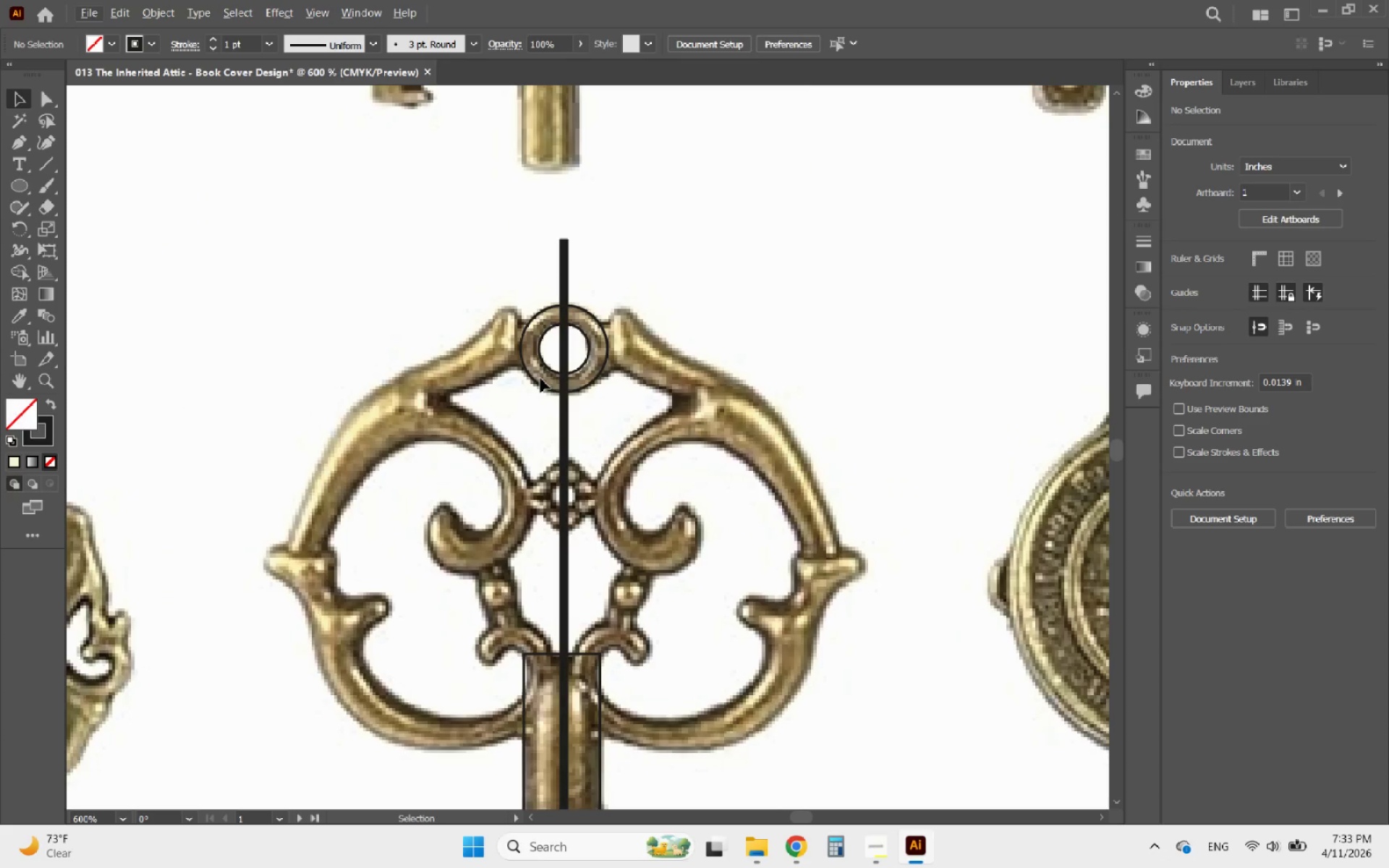 
left_click([533, 378])
 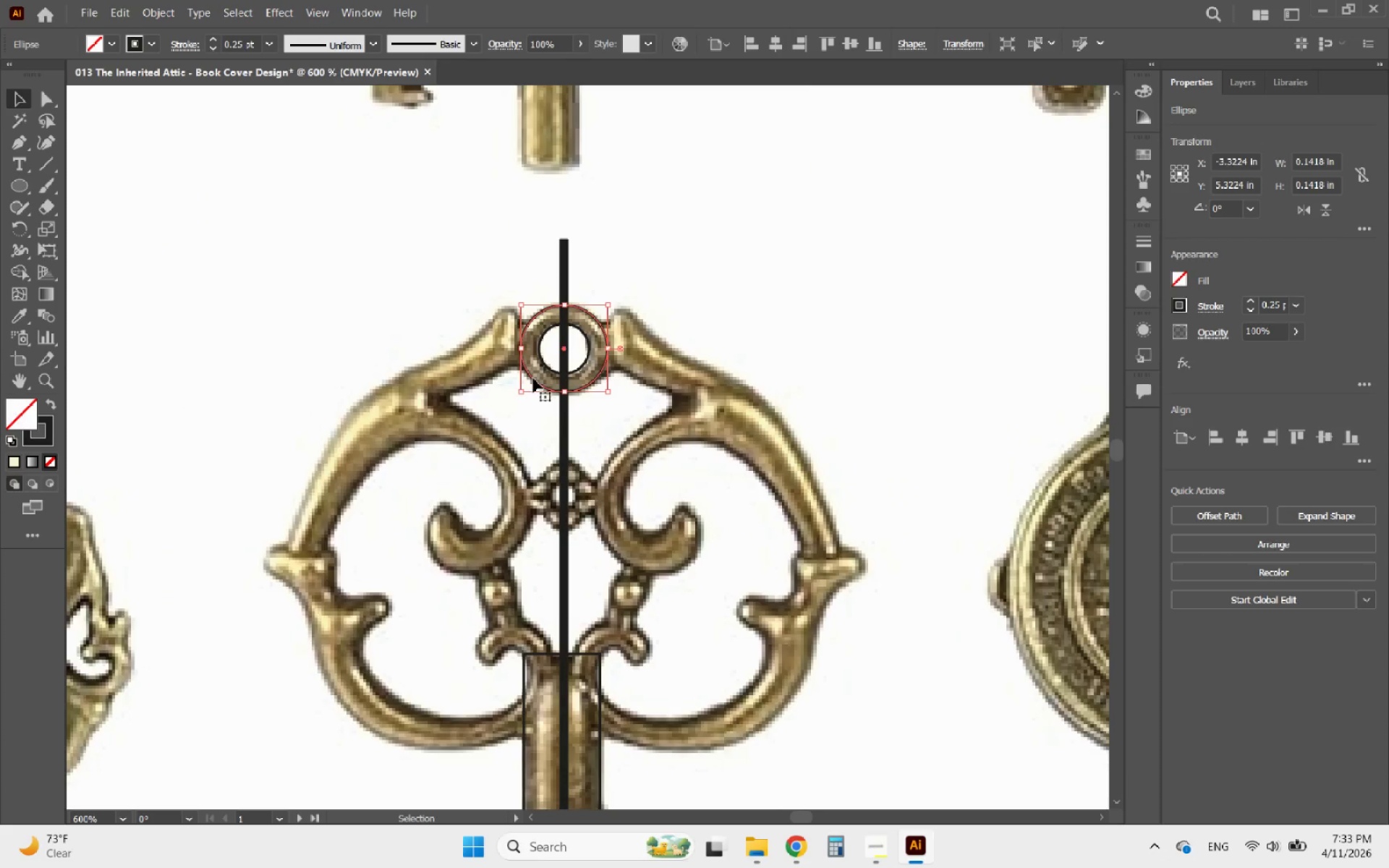 
hold_key(key=AltLeft, duration=3.09)
left_click_drag(start_coordinate=[533, 378], to_coordinate=[434, 519])
 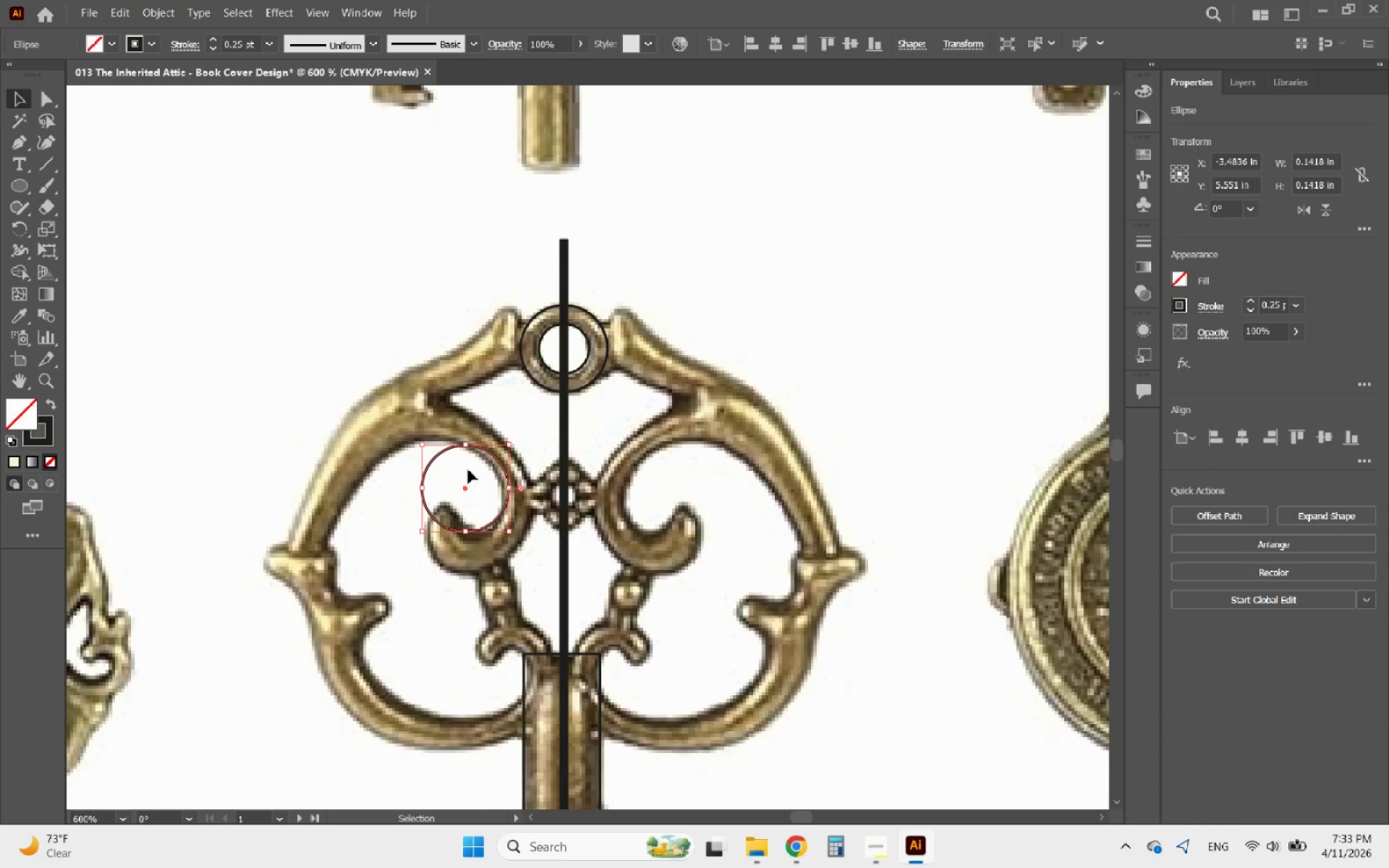 
hold_key(key=ShiftLeft, duration=2.12)
left_click_drag(start_coordinate=[464, 443], to_coordinate=[472, 456])
 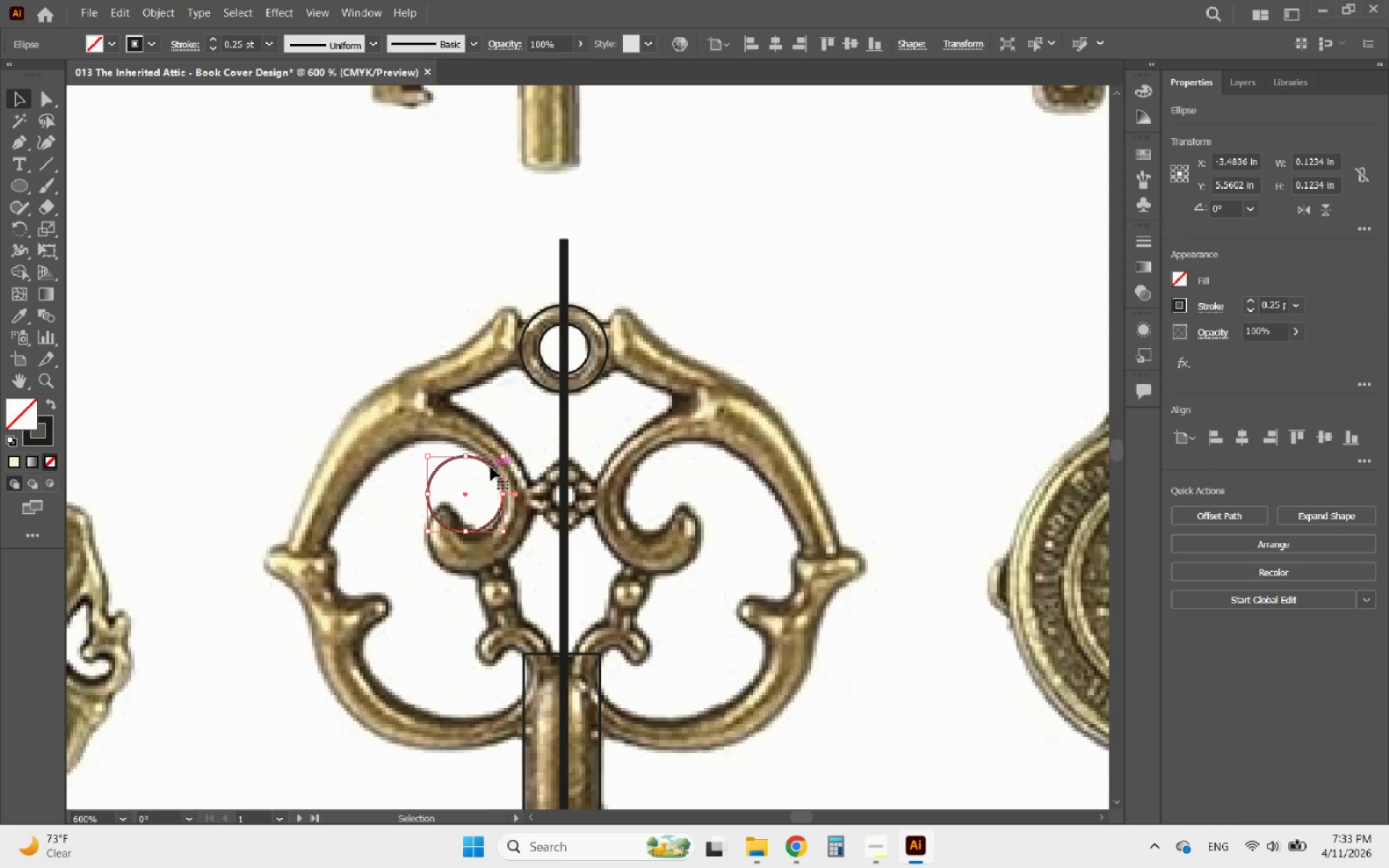 
hold_key(key=AltLeft, duration=8.05)
left_click_drag(start_coordinate=[490, 467], to_coordinate=[682, 487])
 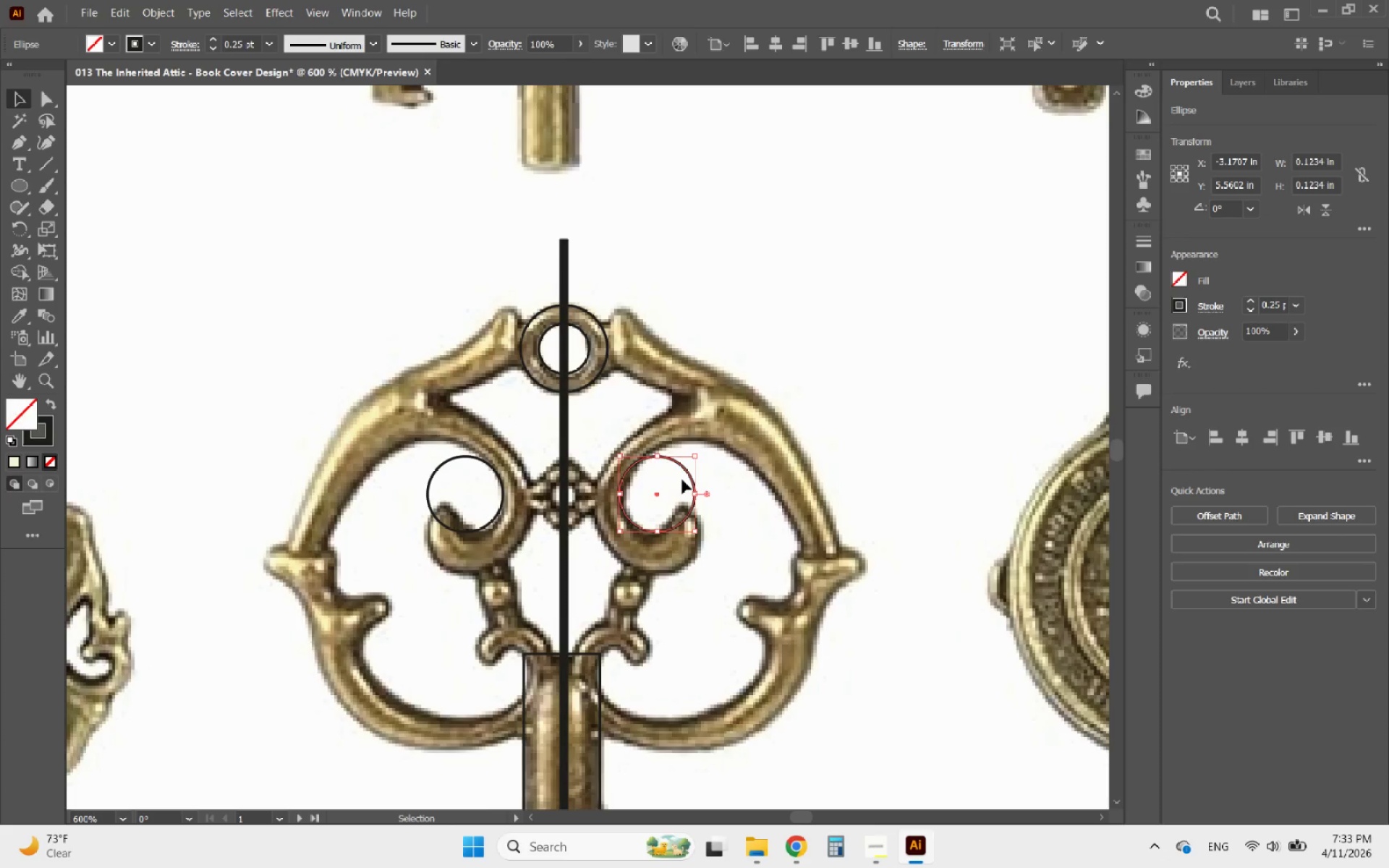 
hold_key(key=ShiftLeft, duration=7.23)
 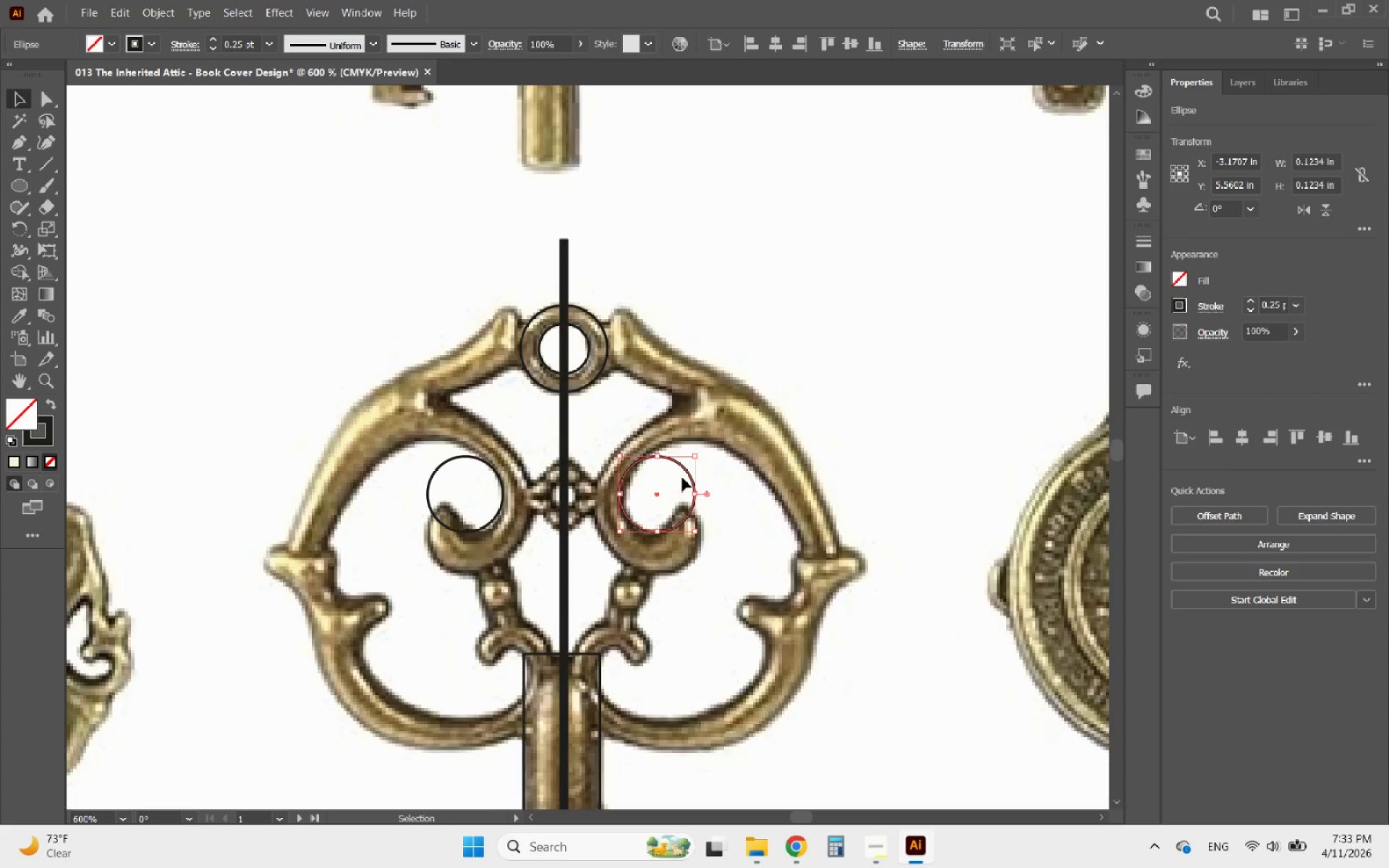 
hold_key(key=AltLeft, duration=4.36)
left_click_drag(start_coordinate=[684, 472], to_coordinate=[720, 456])
 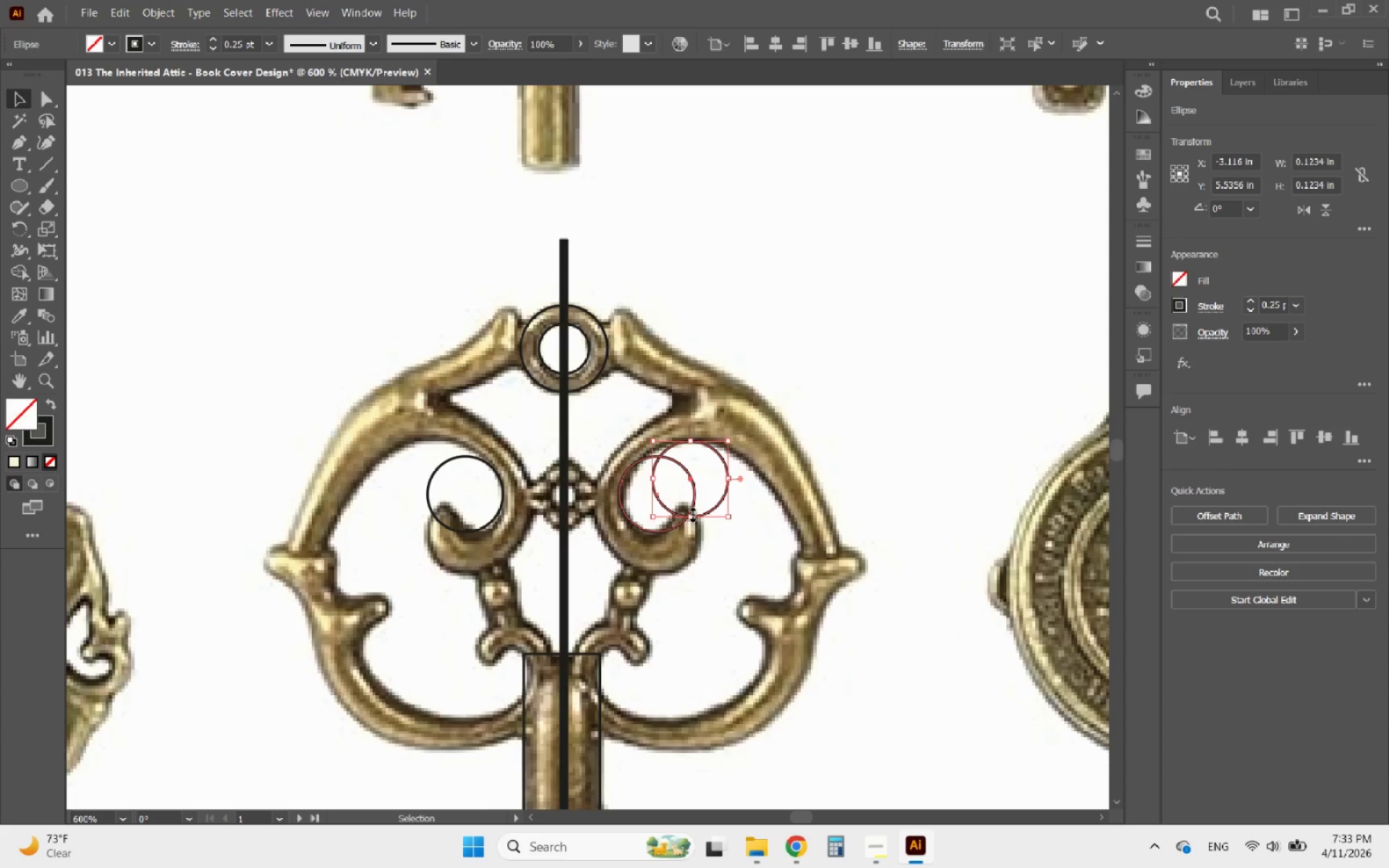 
hold_key(key=ShiftLeft, duration=6.97)
left_click_drag(start_coordinate=[691, 515], to_coordinate=[695, 595])
 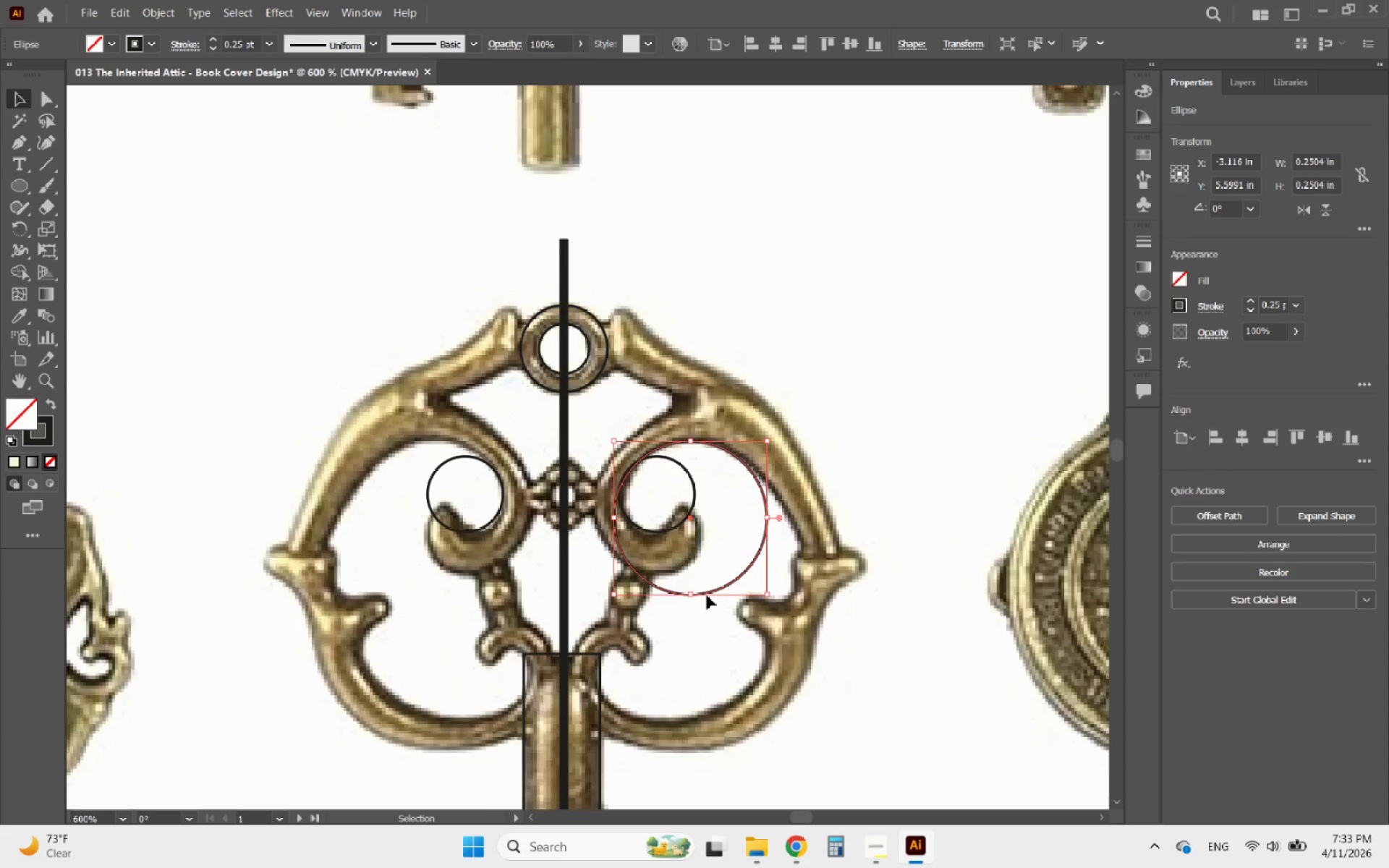 
left_click_drag(start_coordinate=[705, 593], to_coordinate=[711, 592])
 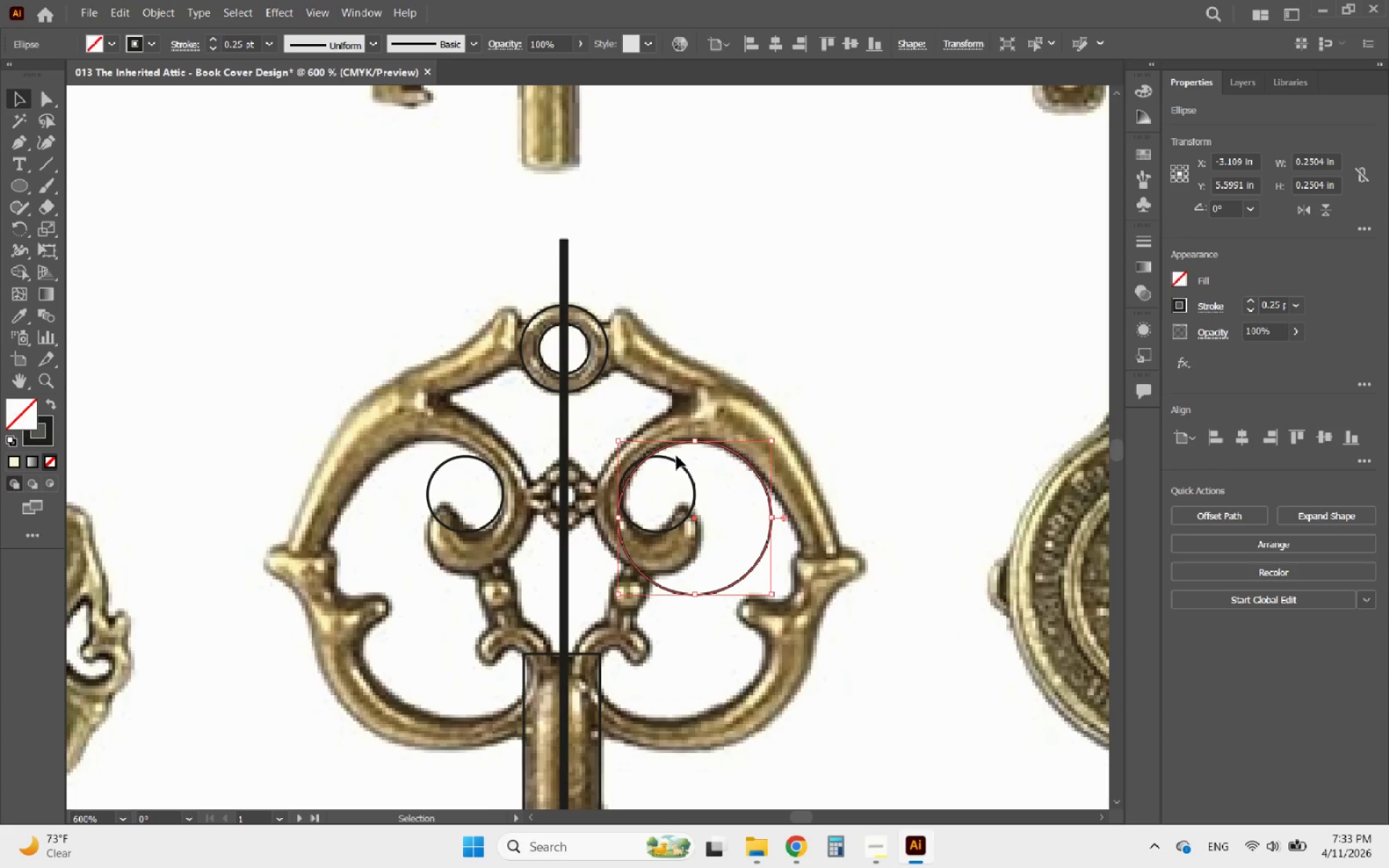 
left_click([671, 459])
 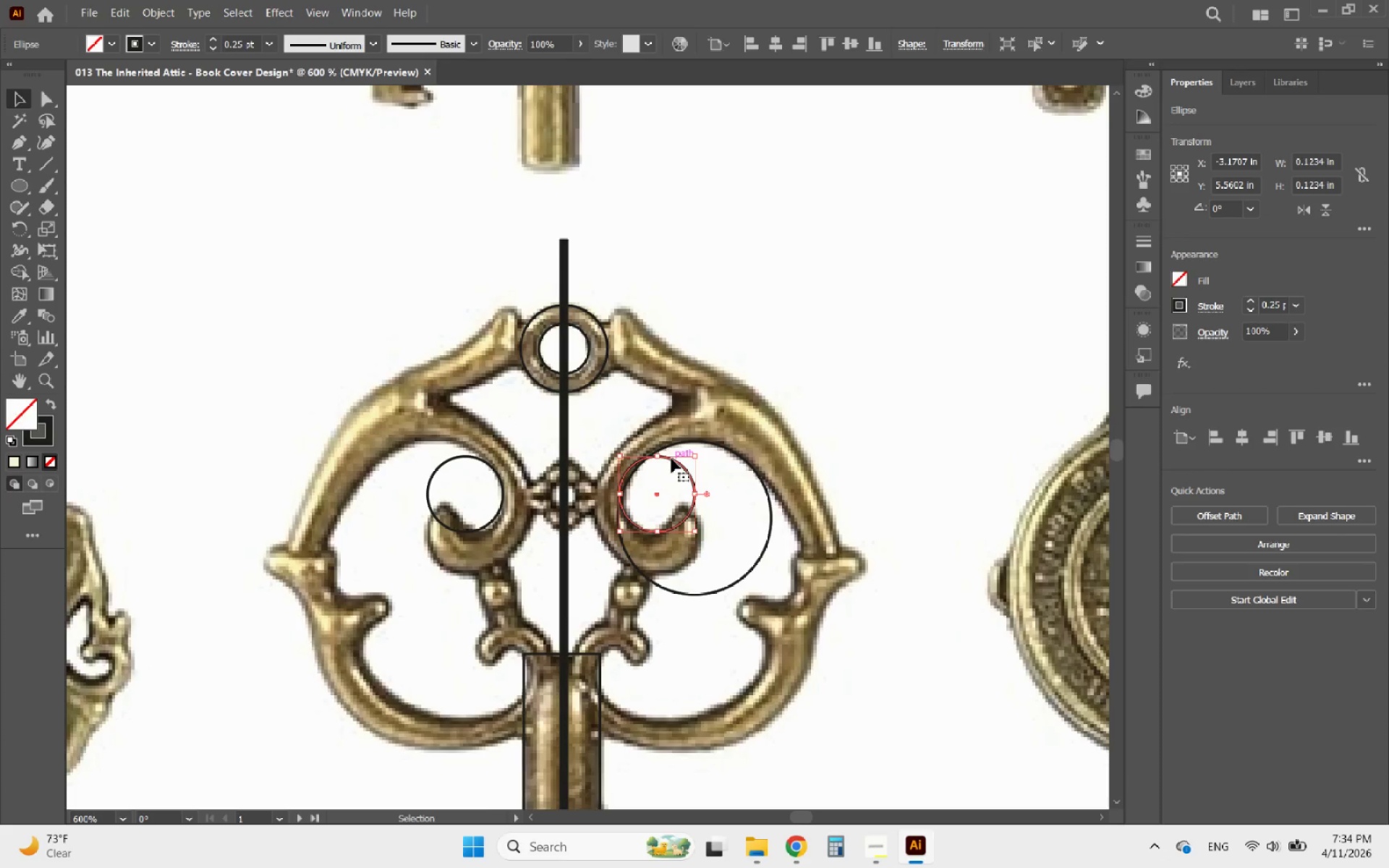 
key(Delete)
 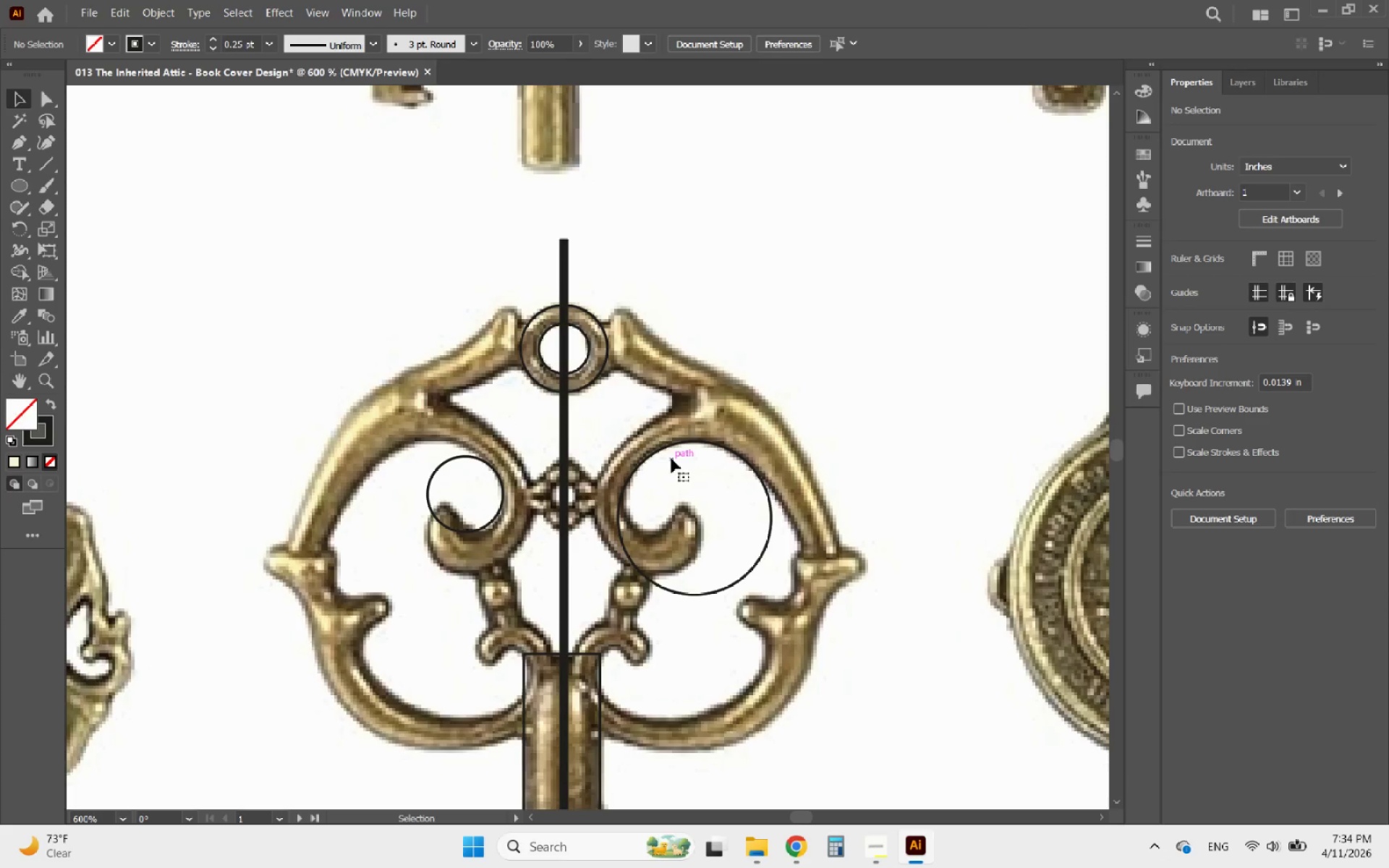 
hold_key(key=AltLeft, duration=0.67)
scroll: coordinate [751, 536], scroll_direction: up, amount: 1.0
 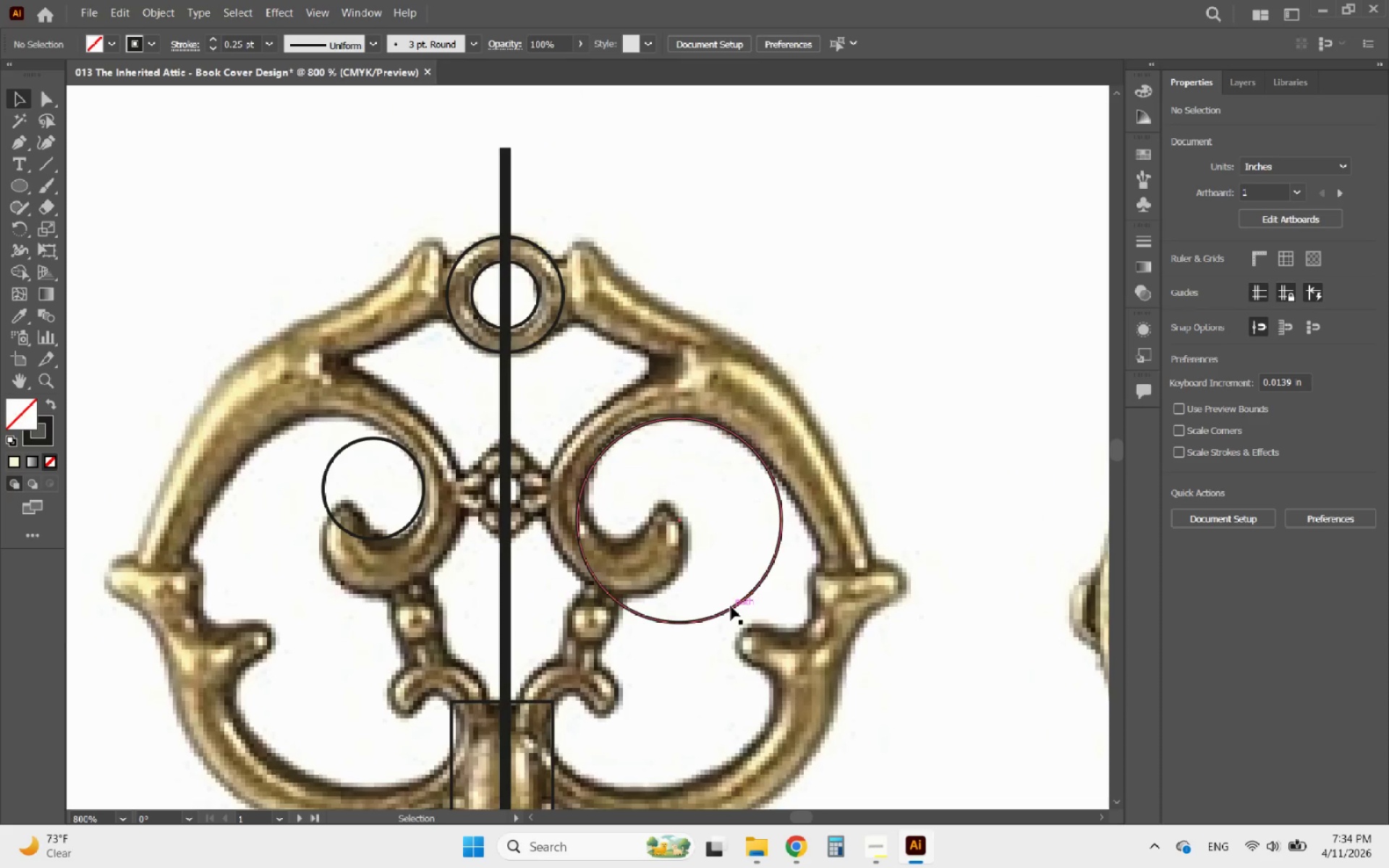 
left_click([731, 606])
 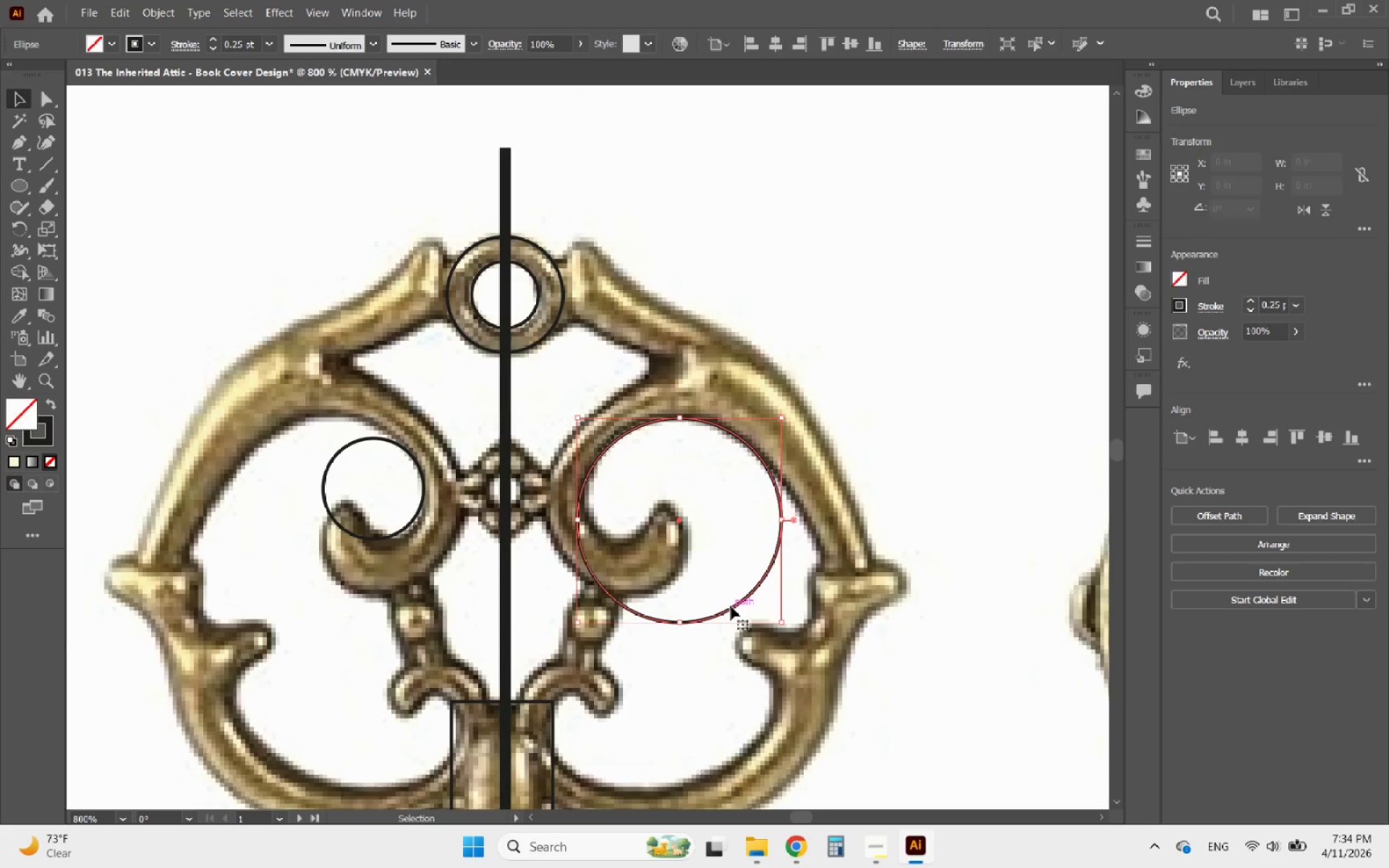 
hold_key(key=AltLeft, duration=3.41)
left_click_drag(start_coordinate=[697, 616], to_coordinate=[761, 650])
 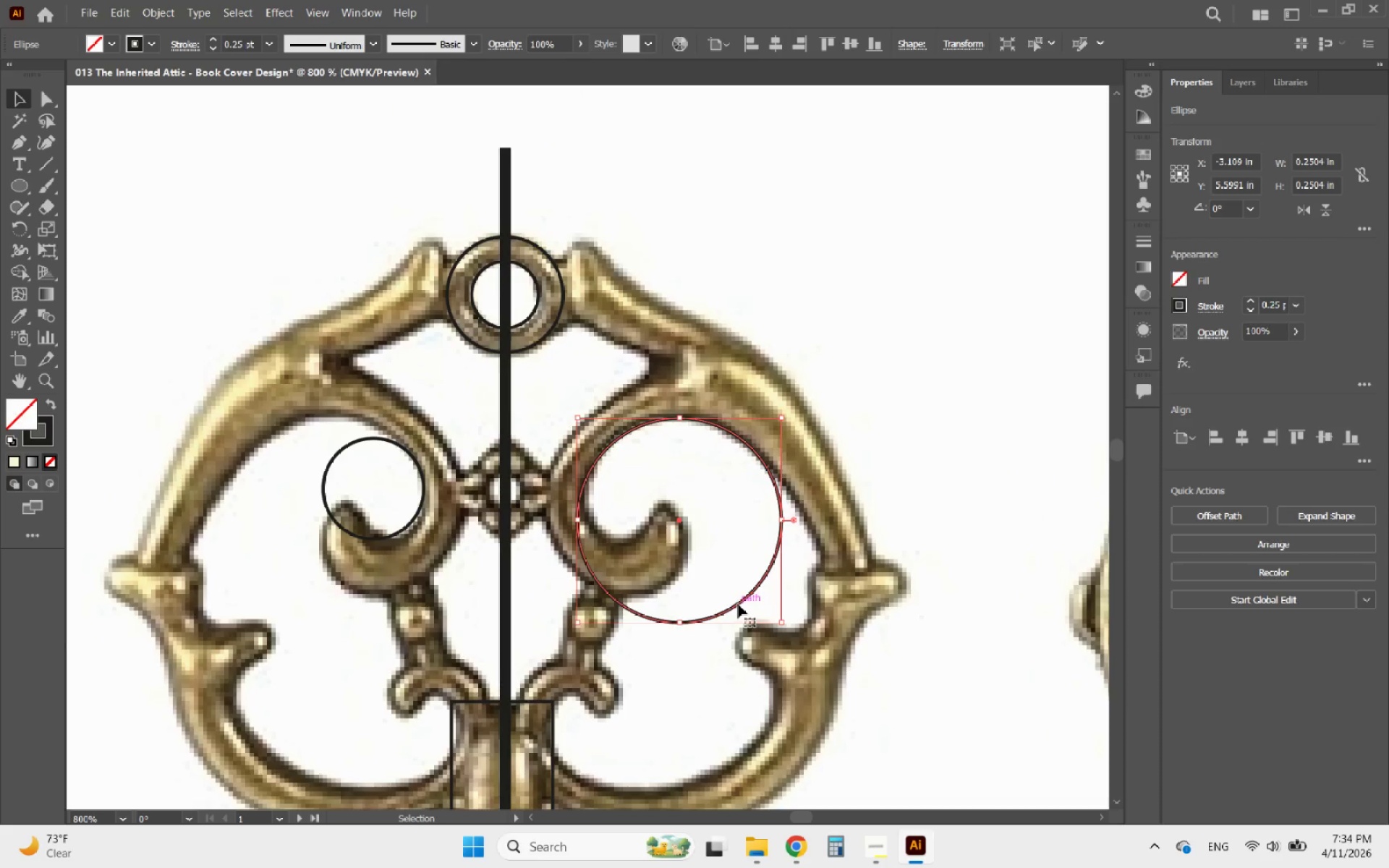 
hold_key(key=AltLeft, duration=5.91)
left_click_drag(start_coordinate=[738, 604], to_coordinate=[666, 587])
 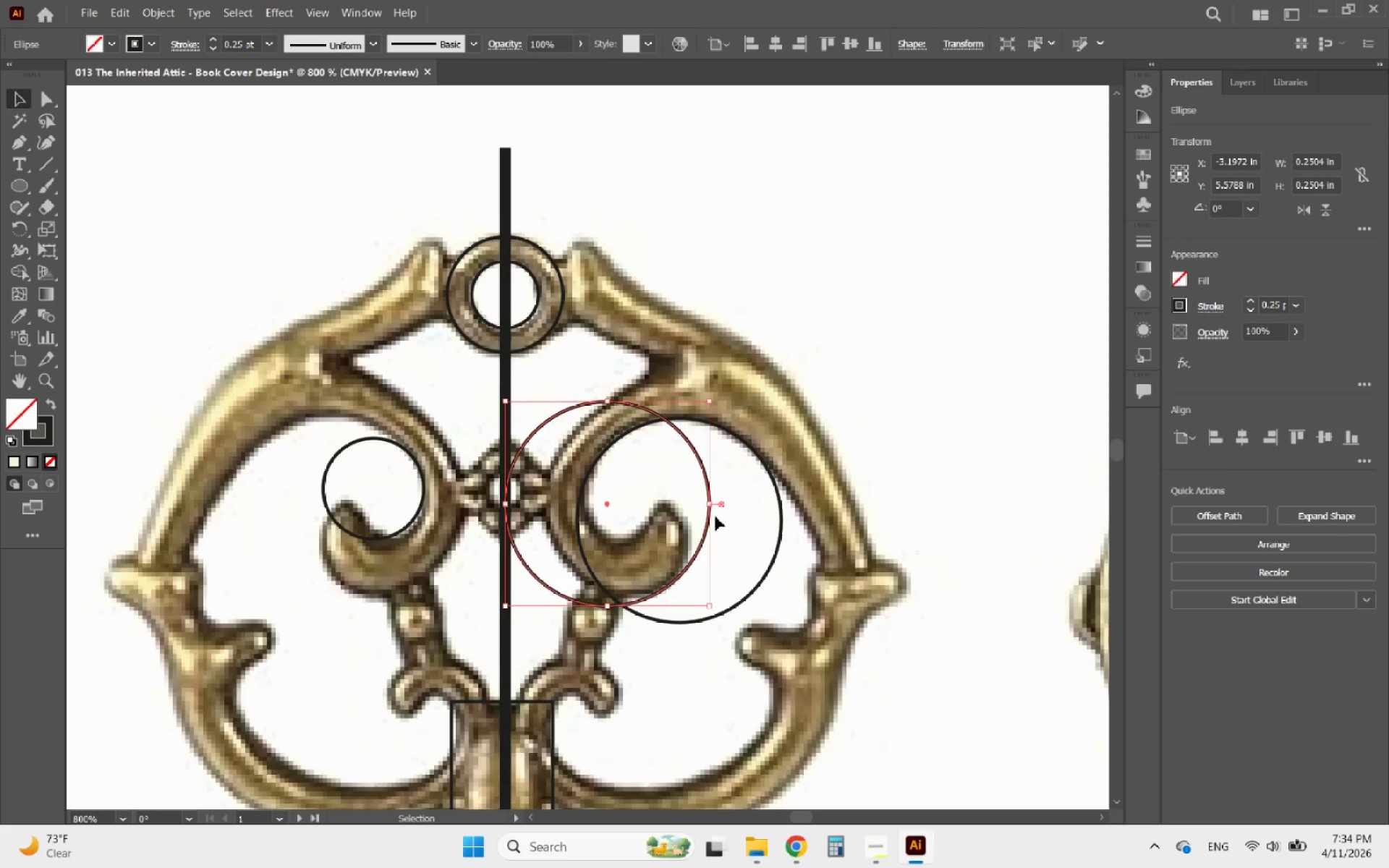 
hold_key(key=ShiftLeft, duration=1.55)
left_click_drag(start_coordinate=[708, 505], to_coordinate=[611, 510])
 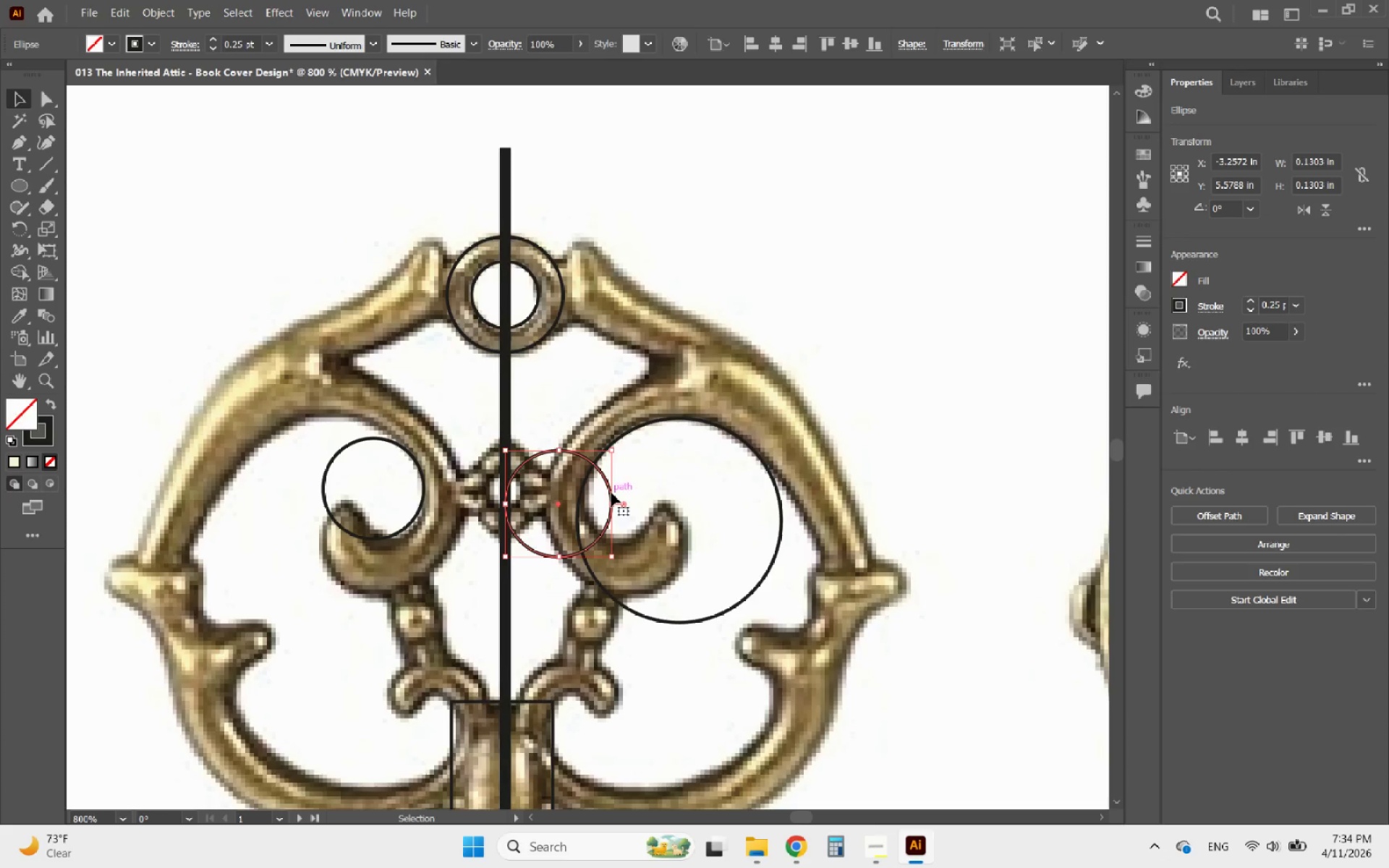 
left_click_drag(start_coordinate=[611, 493], to_coordinate=[685, 534])
 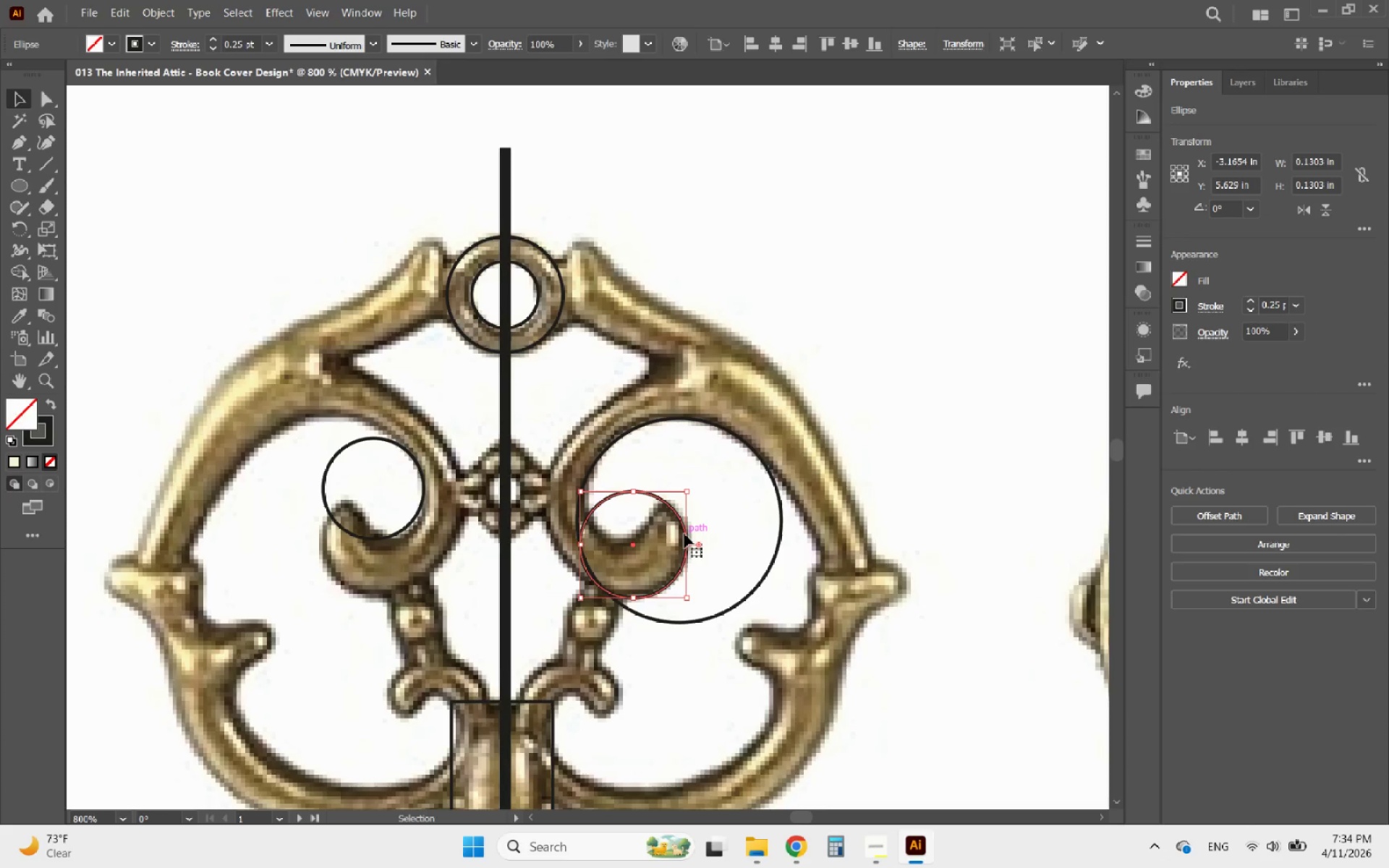 
hold_key(key=AltLeft, duration=3.8)
left_click_drag(start_coordinate=[684, 534], to_coordinate=[660, 477])
 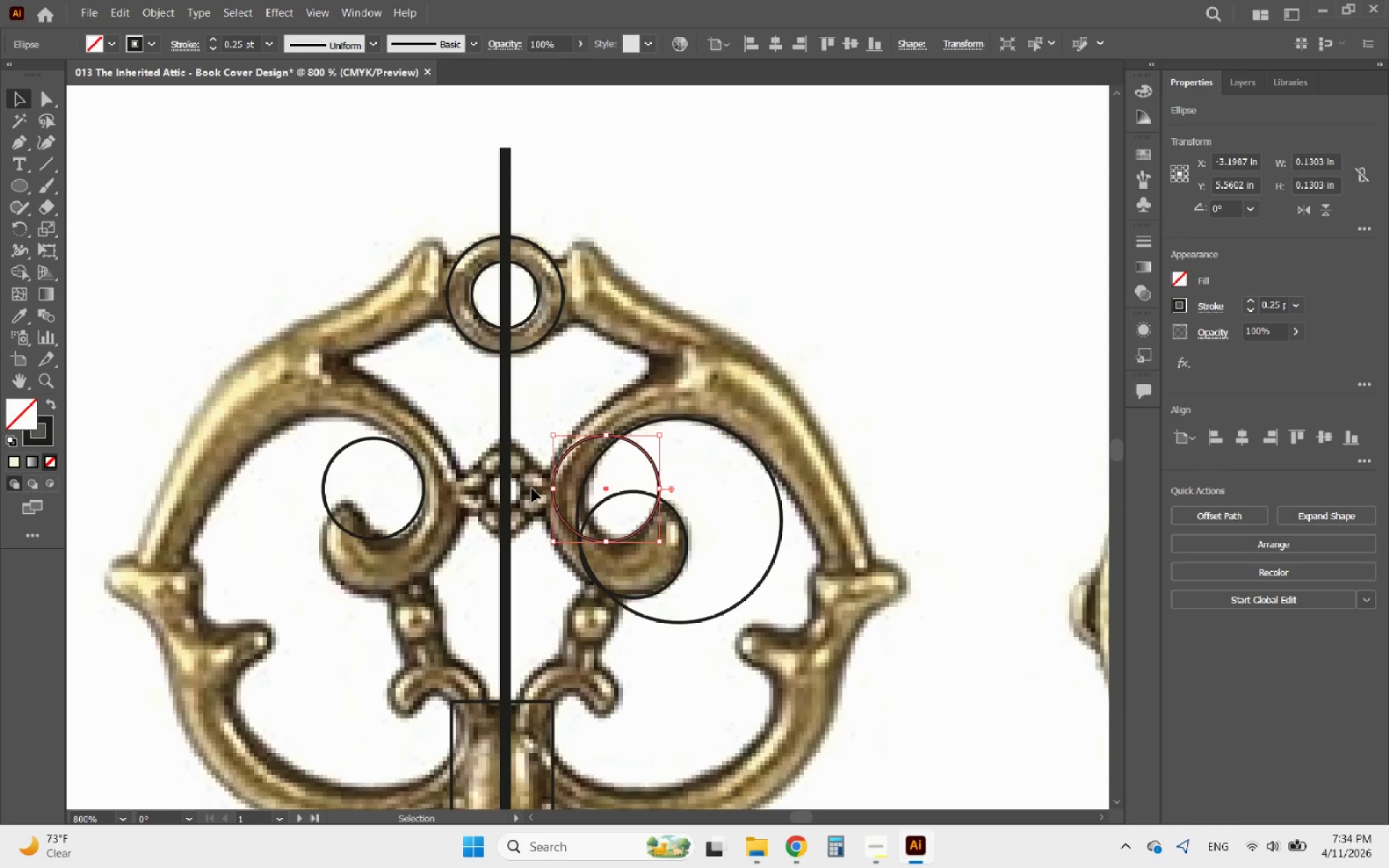 
hold_key(key=ShiftLeft, duration=1.83)
left_click_drag(start_coordinate=[551, 488], to_coordinate=[574, 483])
 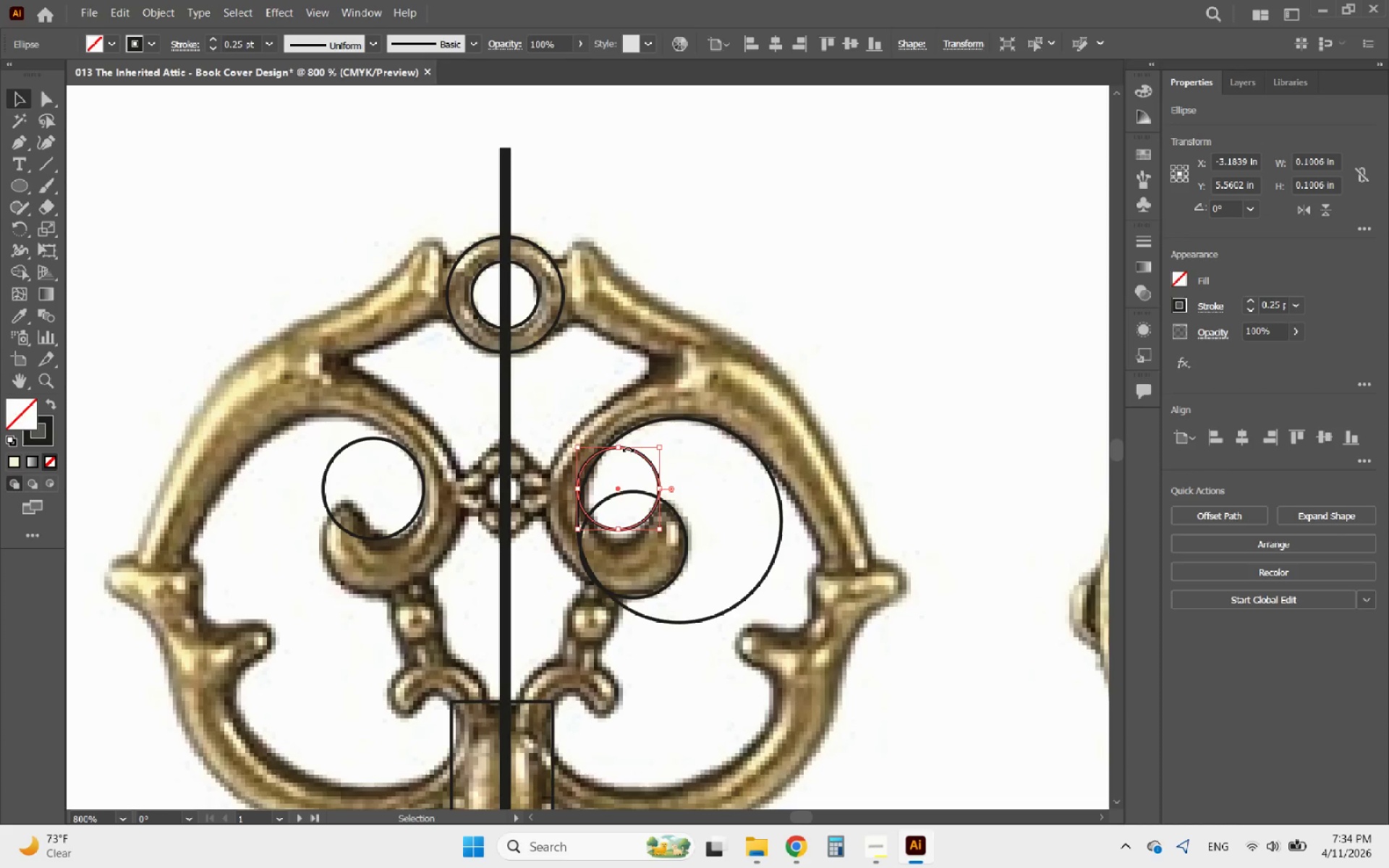 
left_click_drag(start_coordinate=[629, 452], to_coordinate=[634, 456])
 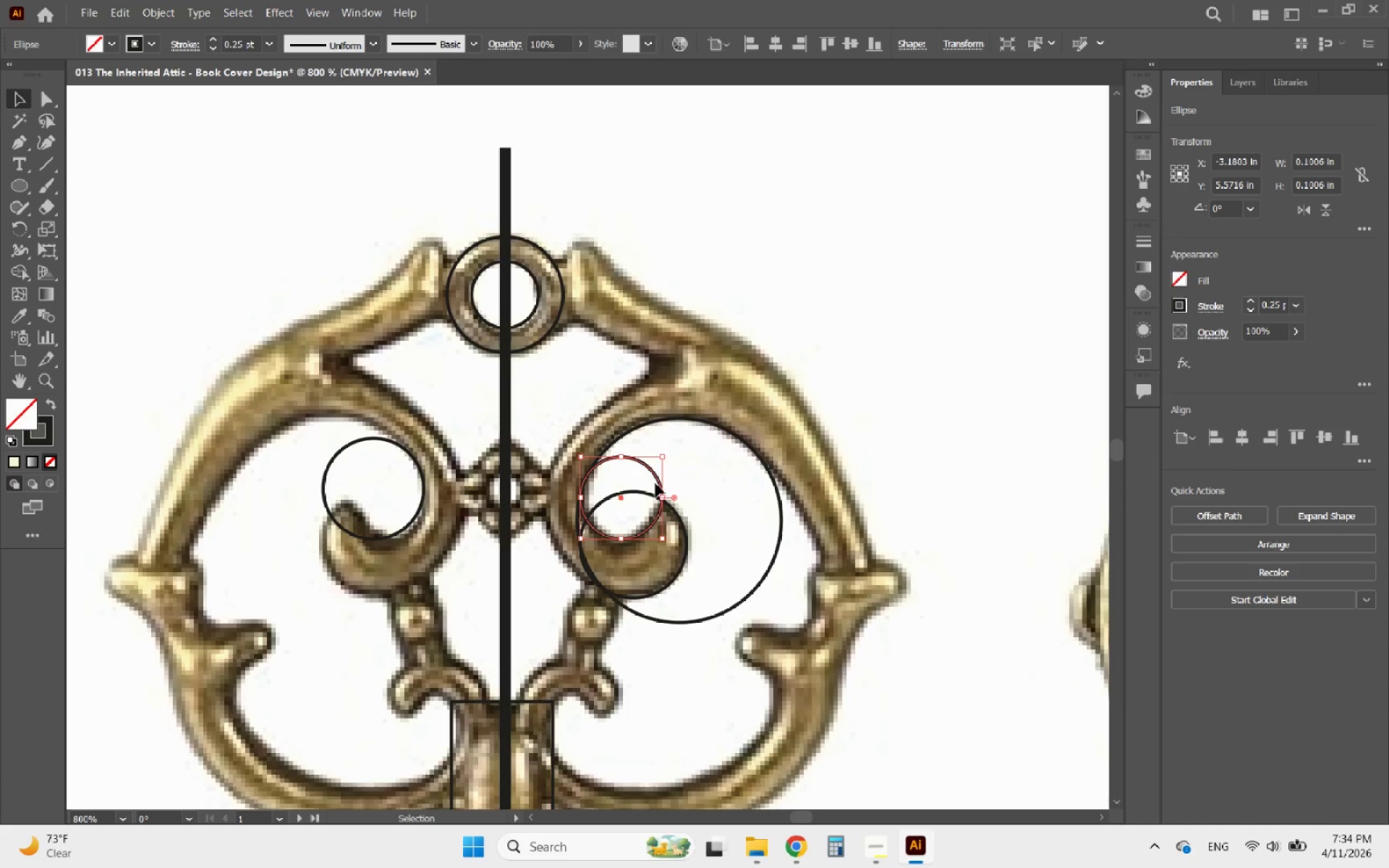 
hold_key(key=AltLeft, duration=2.53)
scroll: coordinate [745, 544], scroll_direction: down, amount: 1.0
 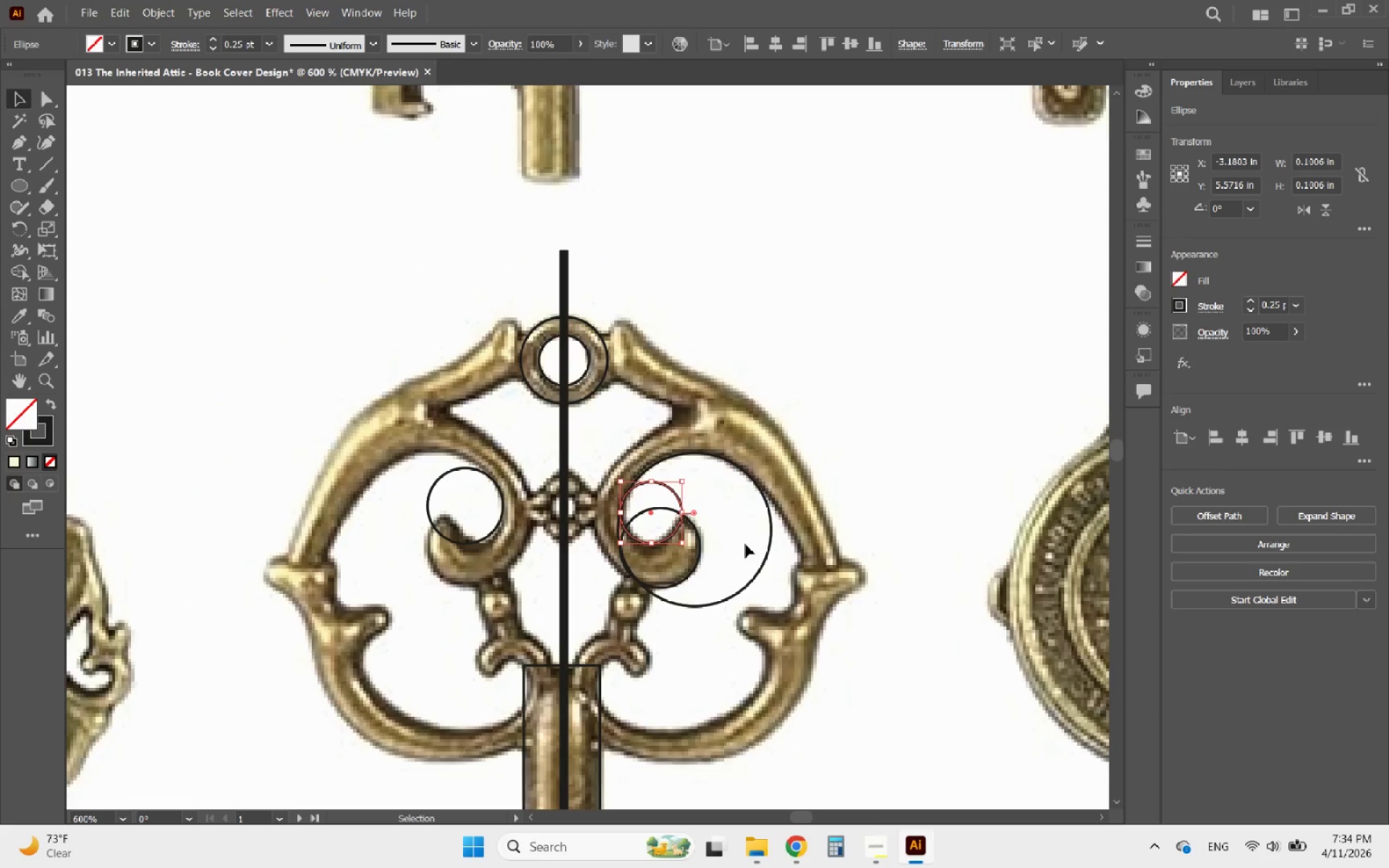 
key(Alt+AltLeft)
 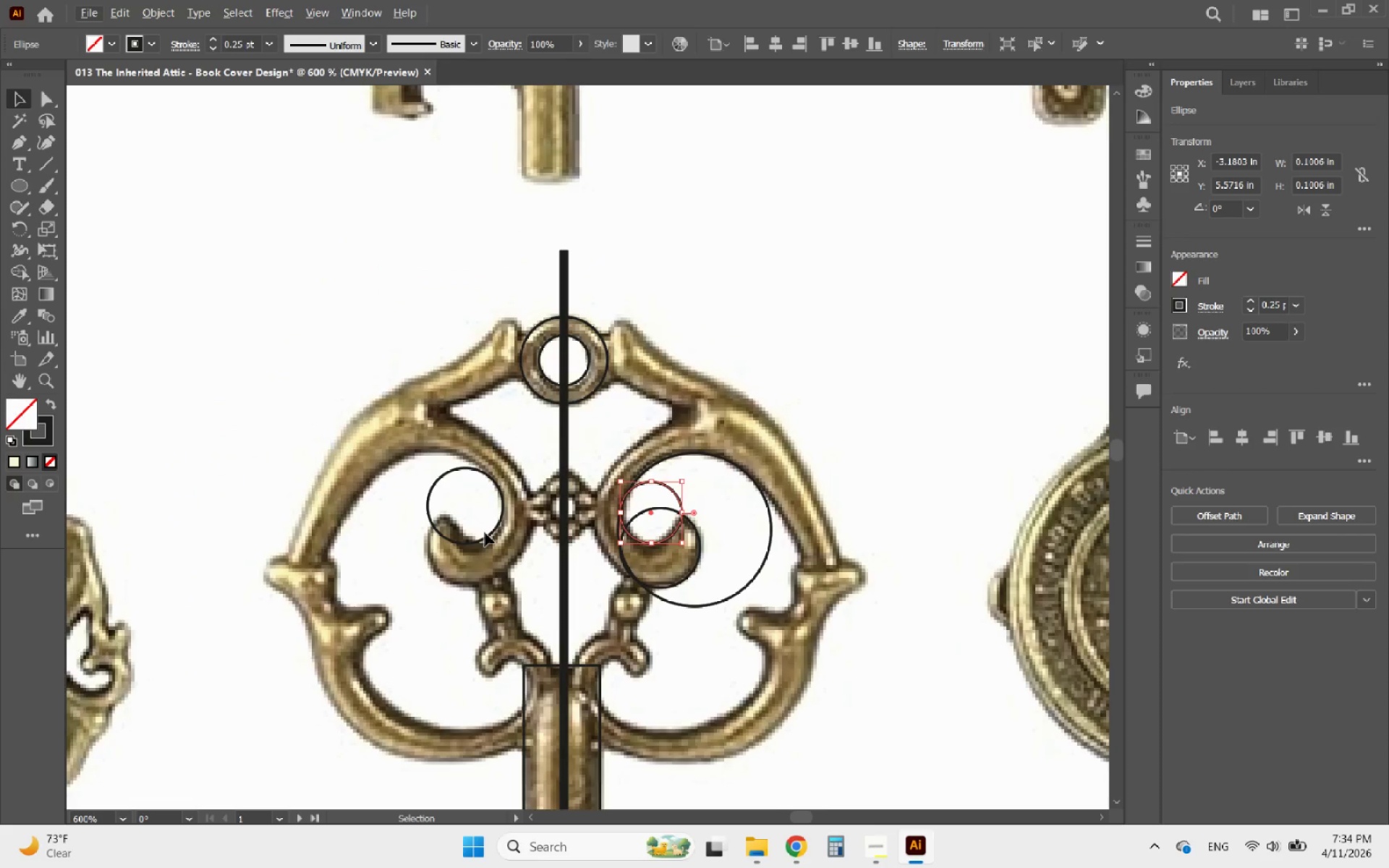 
left_click([488, 532])
 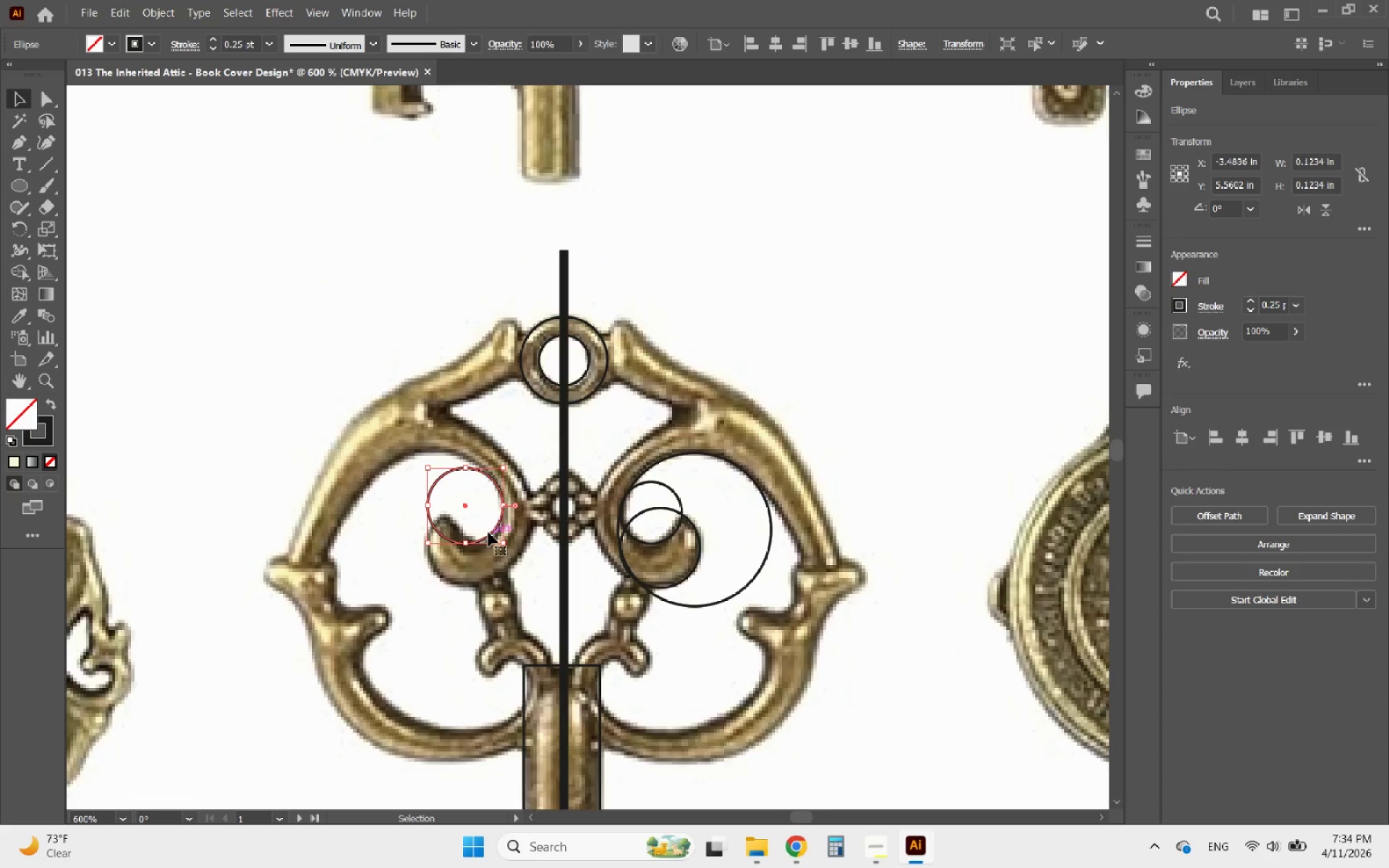 
key(Delete)
 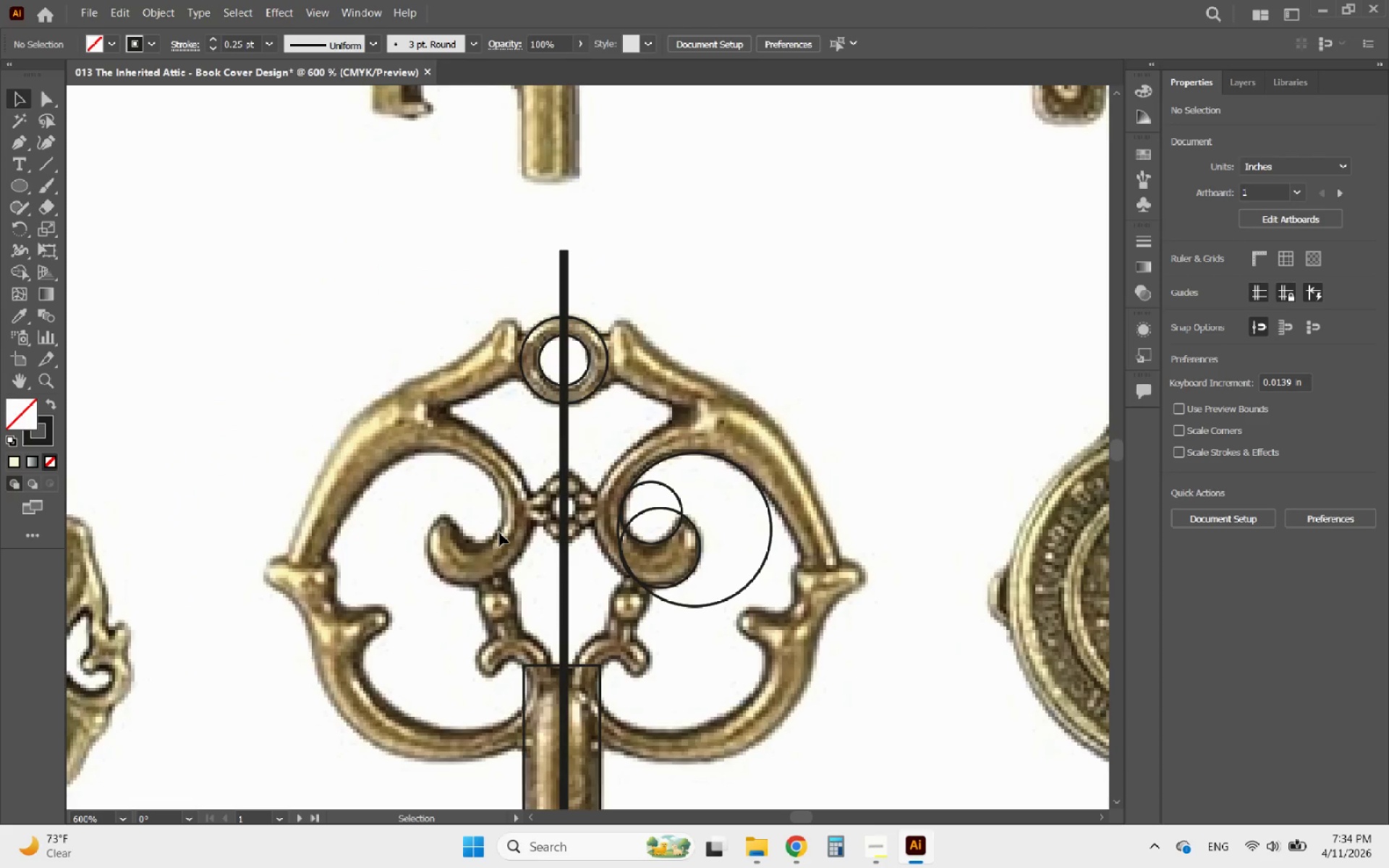 
hold_key(key=AltLeft, duration=2.05)
scroll: coordinate [567, 529], scroll_direction: down, amount: 2.0
 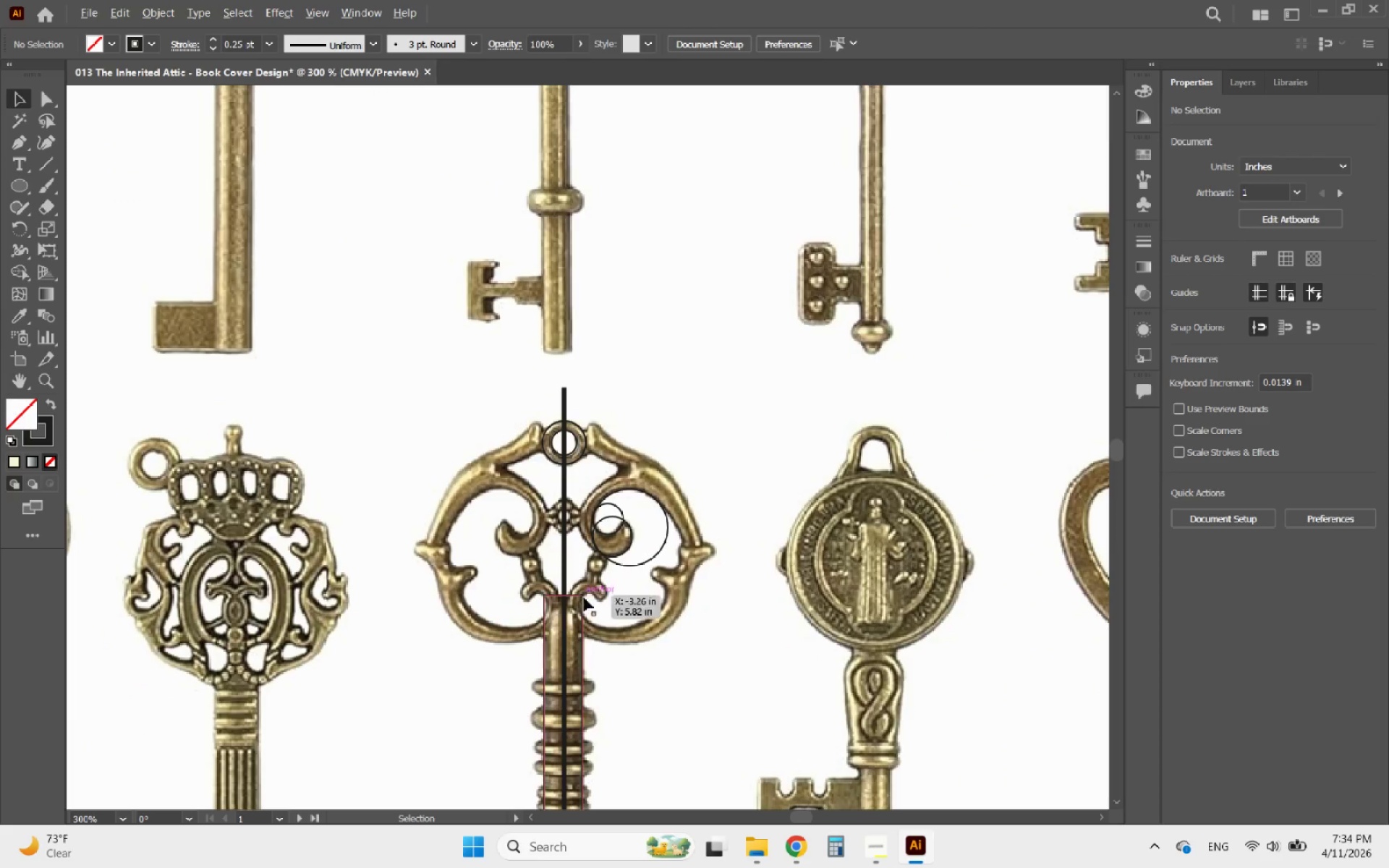 
scroll: coordinate [608, 416], scroll_direction: up, amount: 4.0
 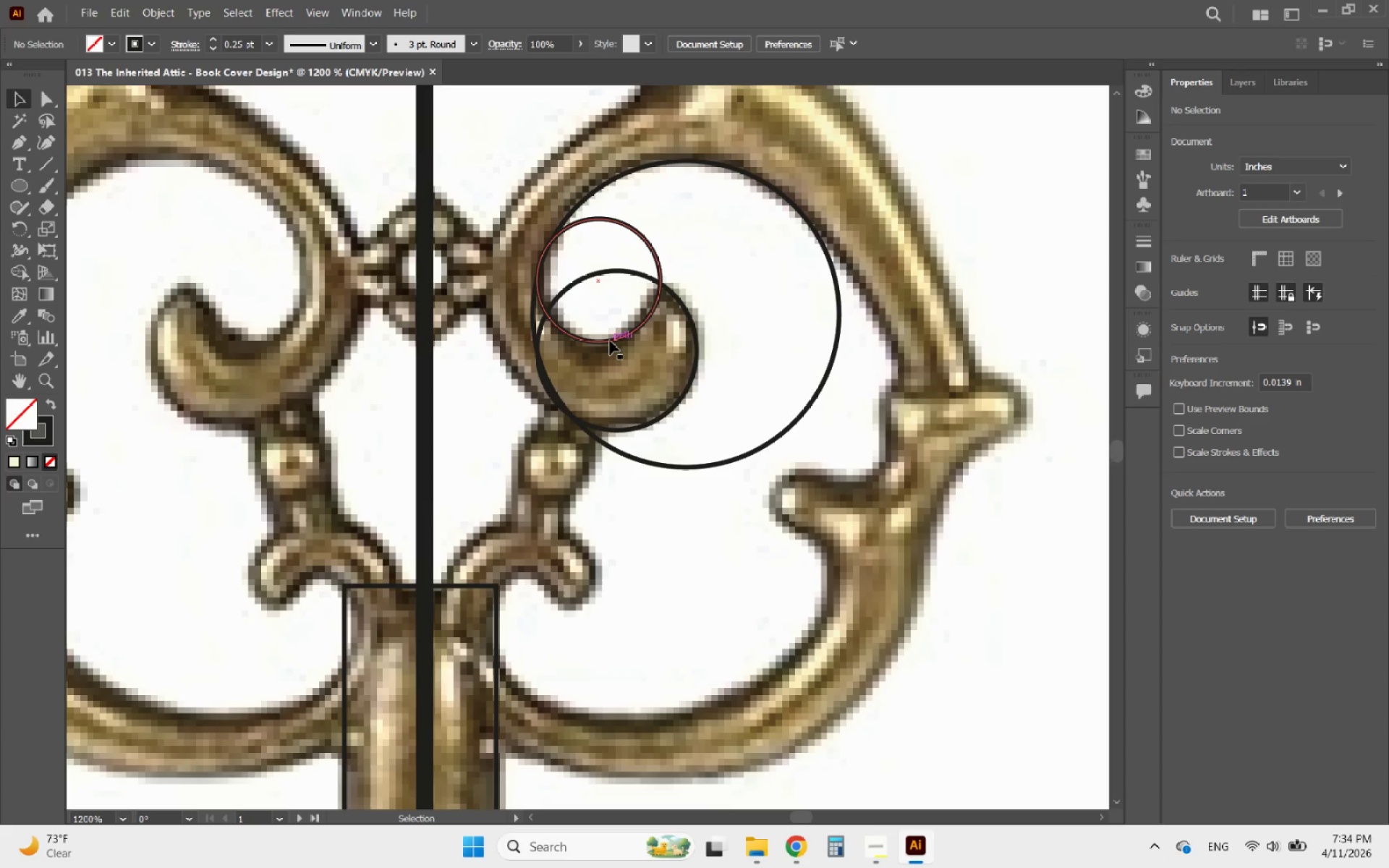 
hold_key(key=AltLeft, duration=1.3)
scroll: coordinate [643, 490], scroll_direction: down, amount: 2.0
 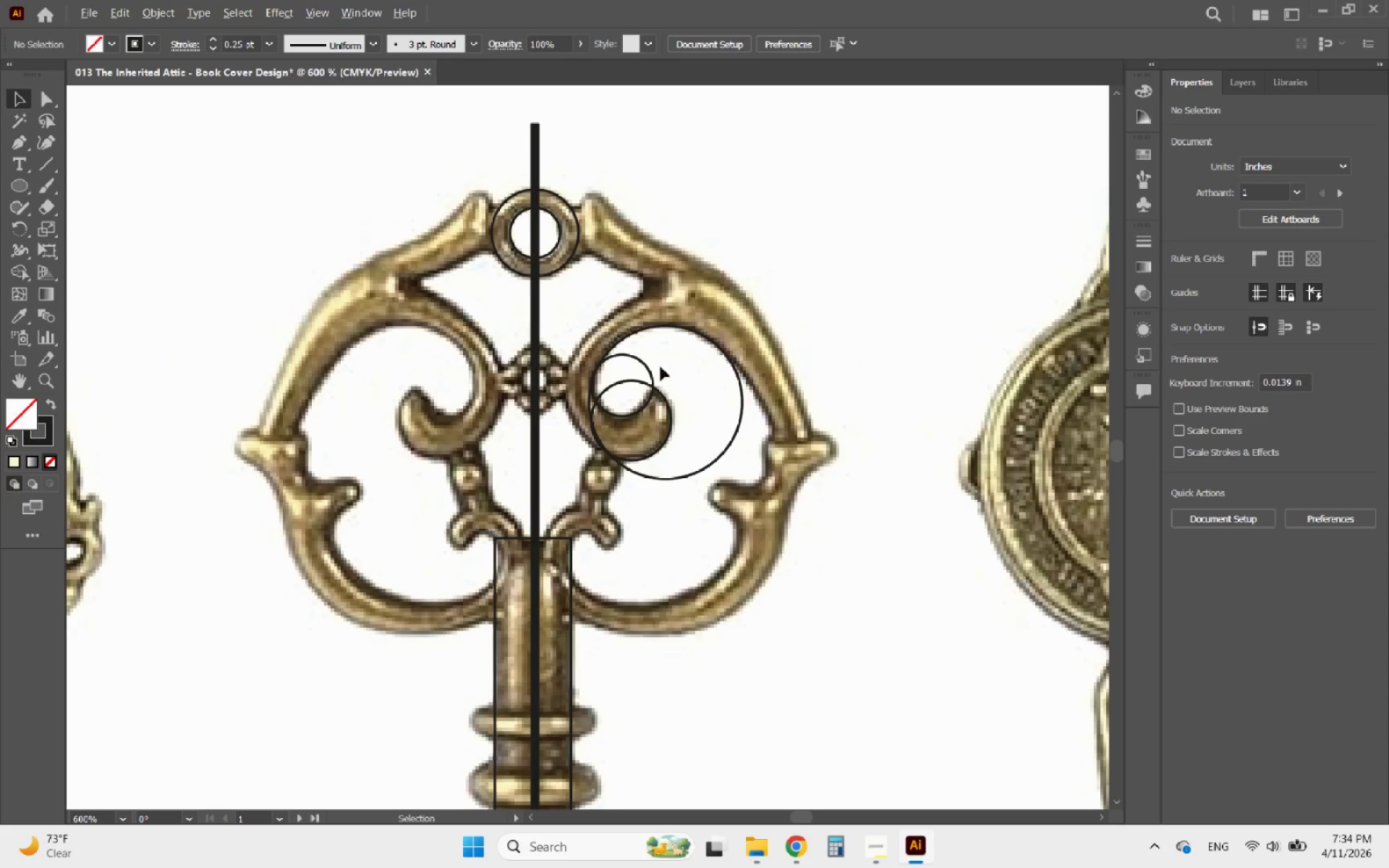 
scroll: coordinate [654, 325], scroll_direction: up, amount: 2.0
 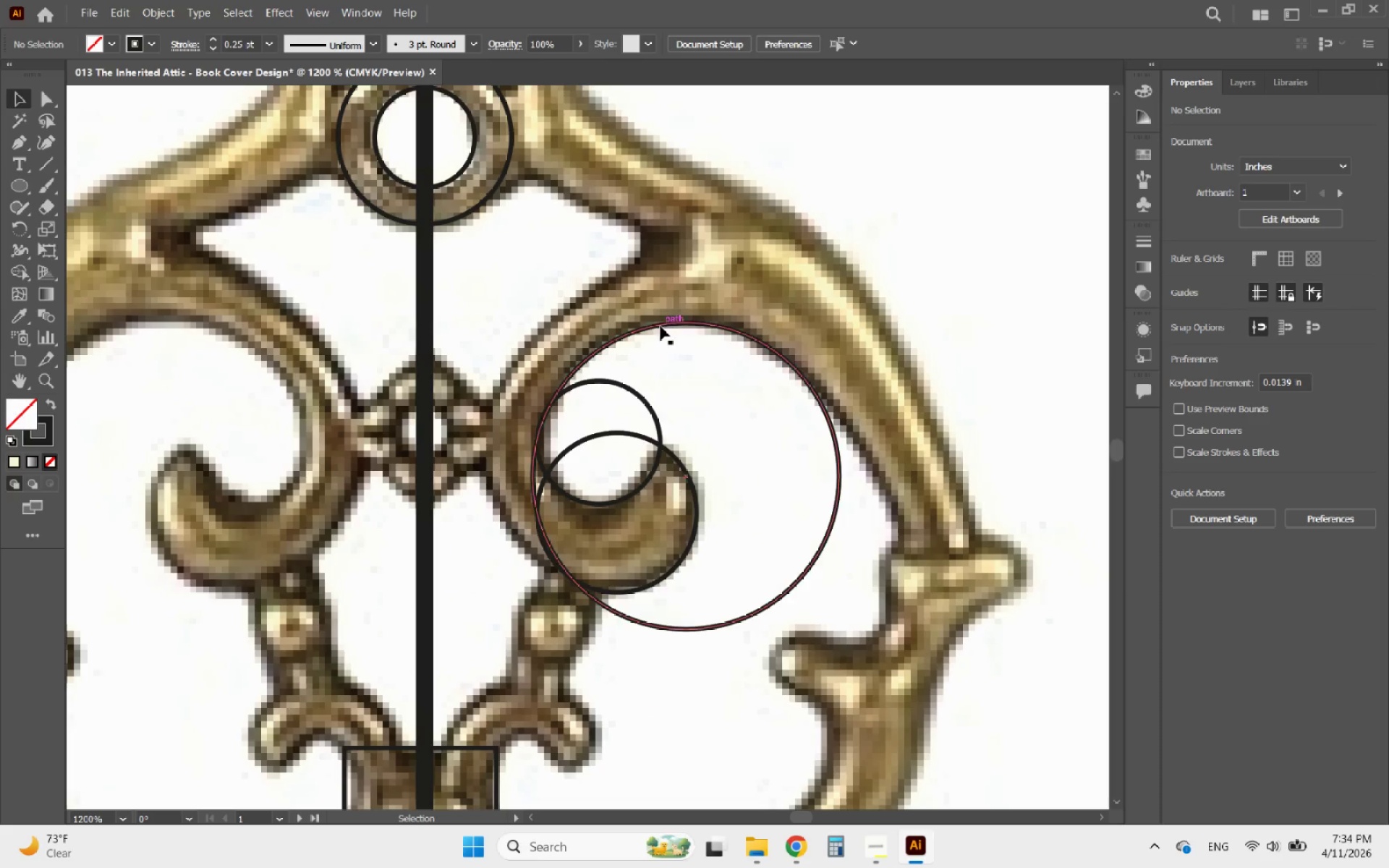 
left_click([658, 325])
 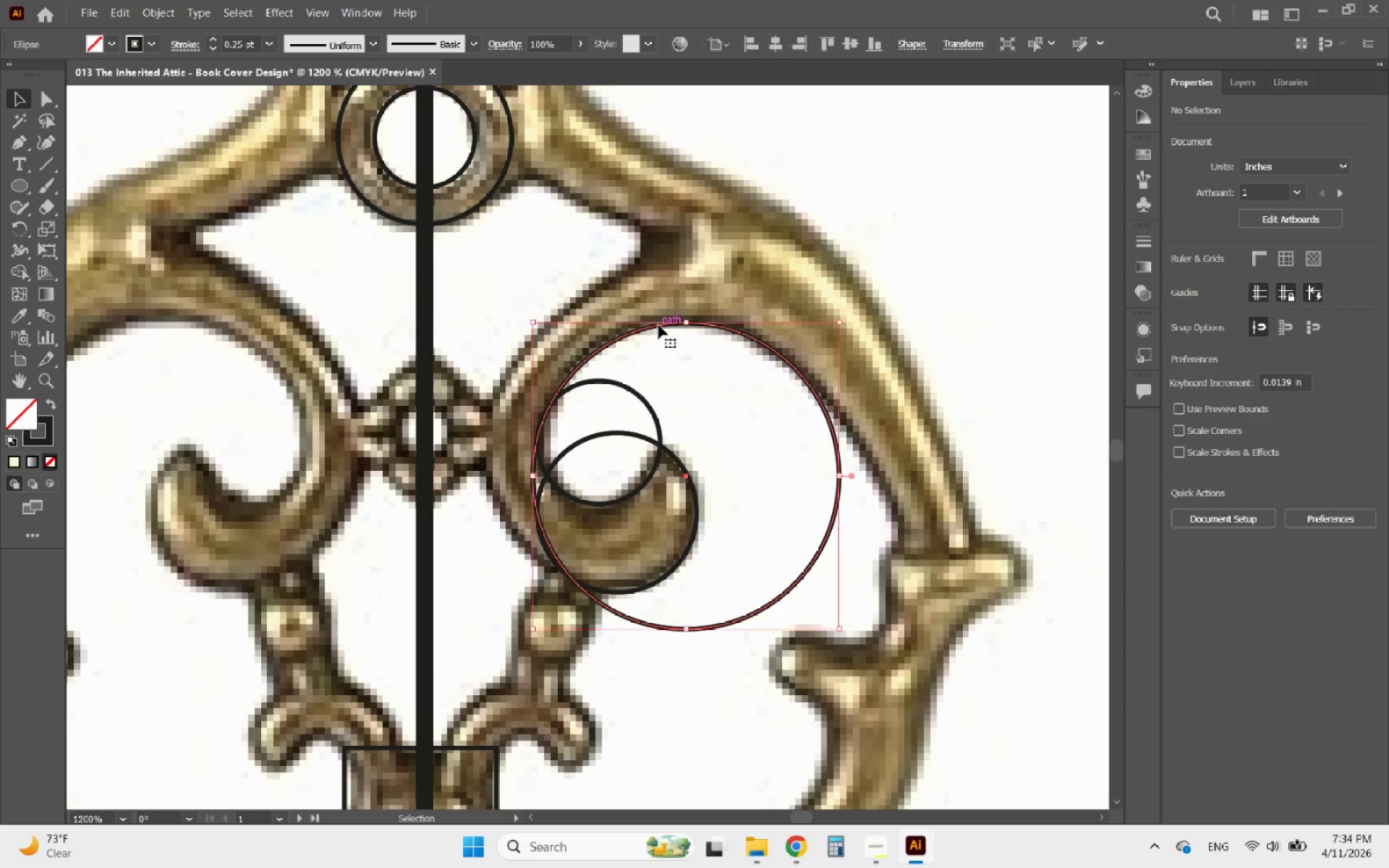 
hold_key(key=AltLeft, duration=6.05)
left_click_drag(start_coordinate=[658, 325], to_coordinate=[612, 294])
 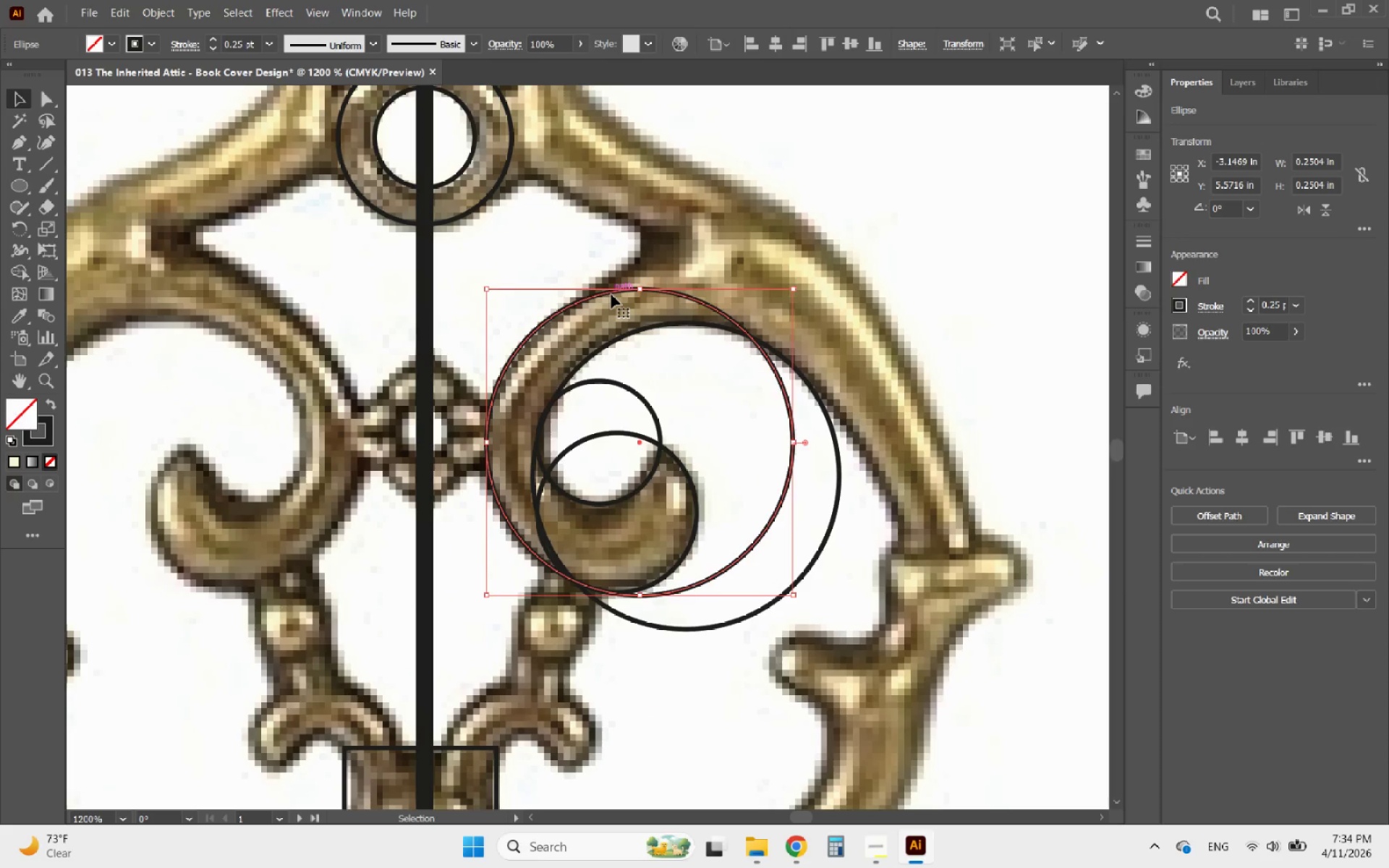 
hold_key(key=ShiftLeft, duration=1.42)
left_click_drag(start_coordinate=[642, 289], to_coordinate=[650, 272])
 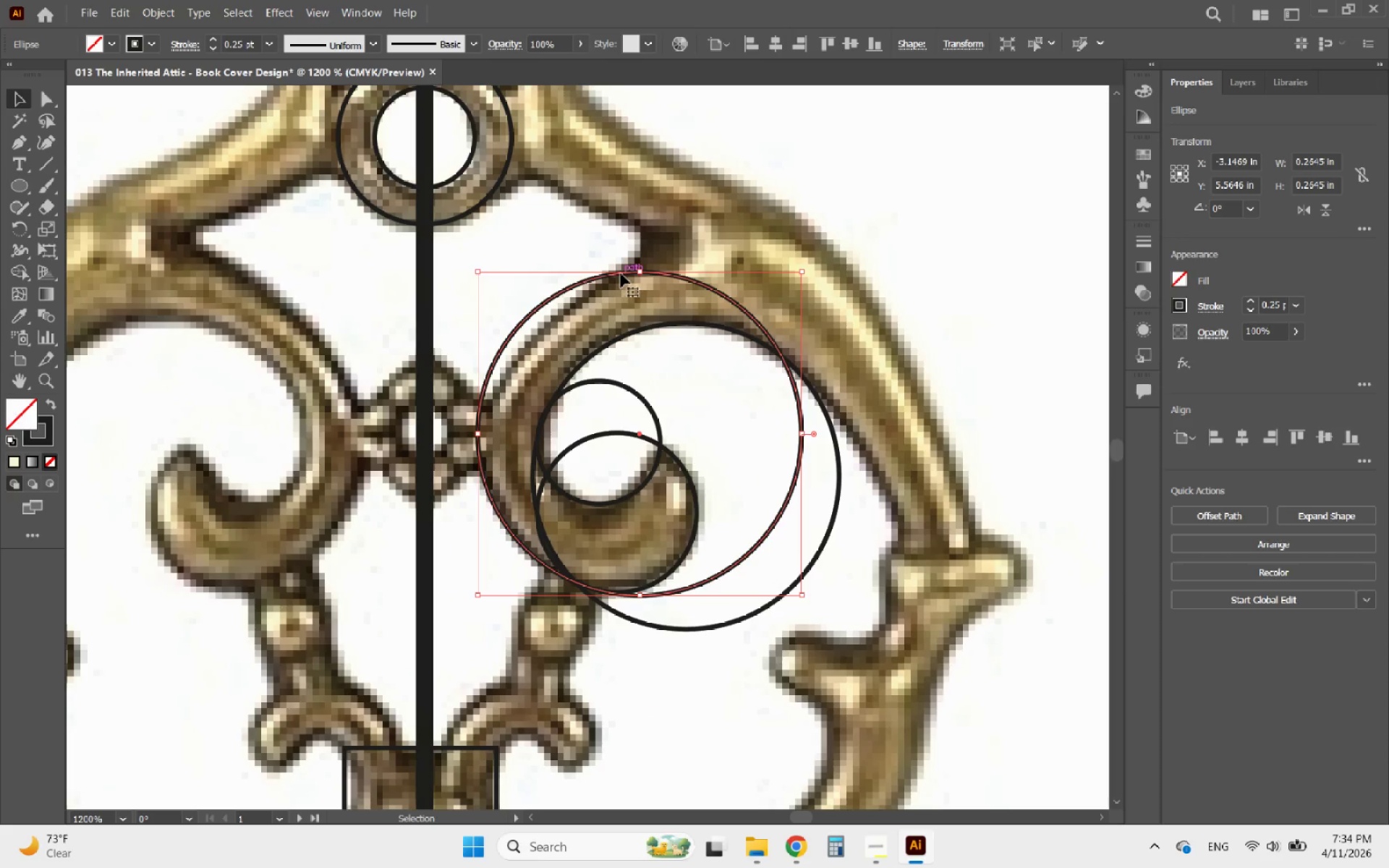 
left_click_drag(start_coordinate=[619, 273], to_coordinate=[628, 278])
 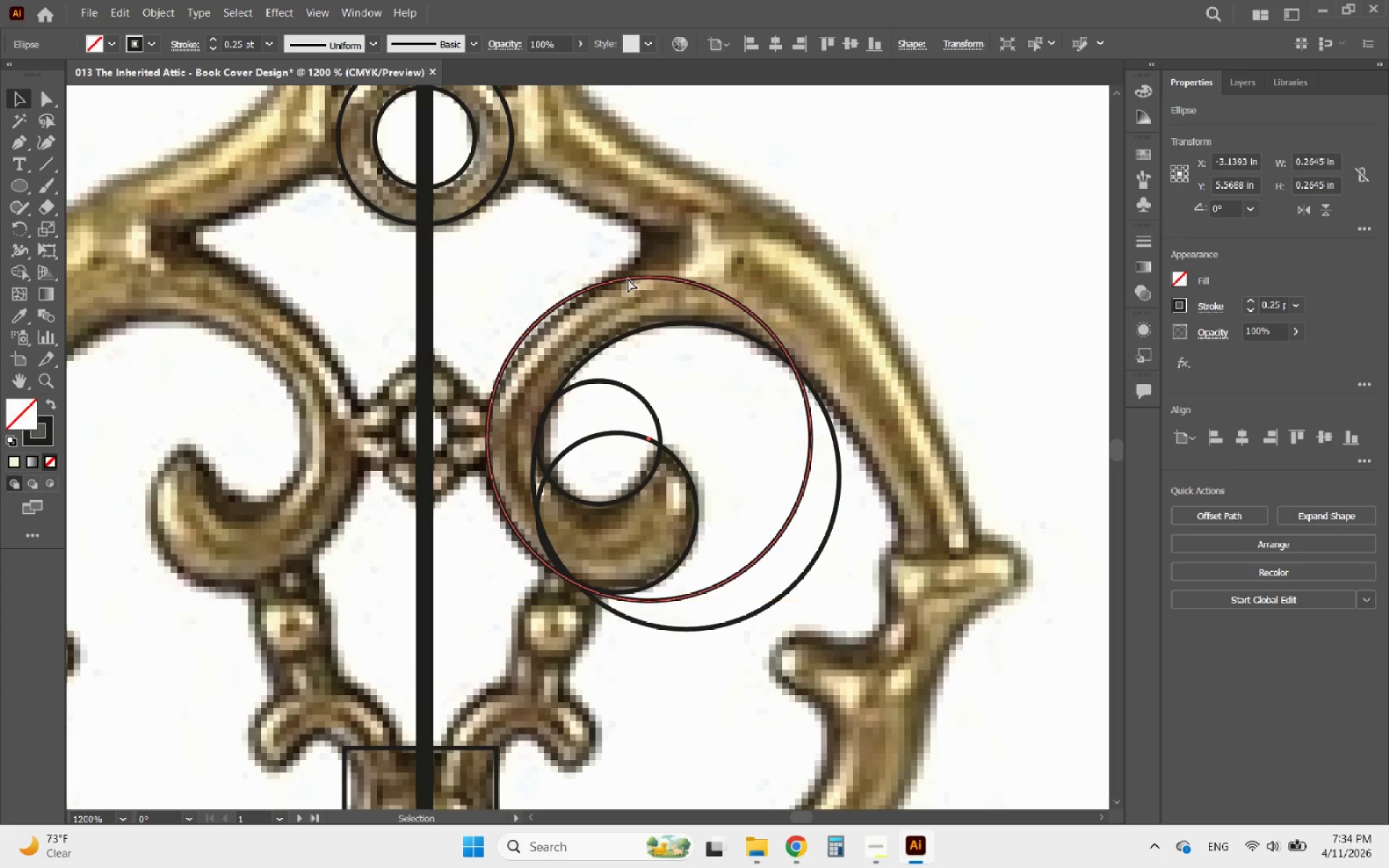 
key(Control+Z)
 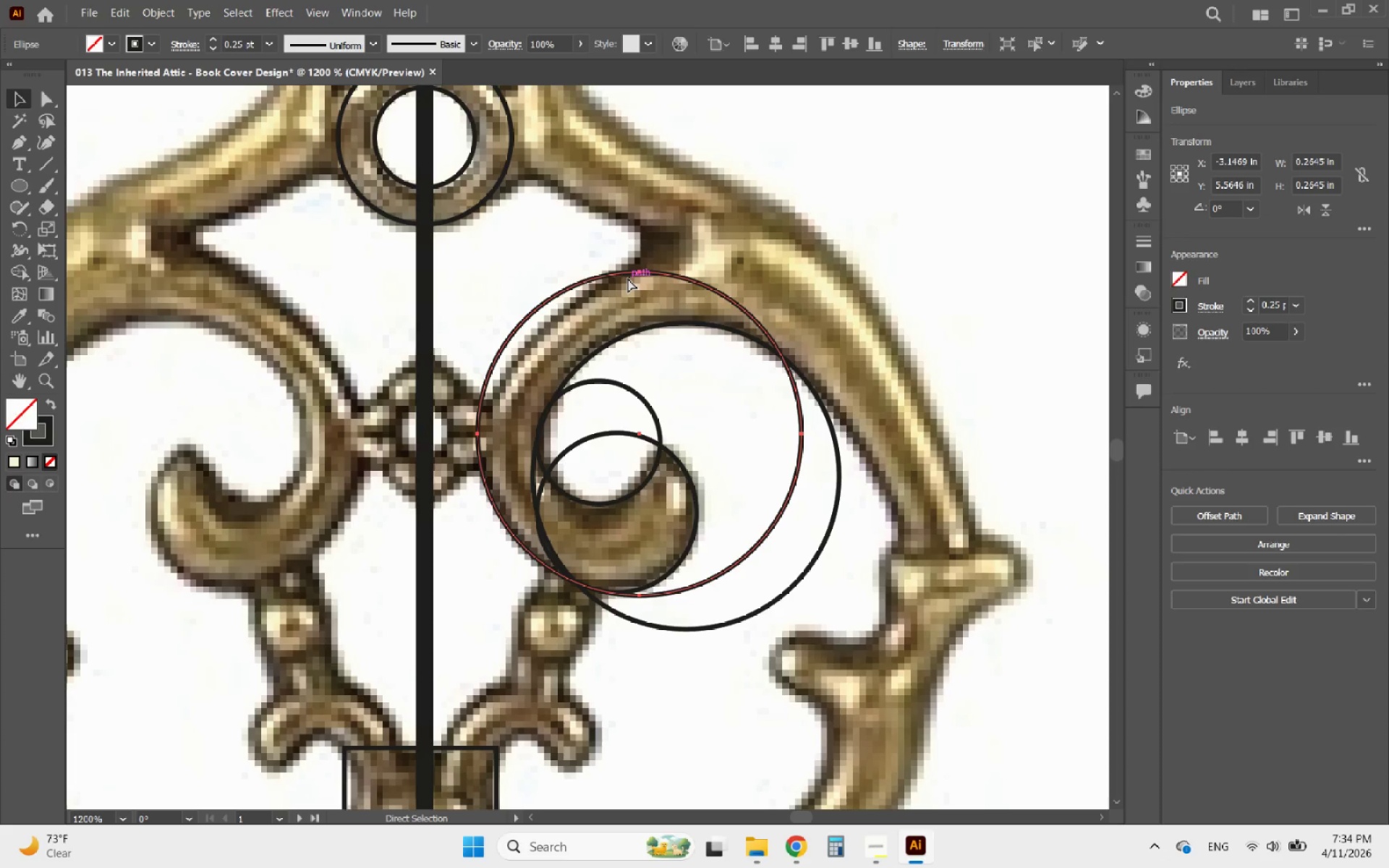 
key(Control+Z)
 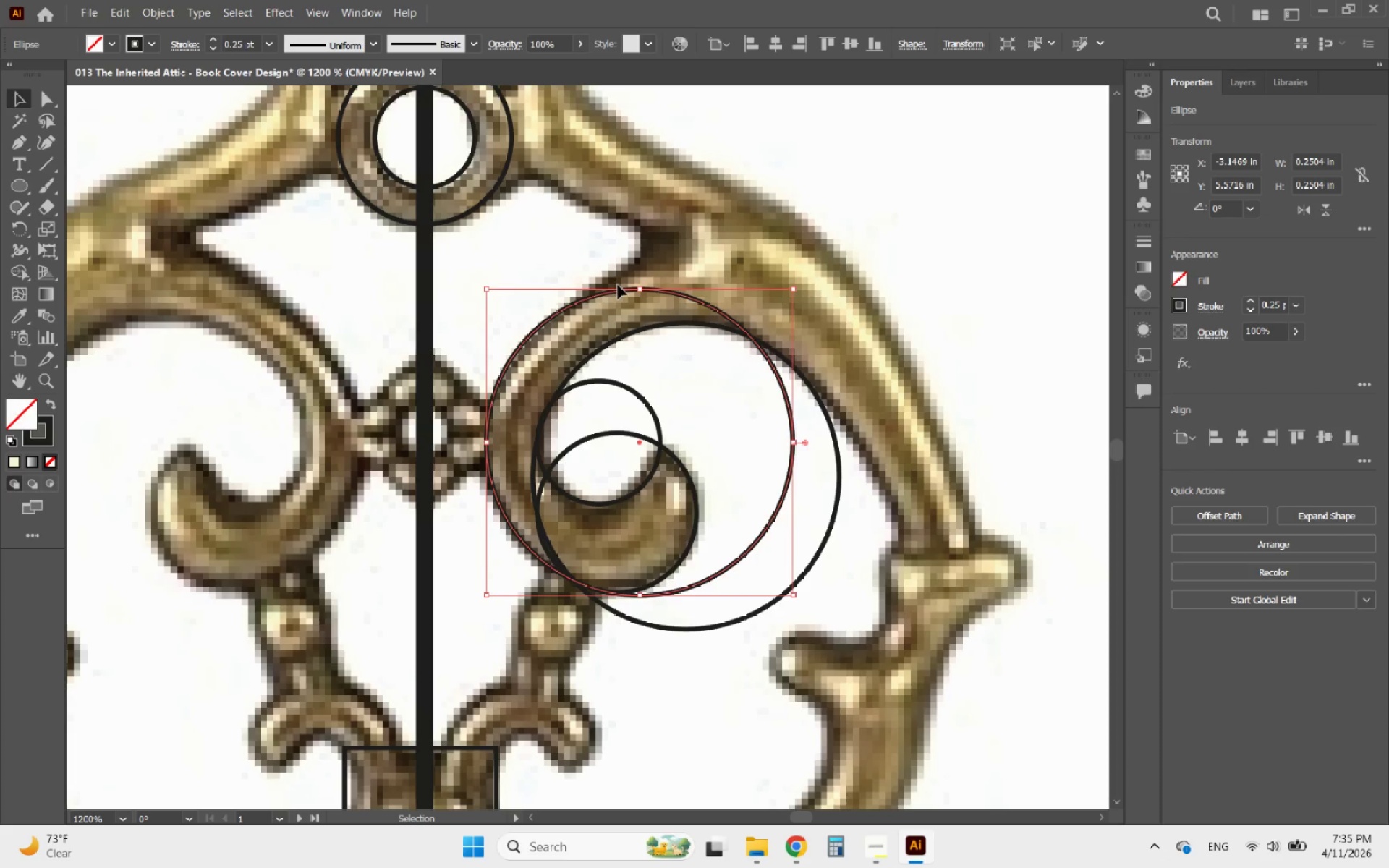 
hold_key(key=AltLeft, duration=0.97)
scroll: coordinate [860, 433], scroll_direction: down, amount: 2.0
 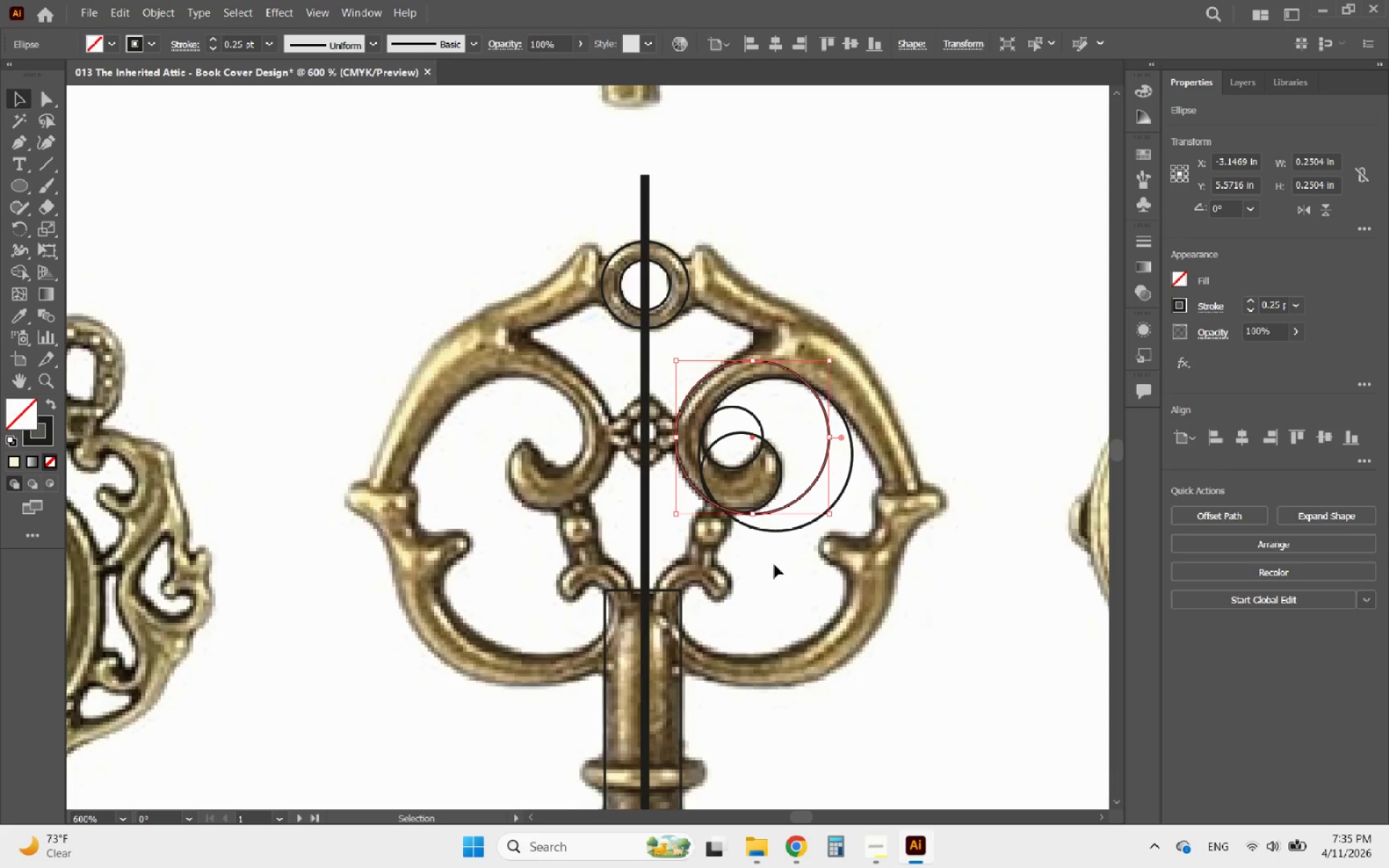 
left_click([770, 573])
 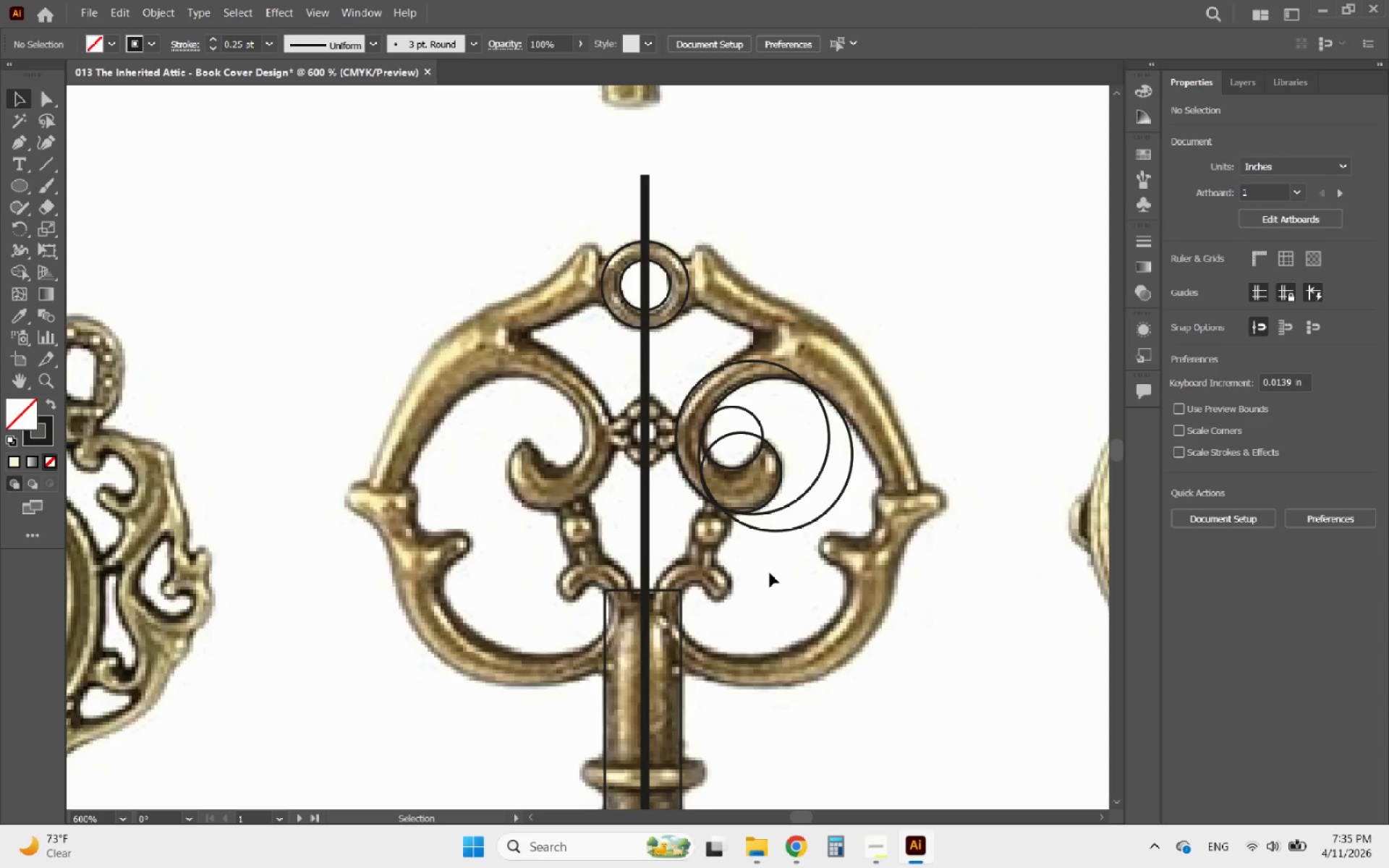 
hold_key(key=AltLeft, duration=2.22)
scroll: coordinate [593, 372], scroll_direction: up, amount: 4.0
 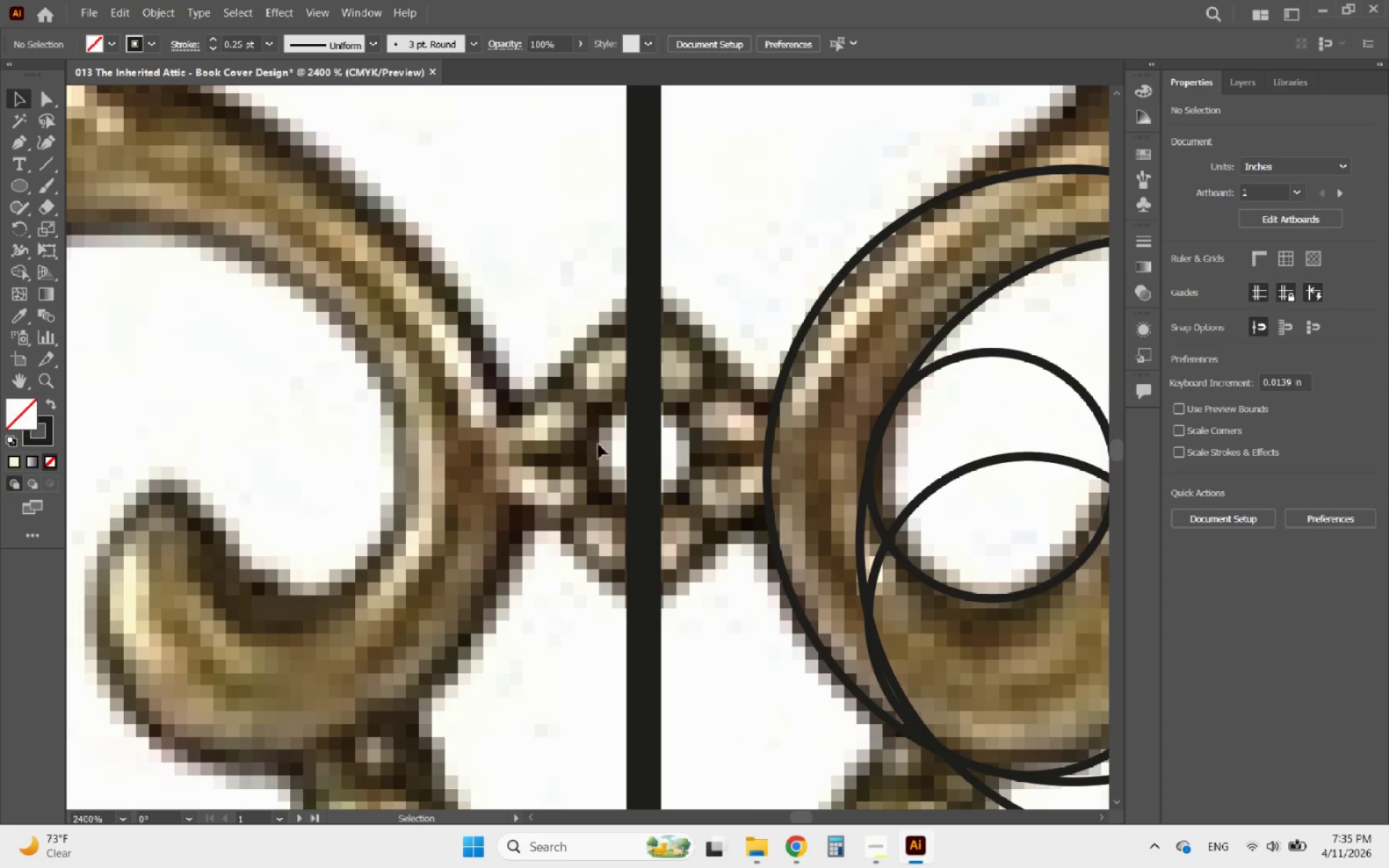 
hold_key(key=AltLeft, duration=0.77)
scroll: coordinate [582, 562], scroll_direction: down, amount: 1.0
 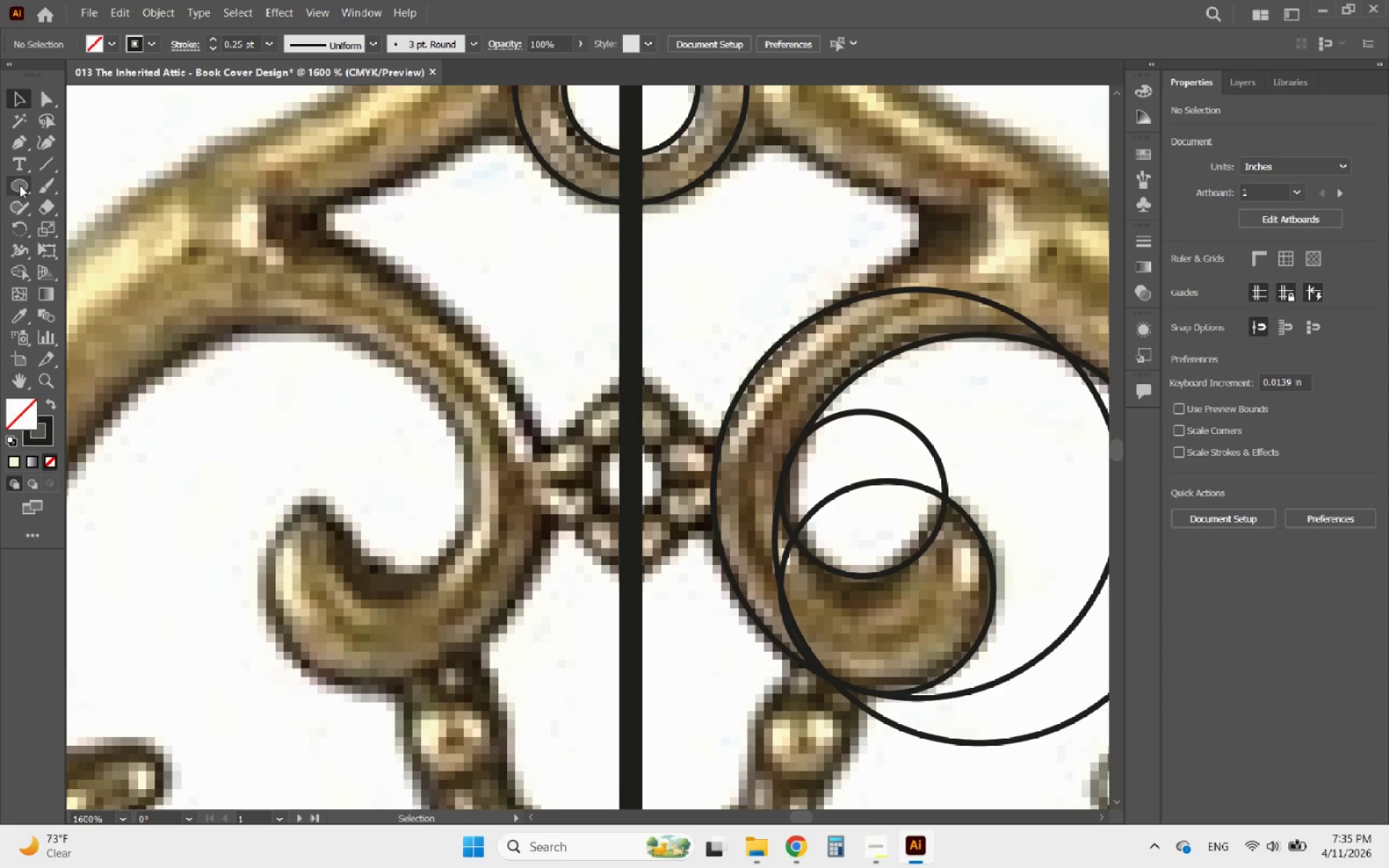 
right_click([20, 185])
 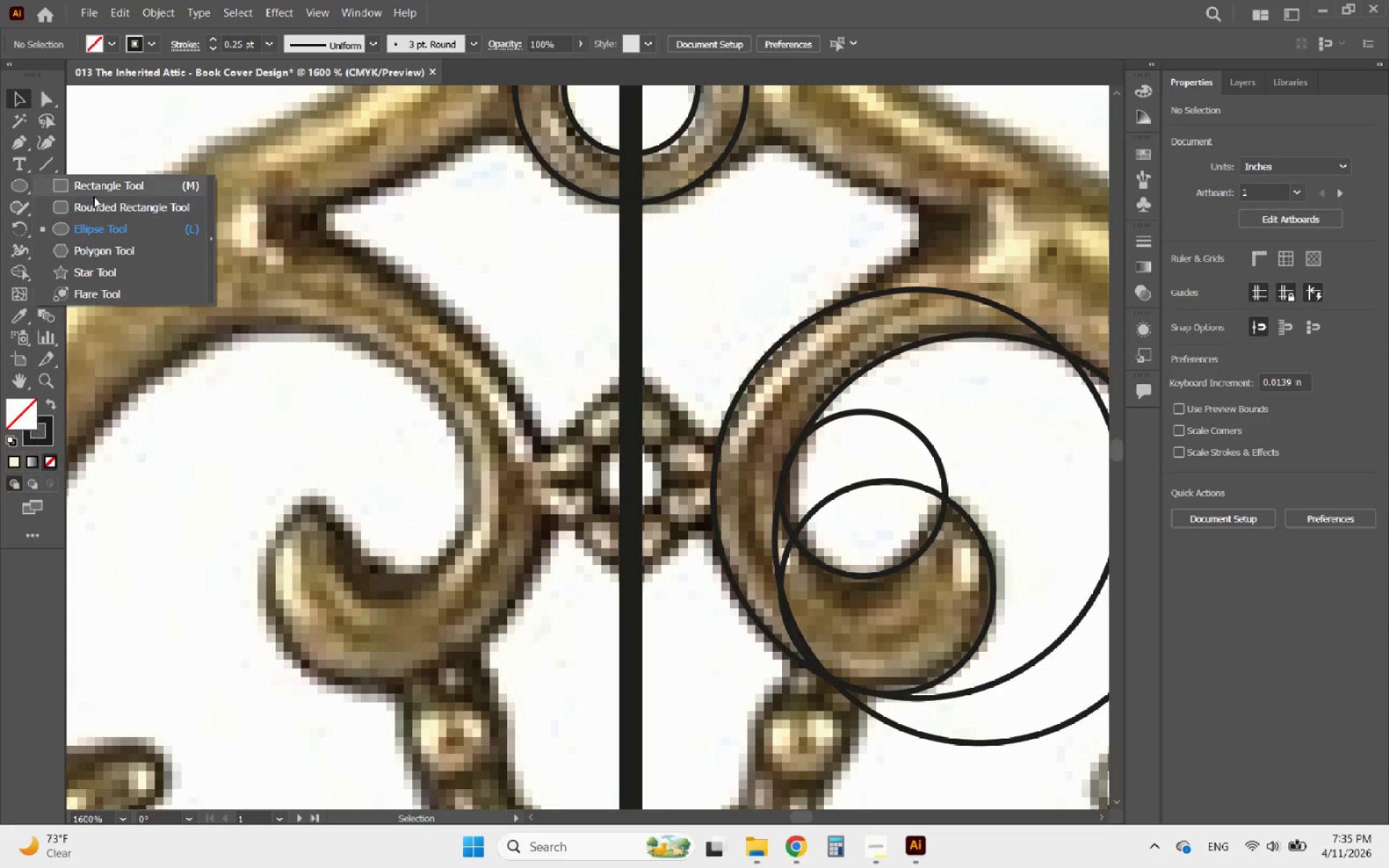 
left_click([96, 190])
 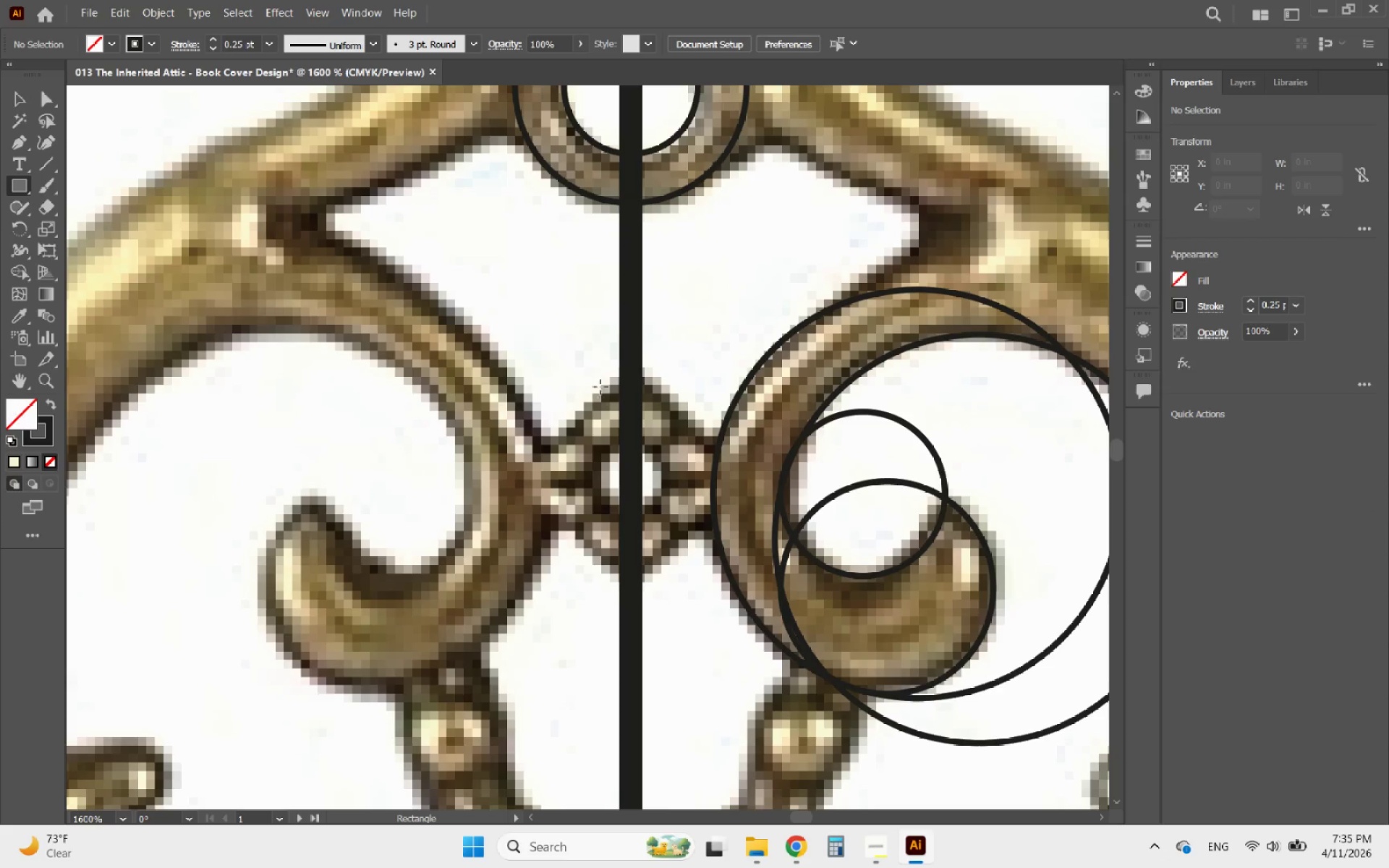 
left_click_drag(start_coordinate=[582, 350], to_coordinate=[709, 515])
 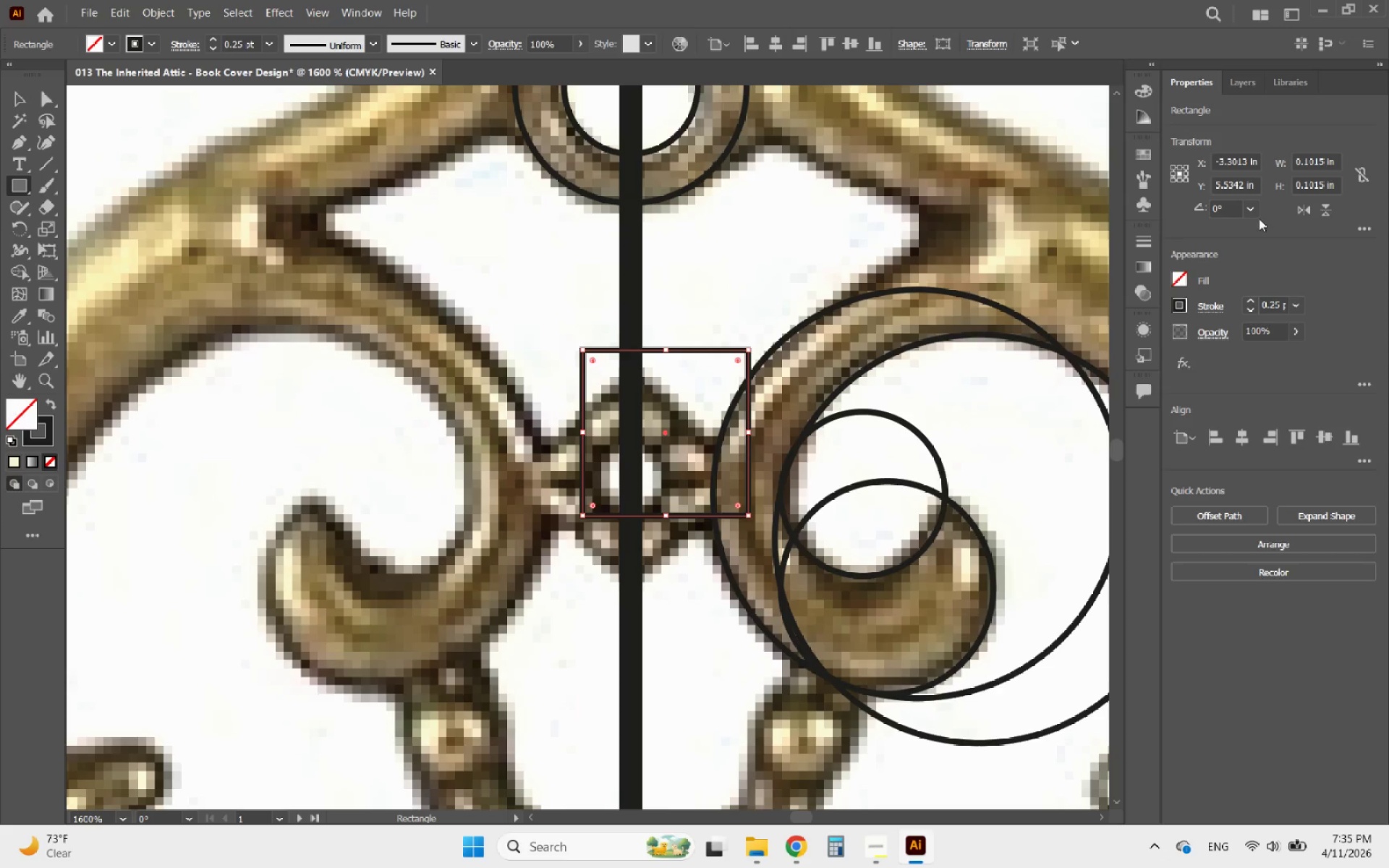 
hold_key(key=ShiftLeft, duration=1.12)
 